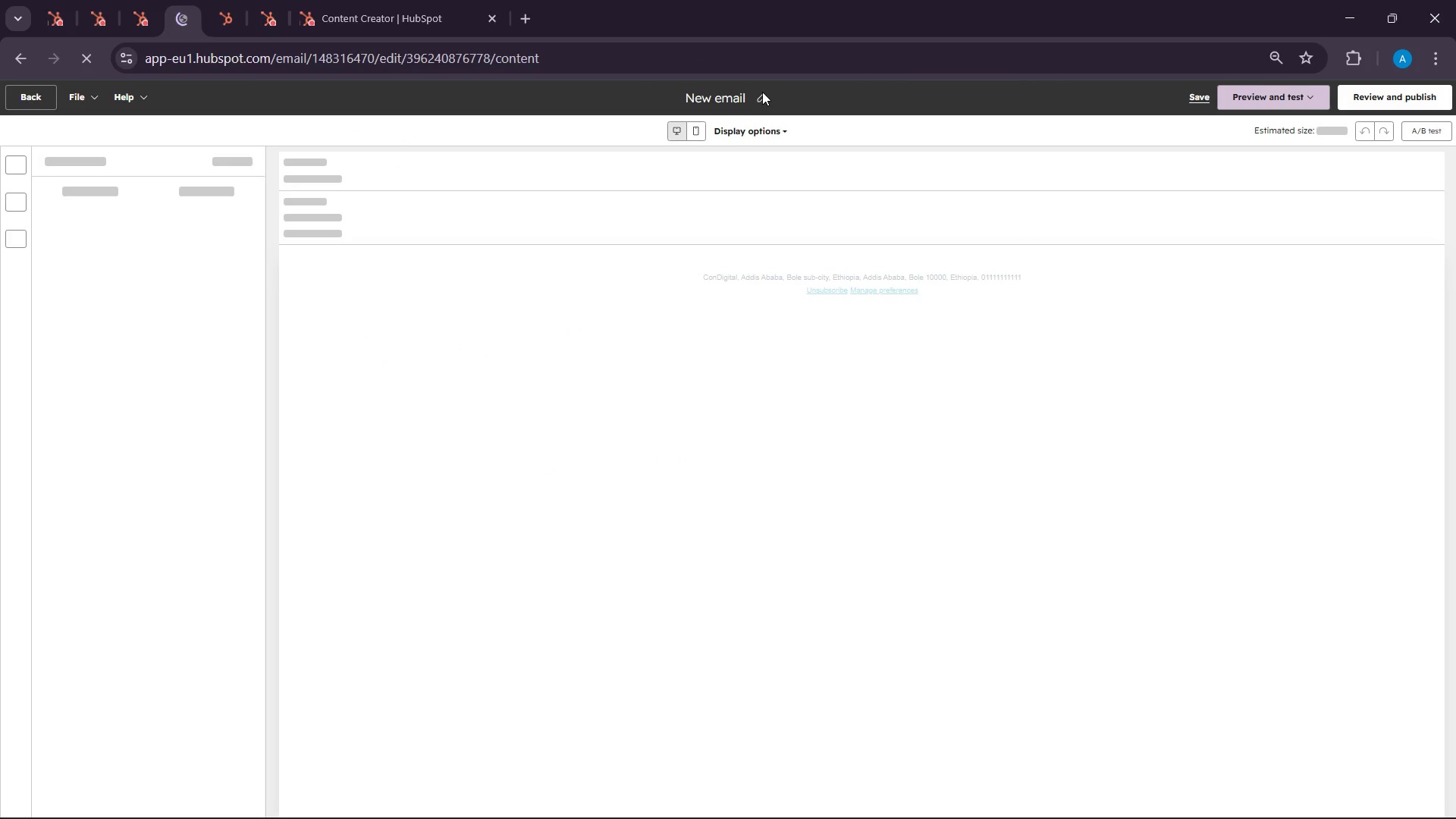 
left_click([766, 87])
 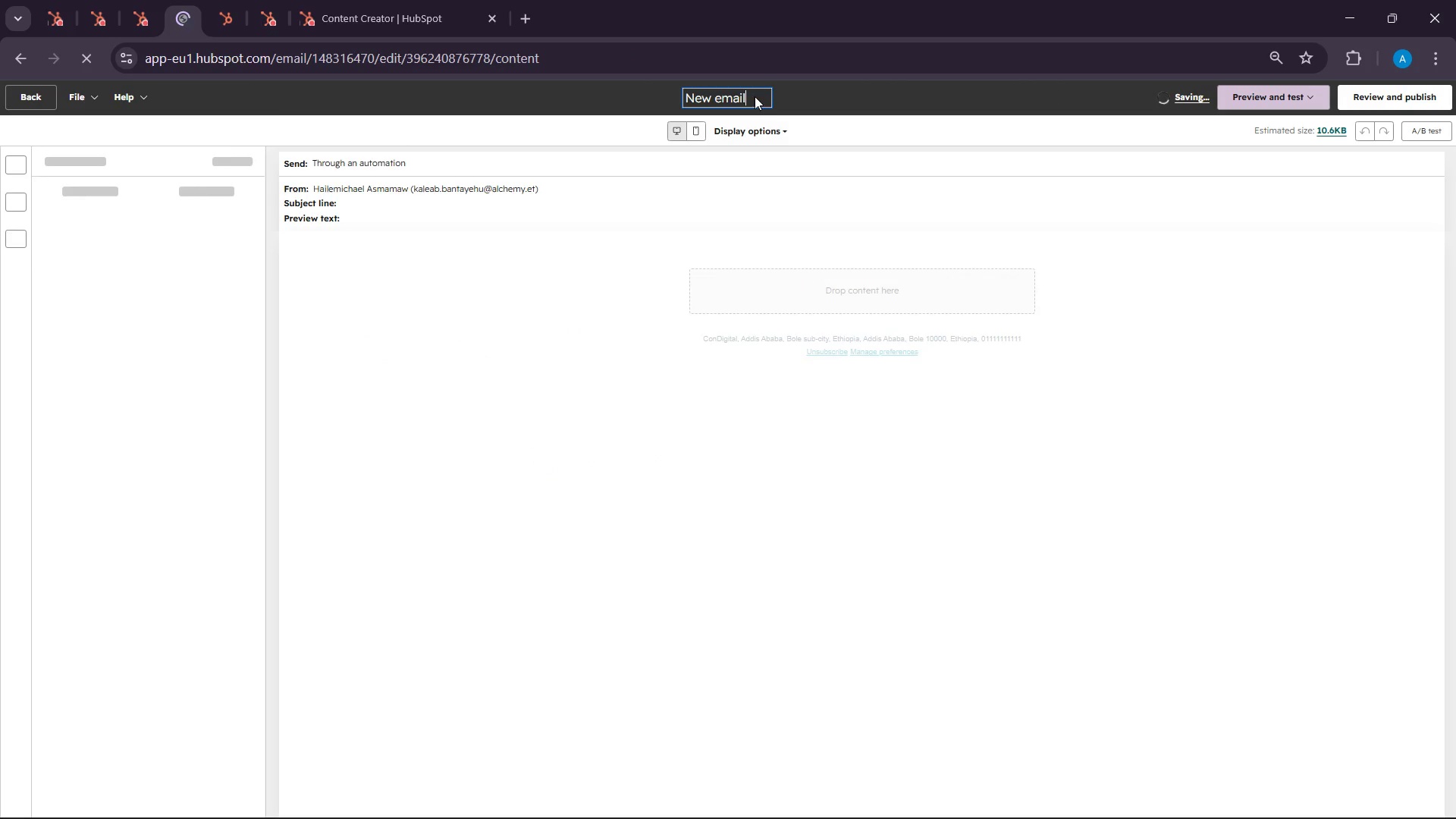 
double_click([745, 93])
 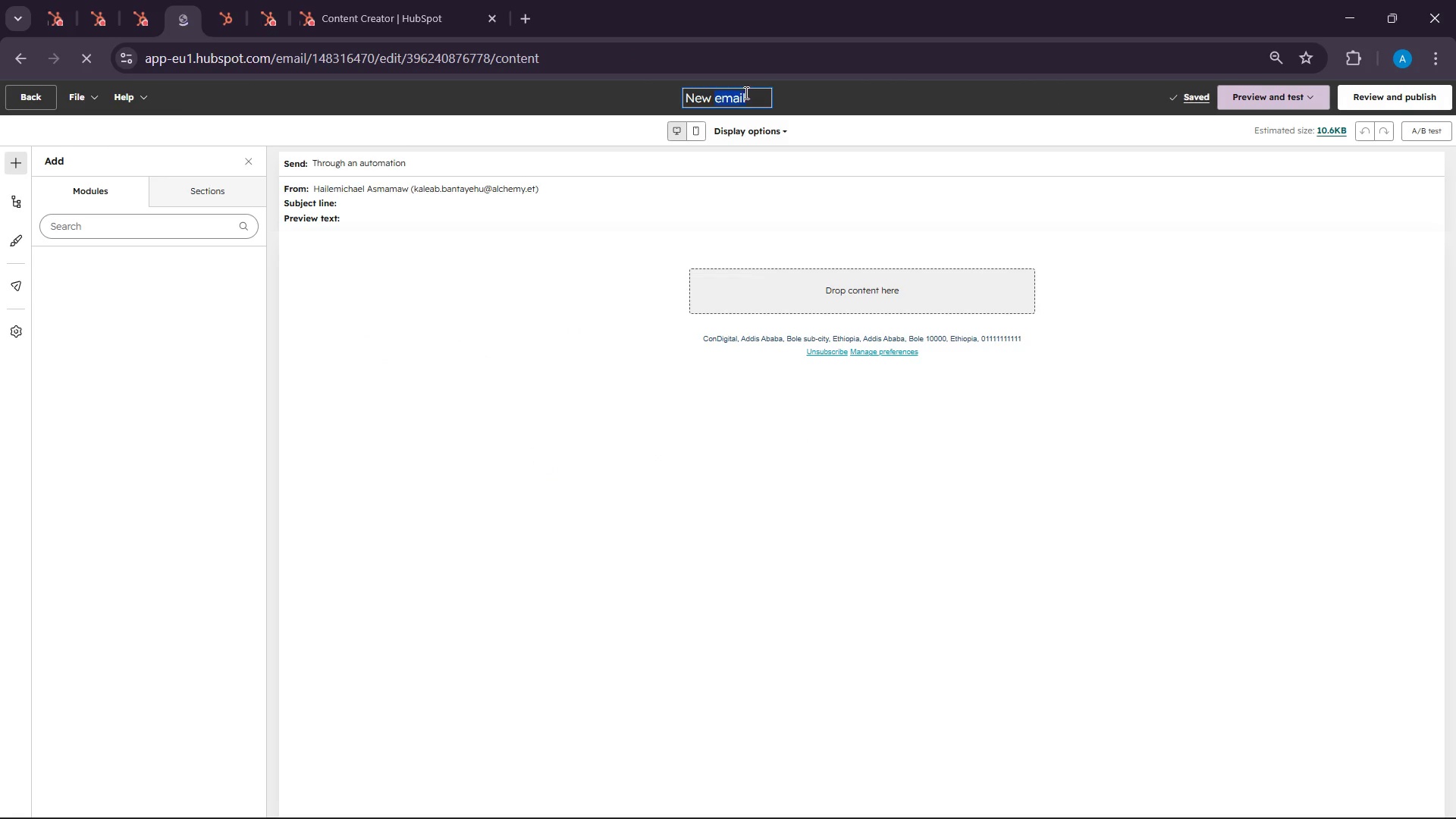 
triple_click([745, 93])
 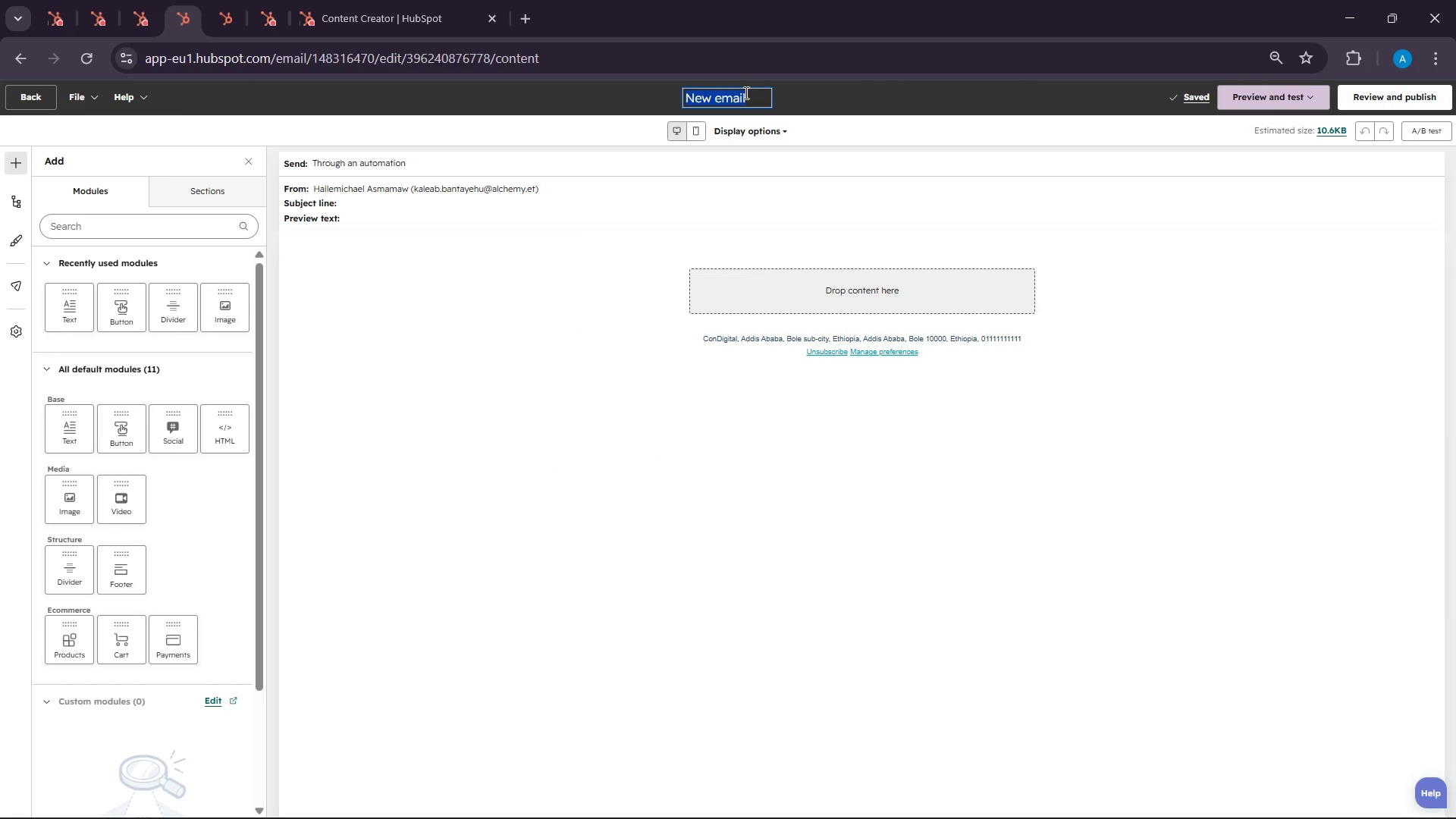 
key(Control+V)
 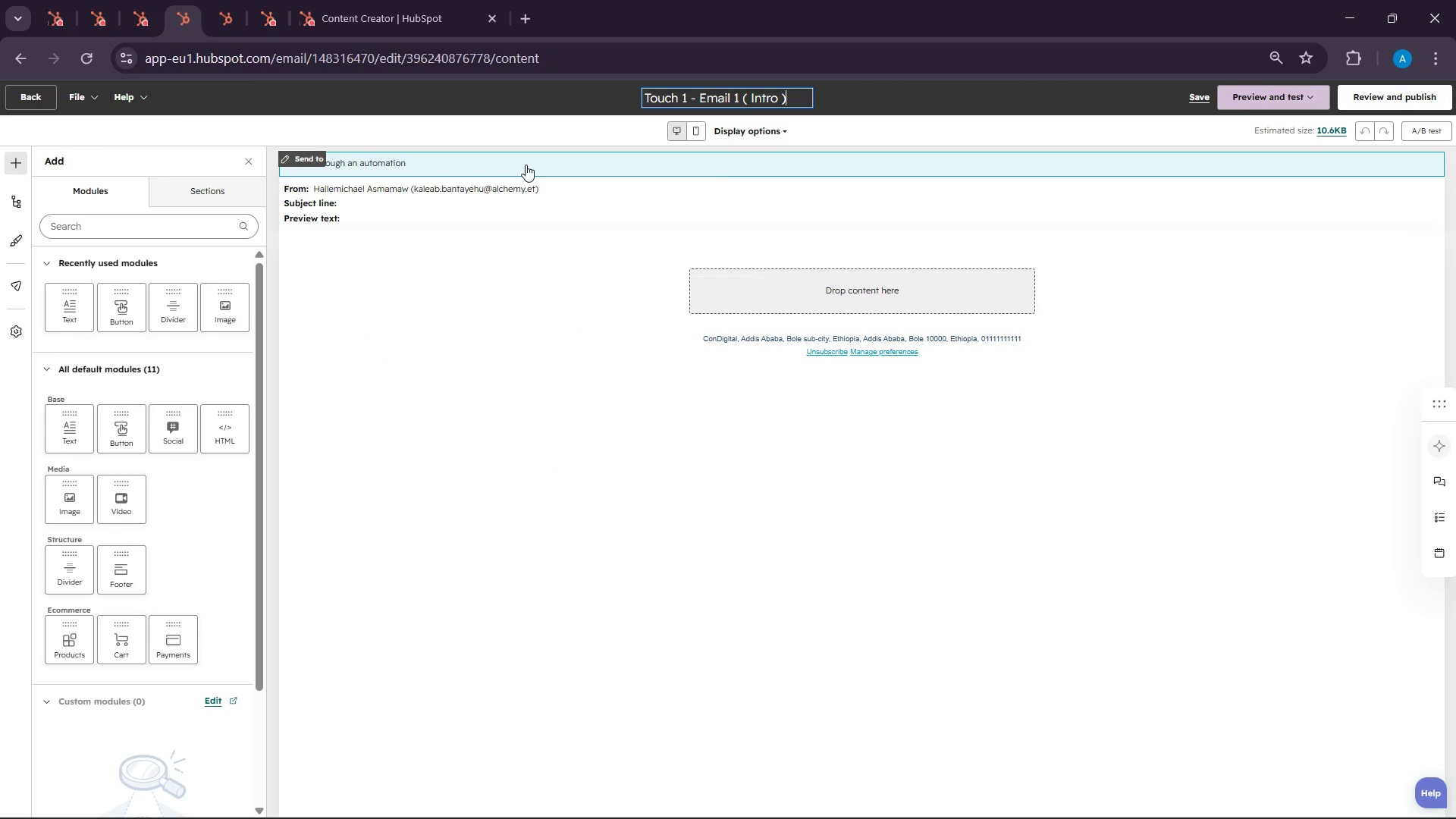 
left_click([505, 206])
 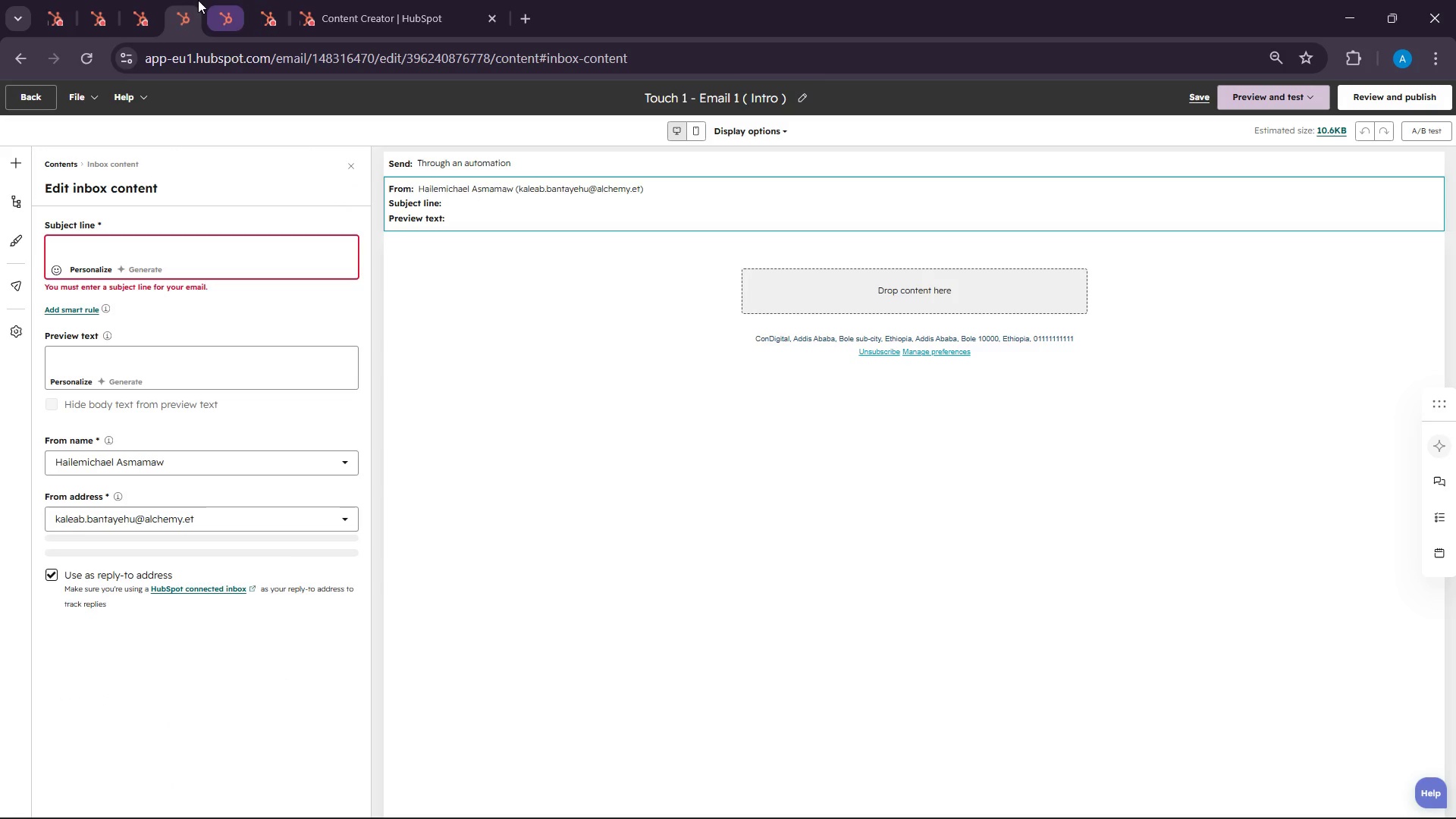 
left_click([149, 0])
 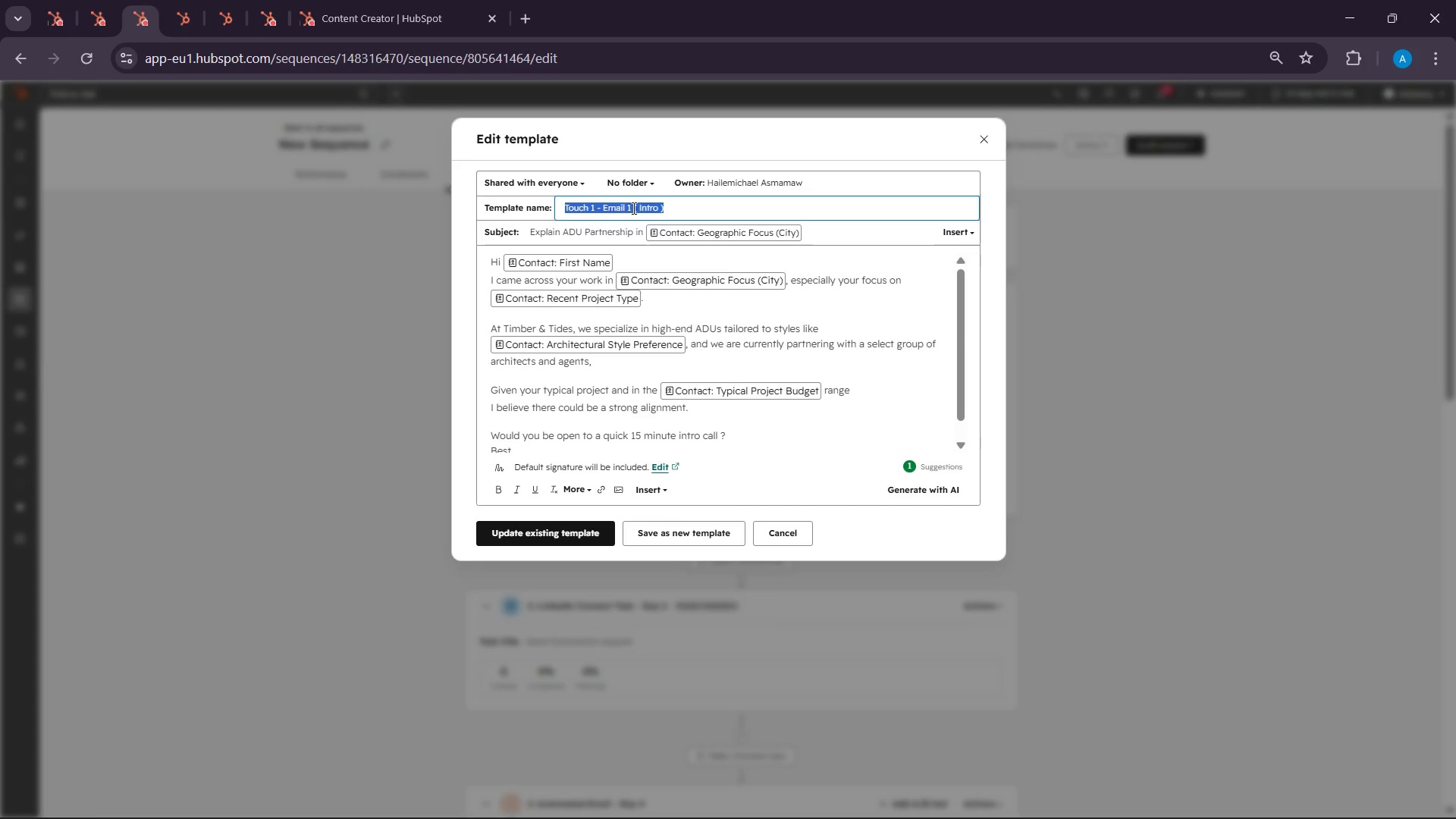 
double_click([633, 226])
 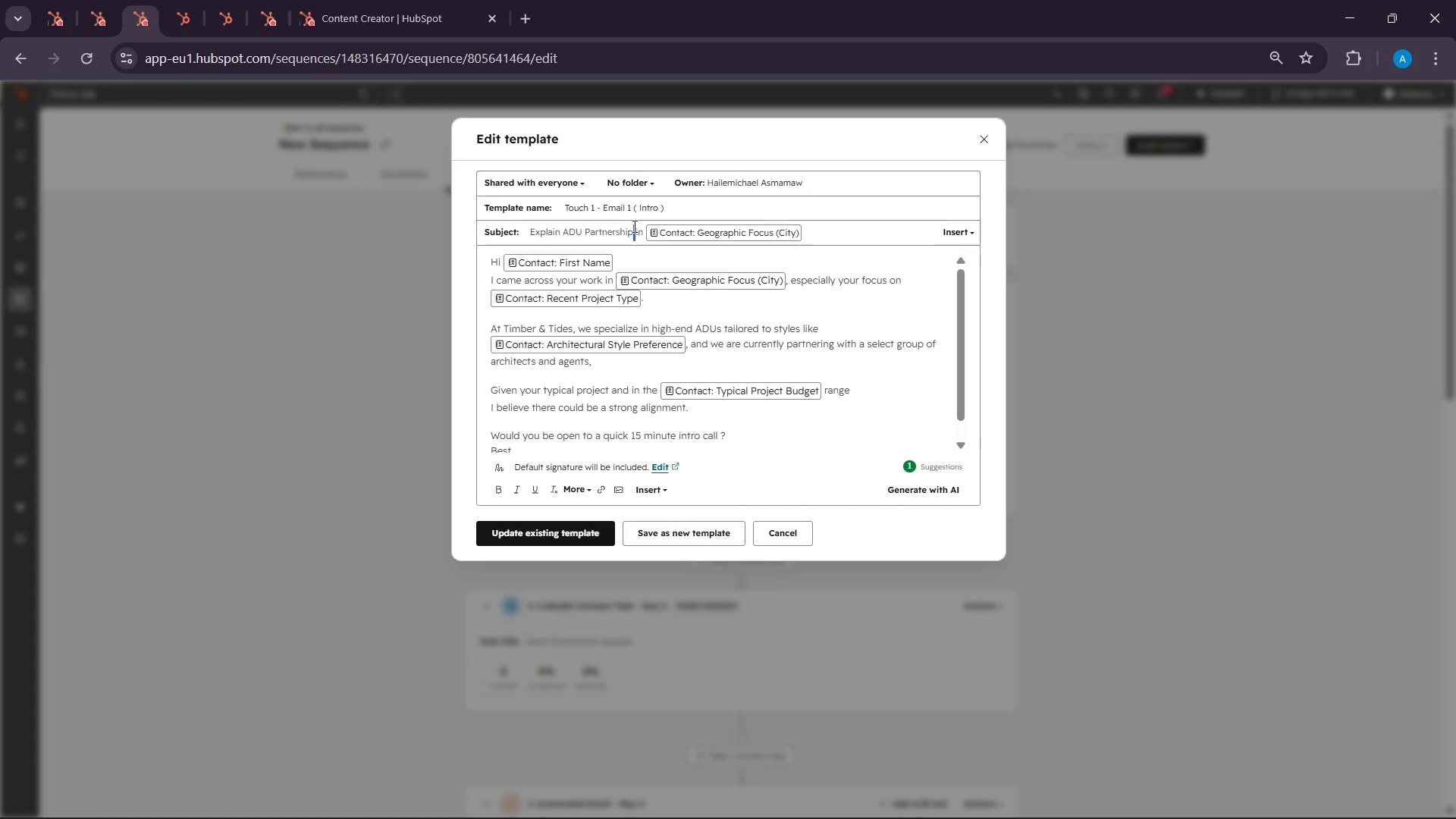 
triple_click([633, 226])
 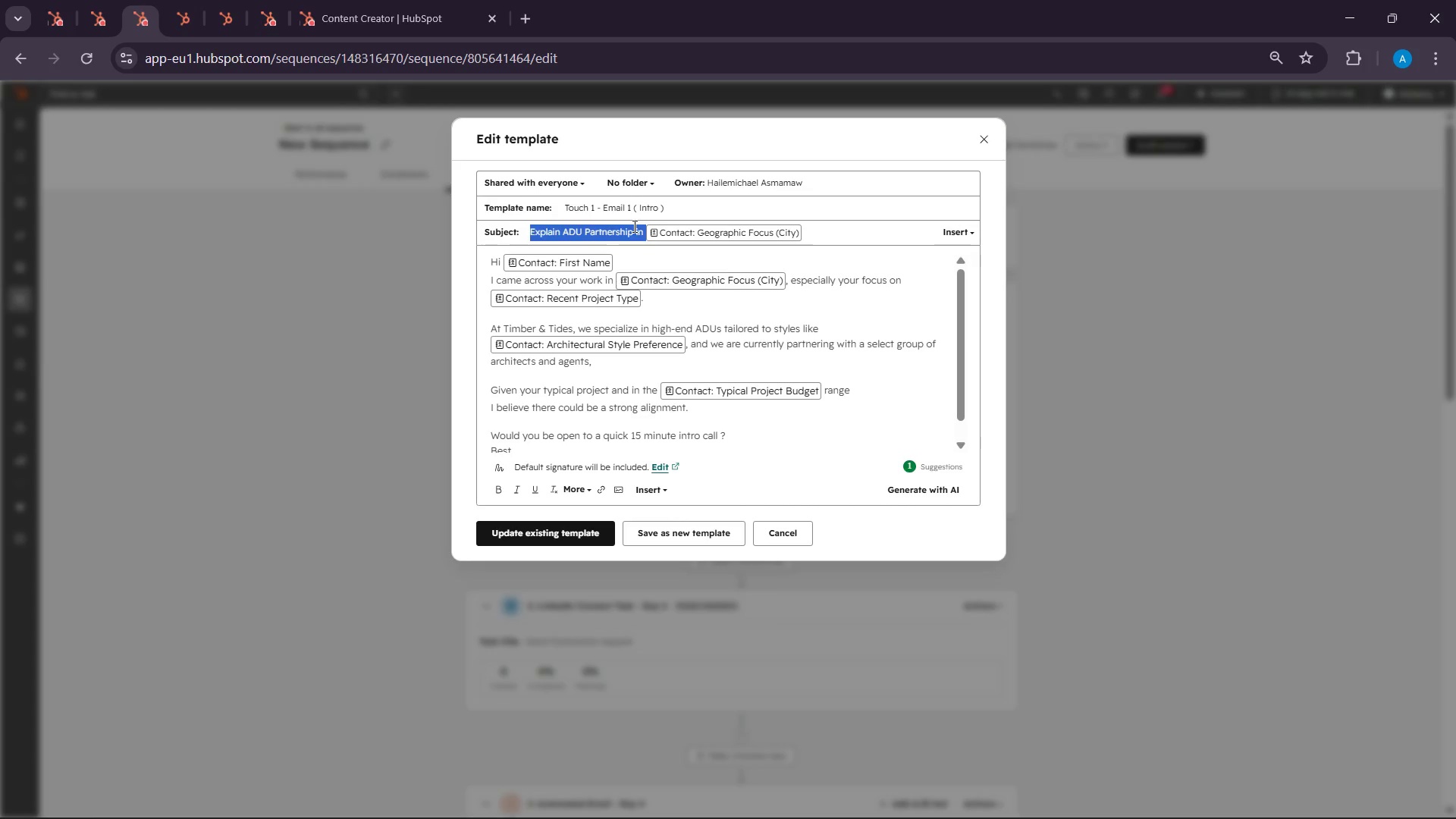 
key(Control+C)
 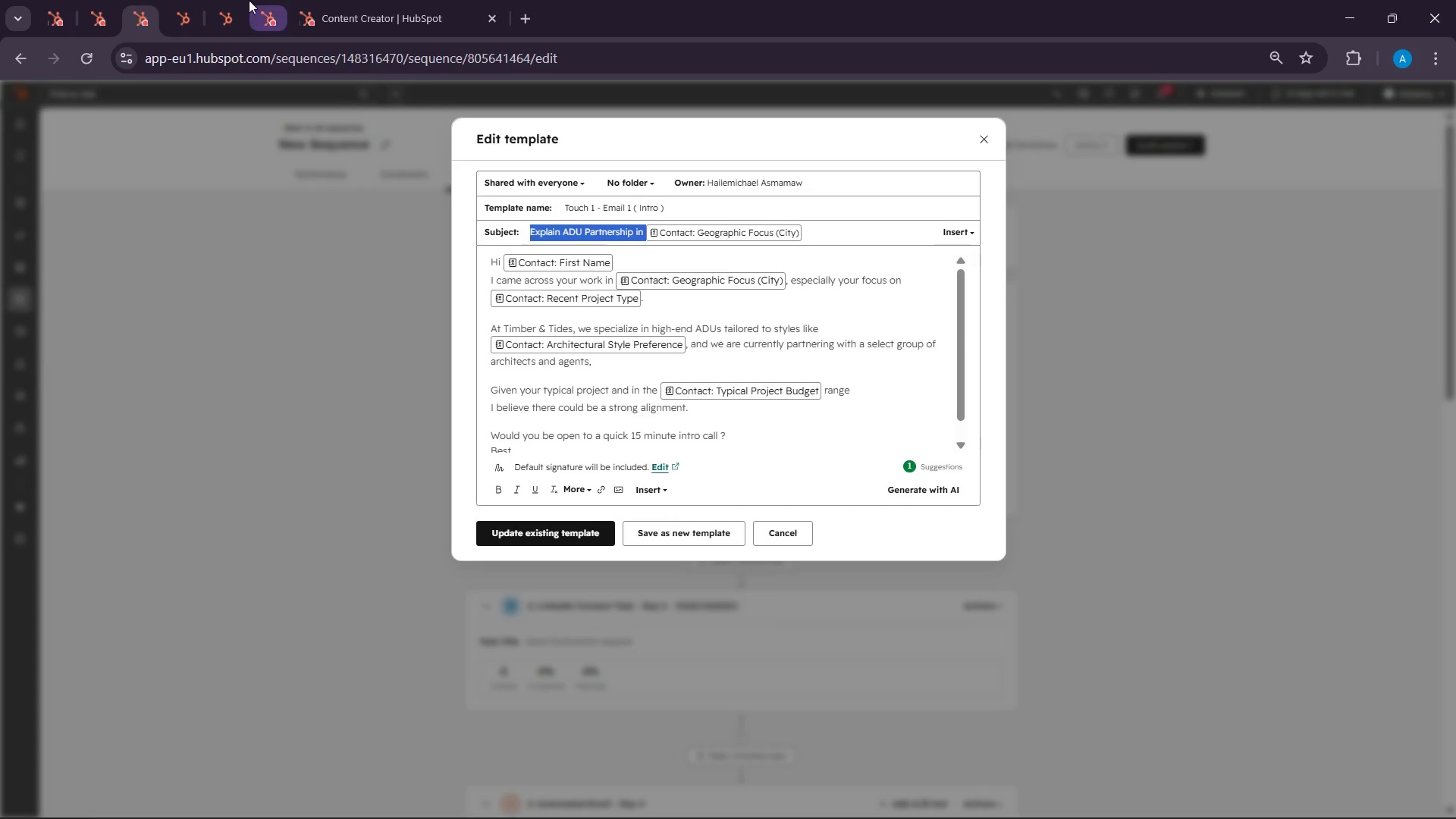 
left_click([237, 0])
 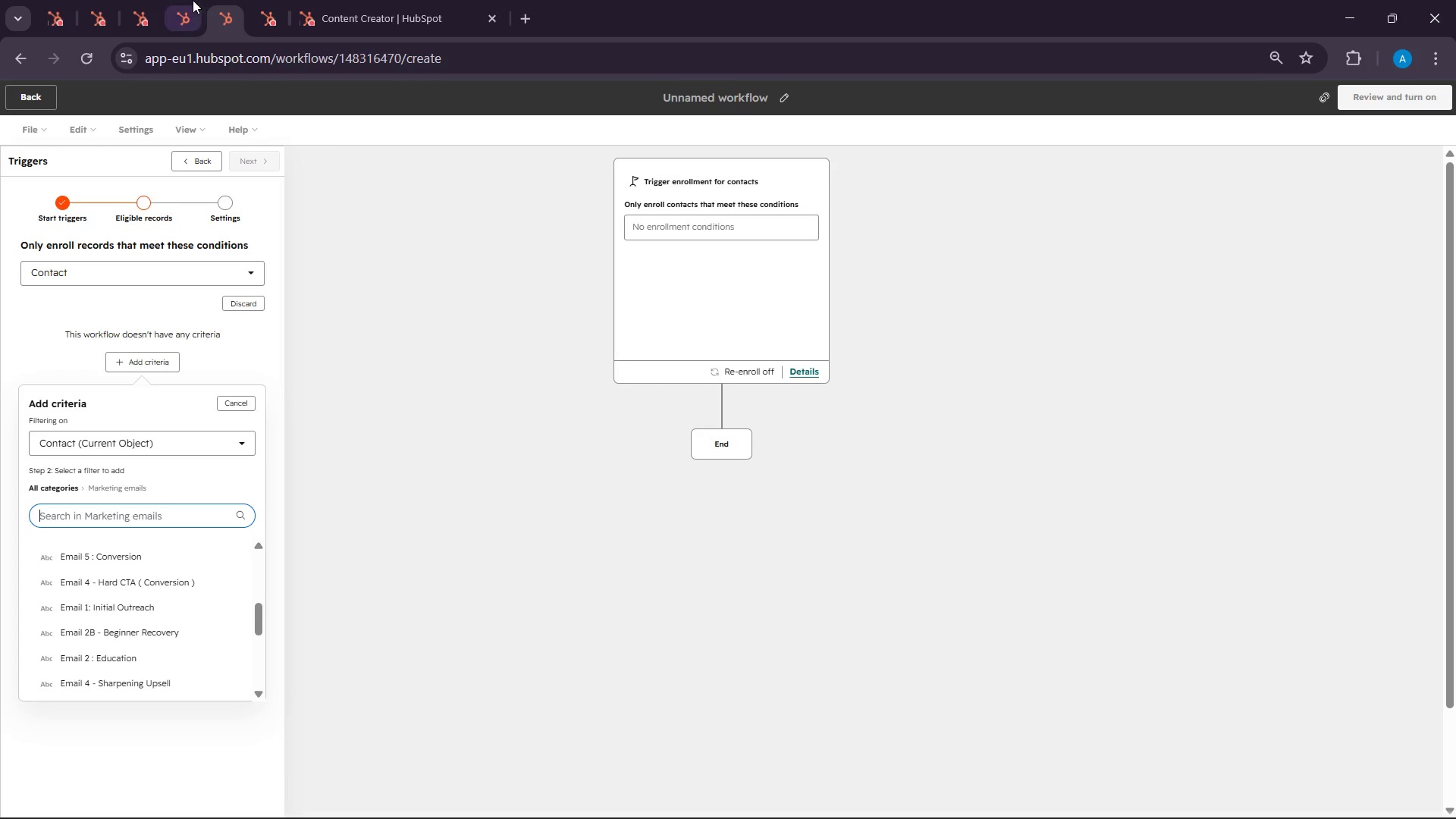 
left_click([193, 0])
 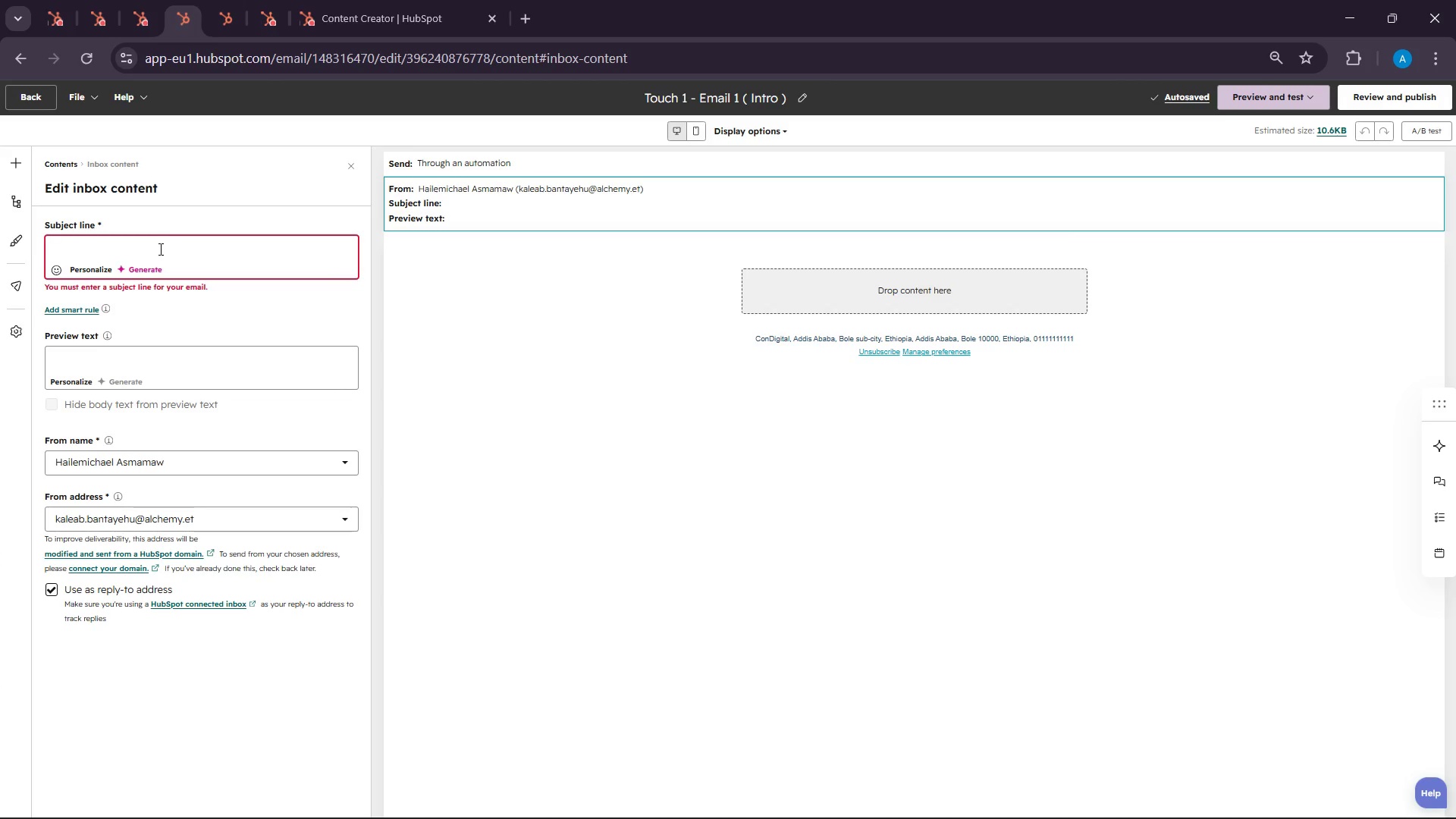 
key(Control+V)
 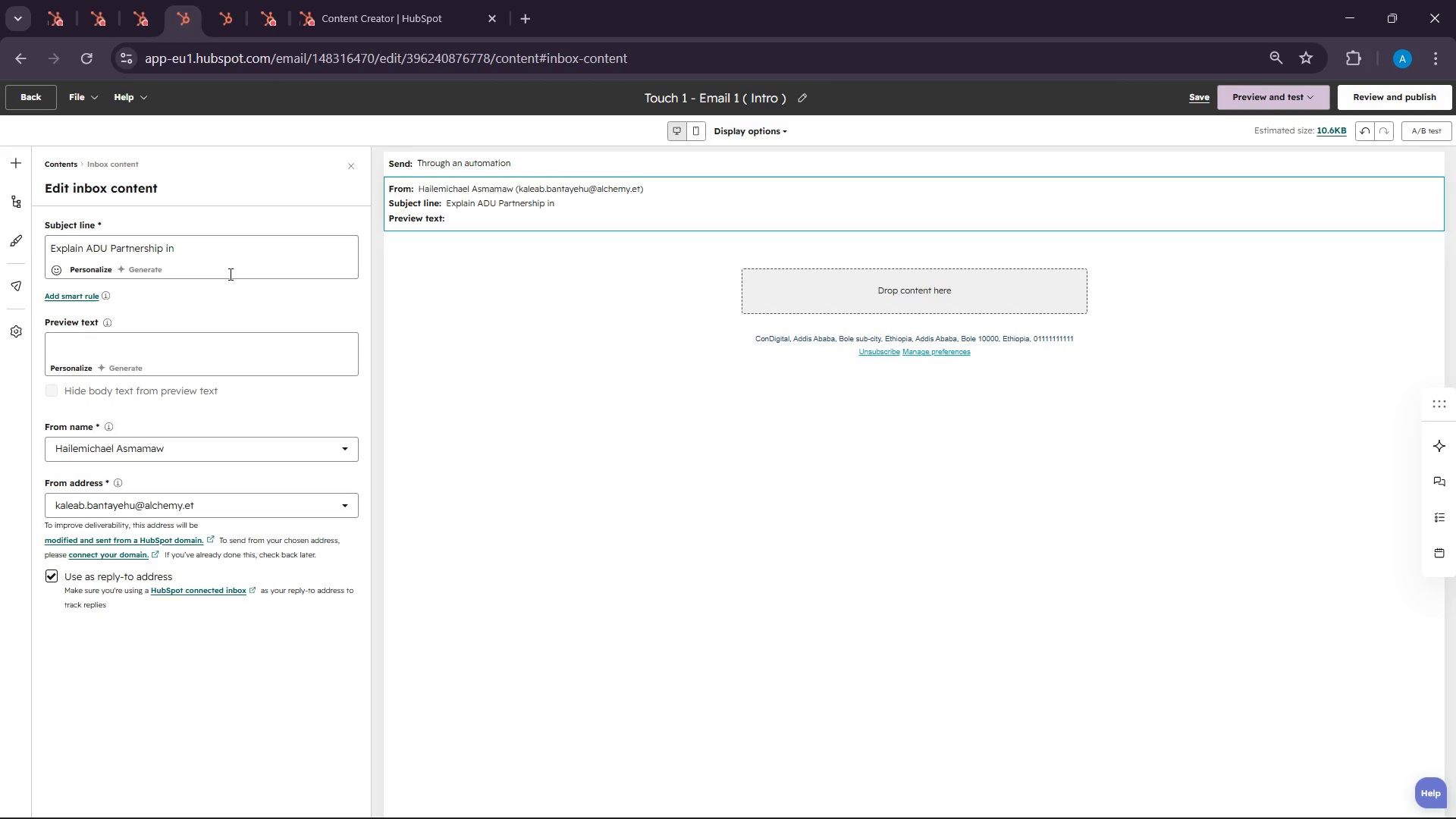 
key(Space)
 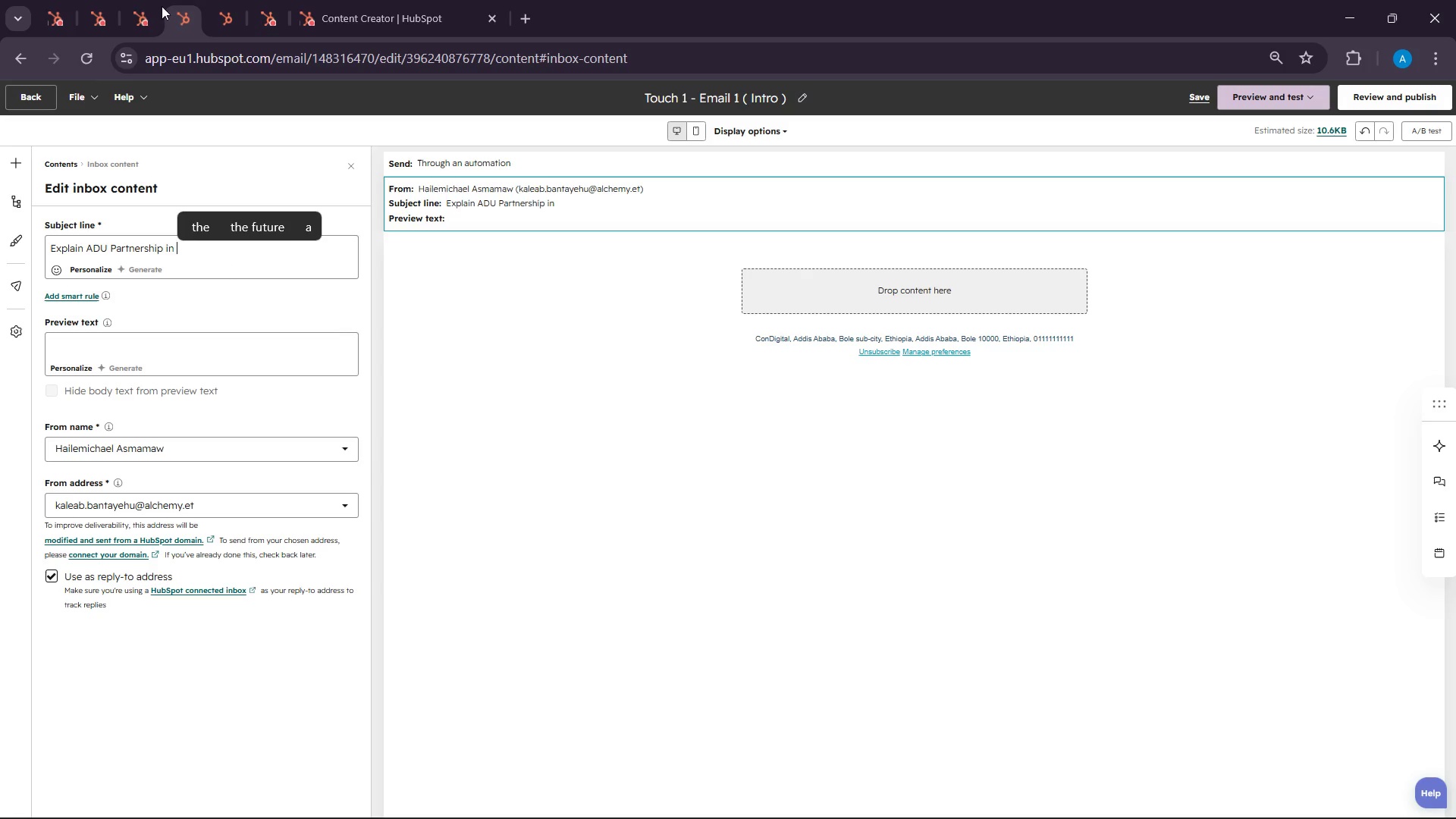 
left_click([149, 0])
 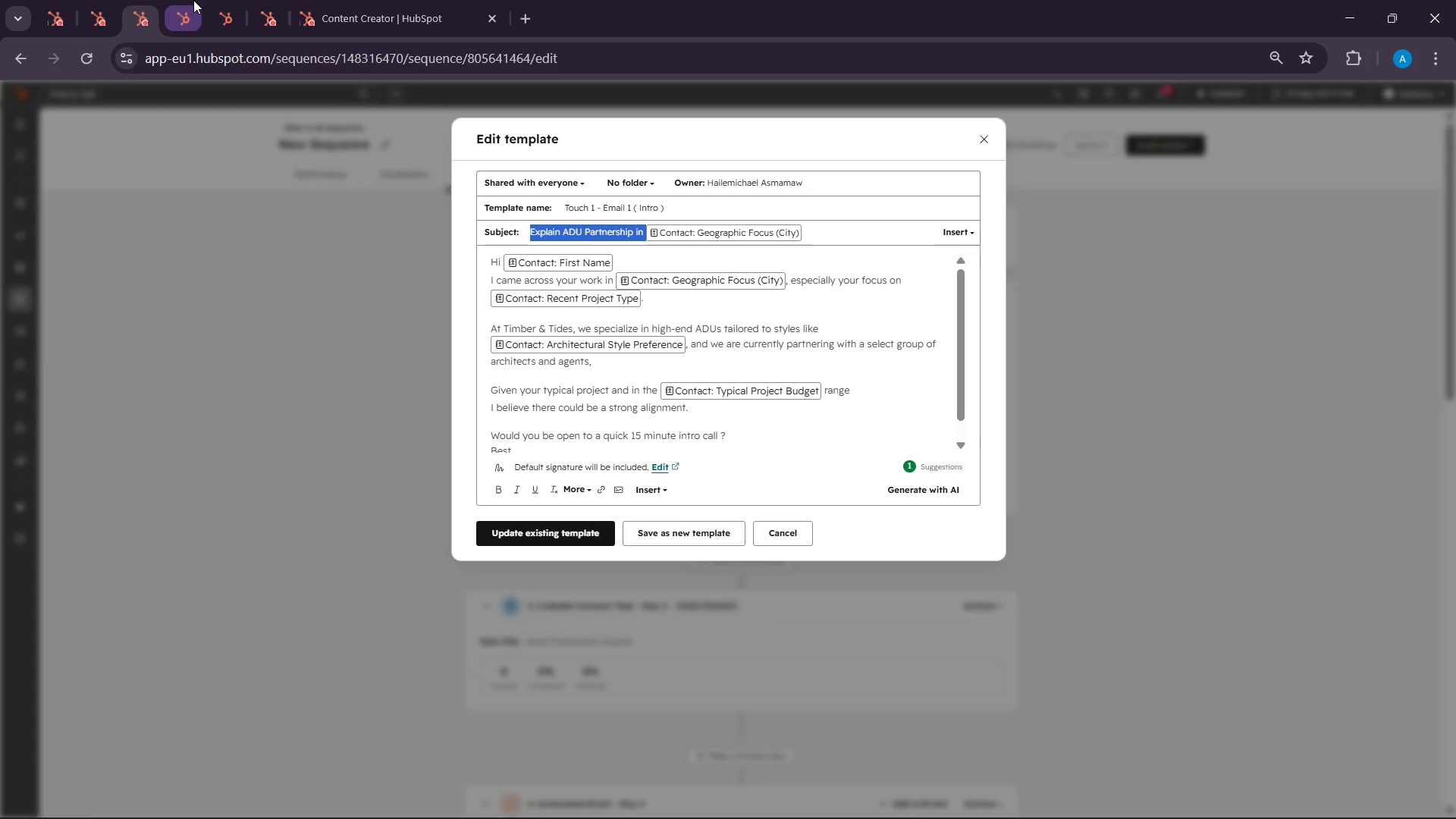 
left_click([193, 0])
 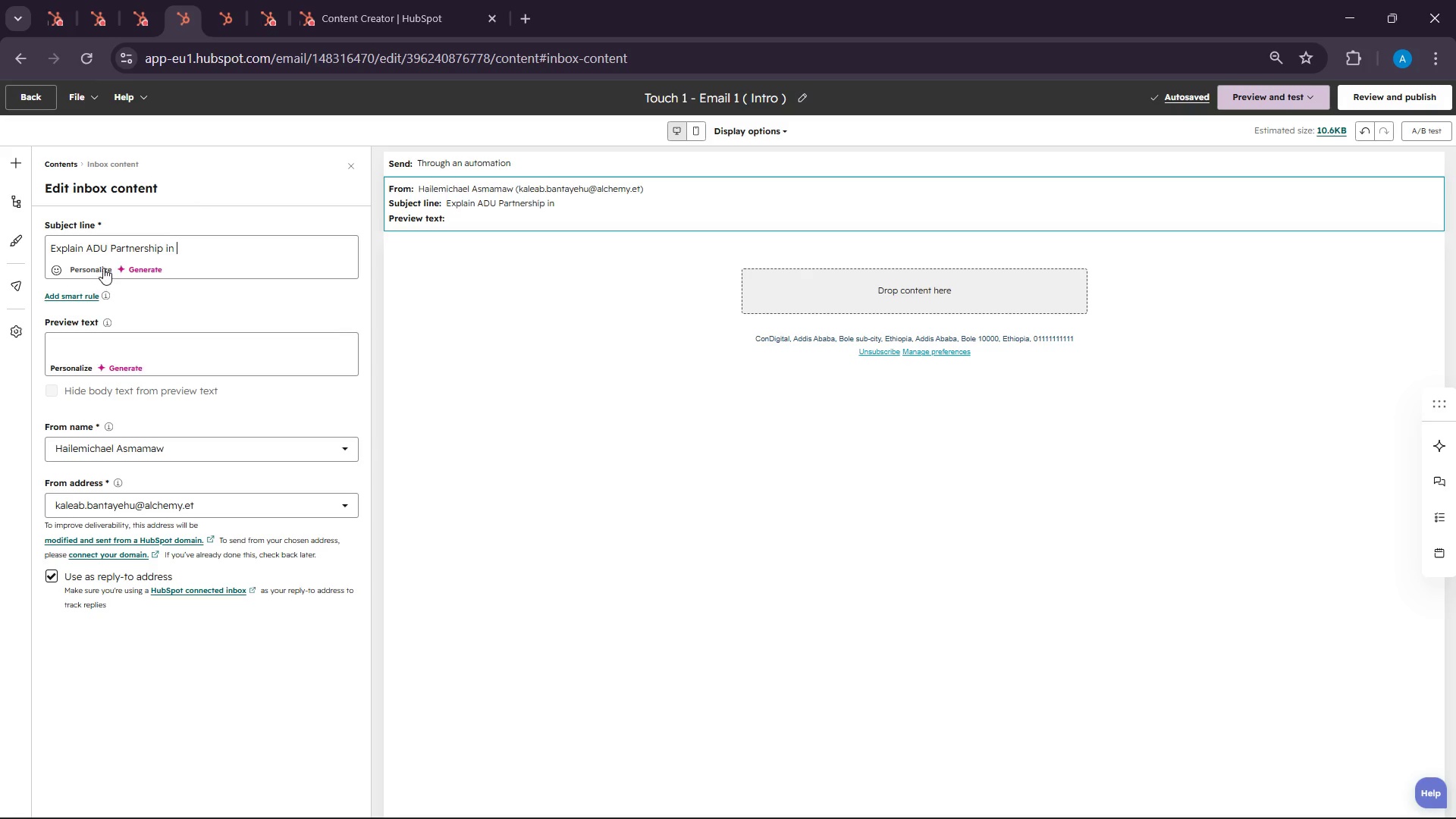 
left_click([108, 266])
 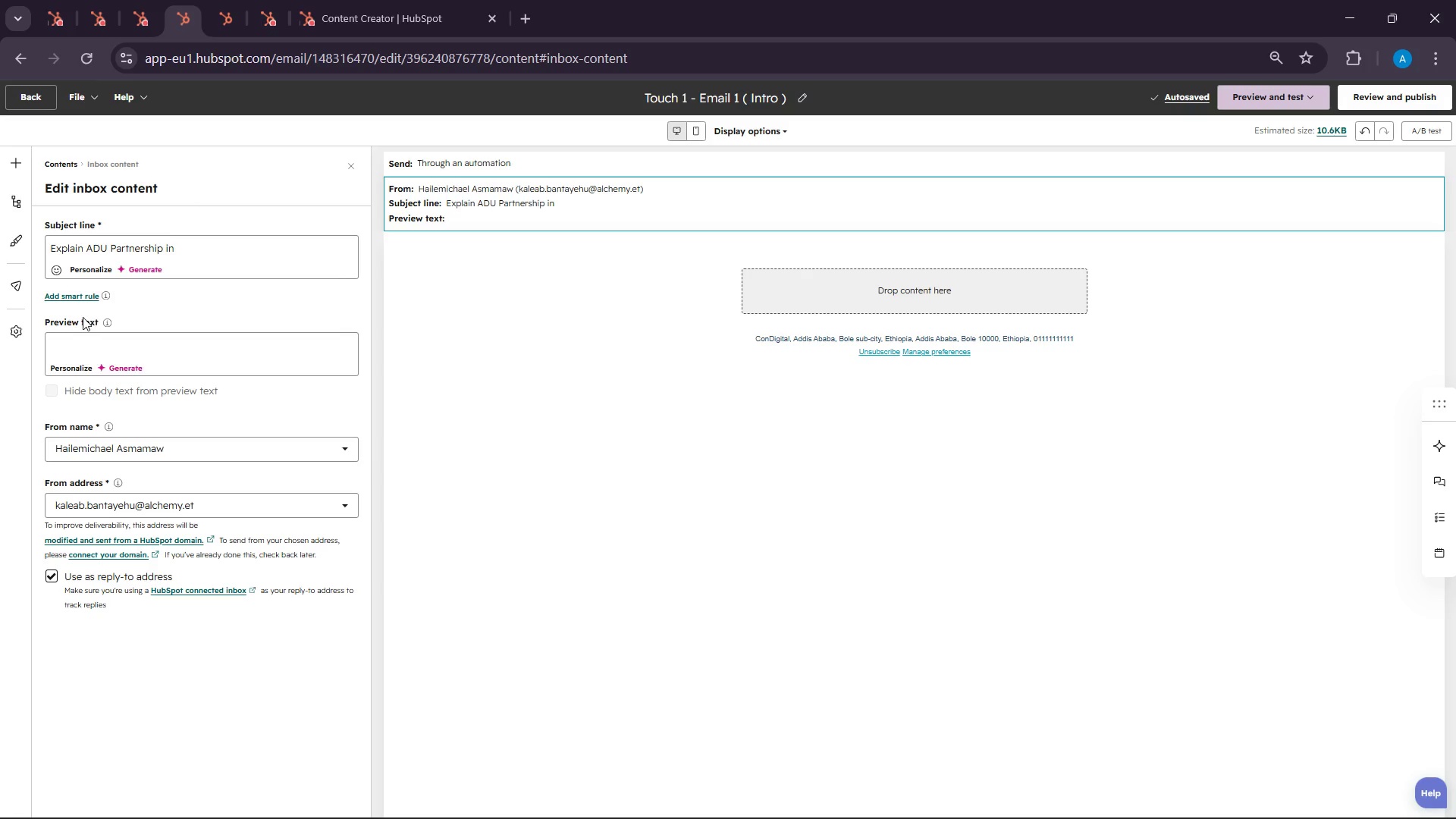 
left_click([71, 281])
 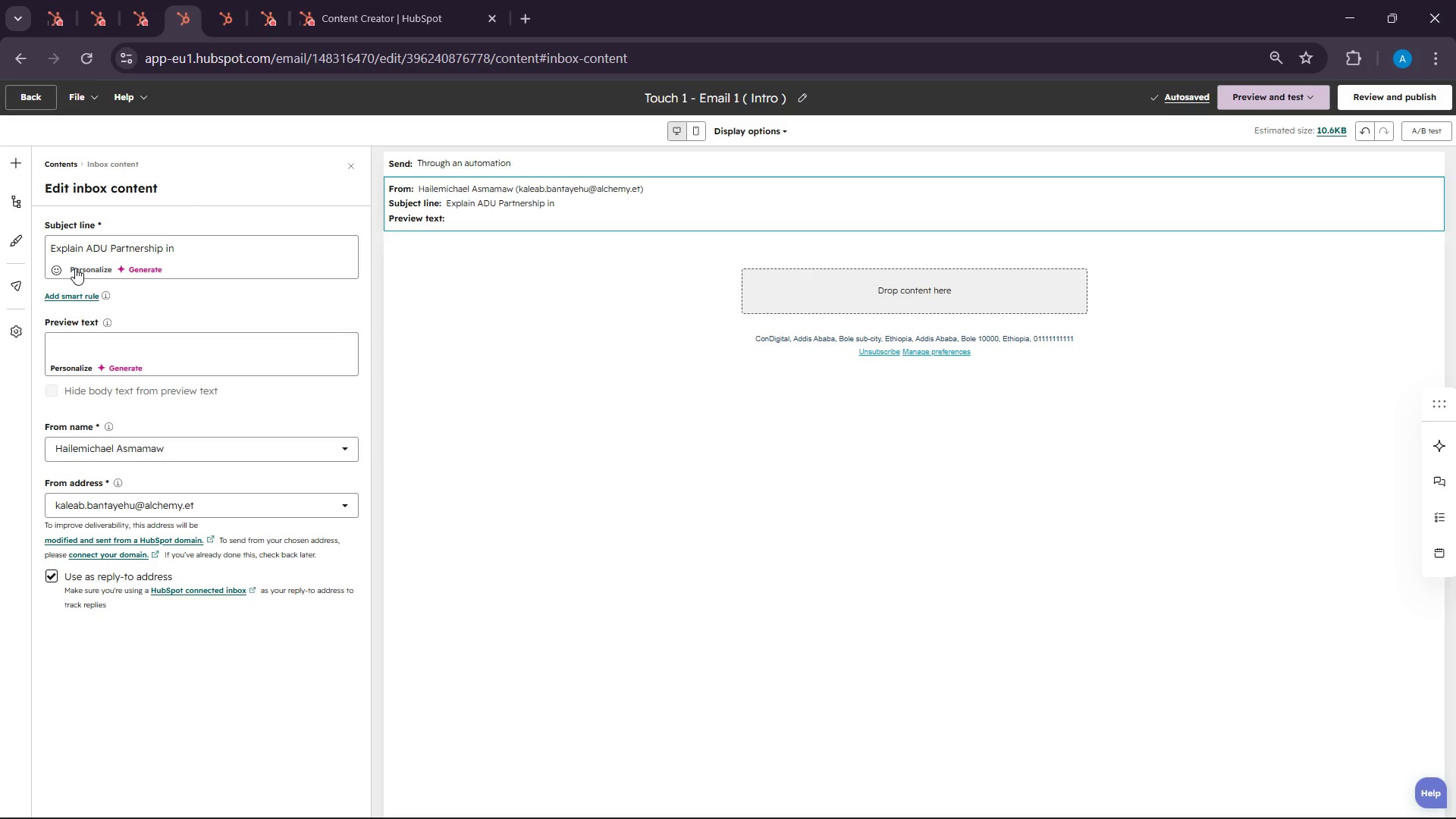 
left_click([75, 268])
 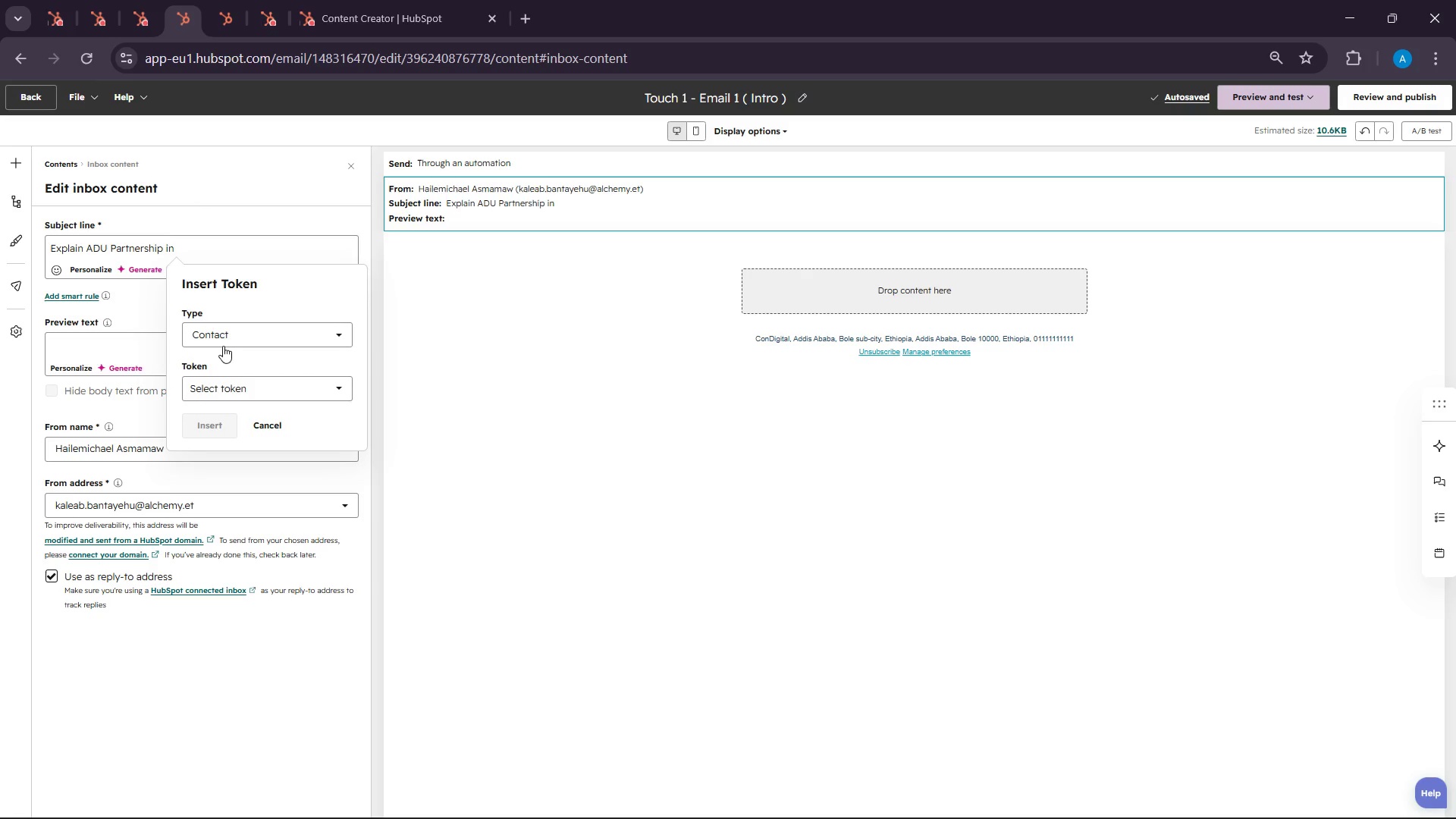 
left_click([234, 382])
 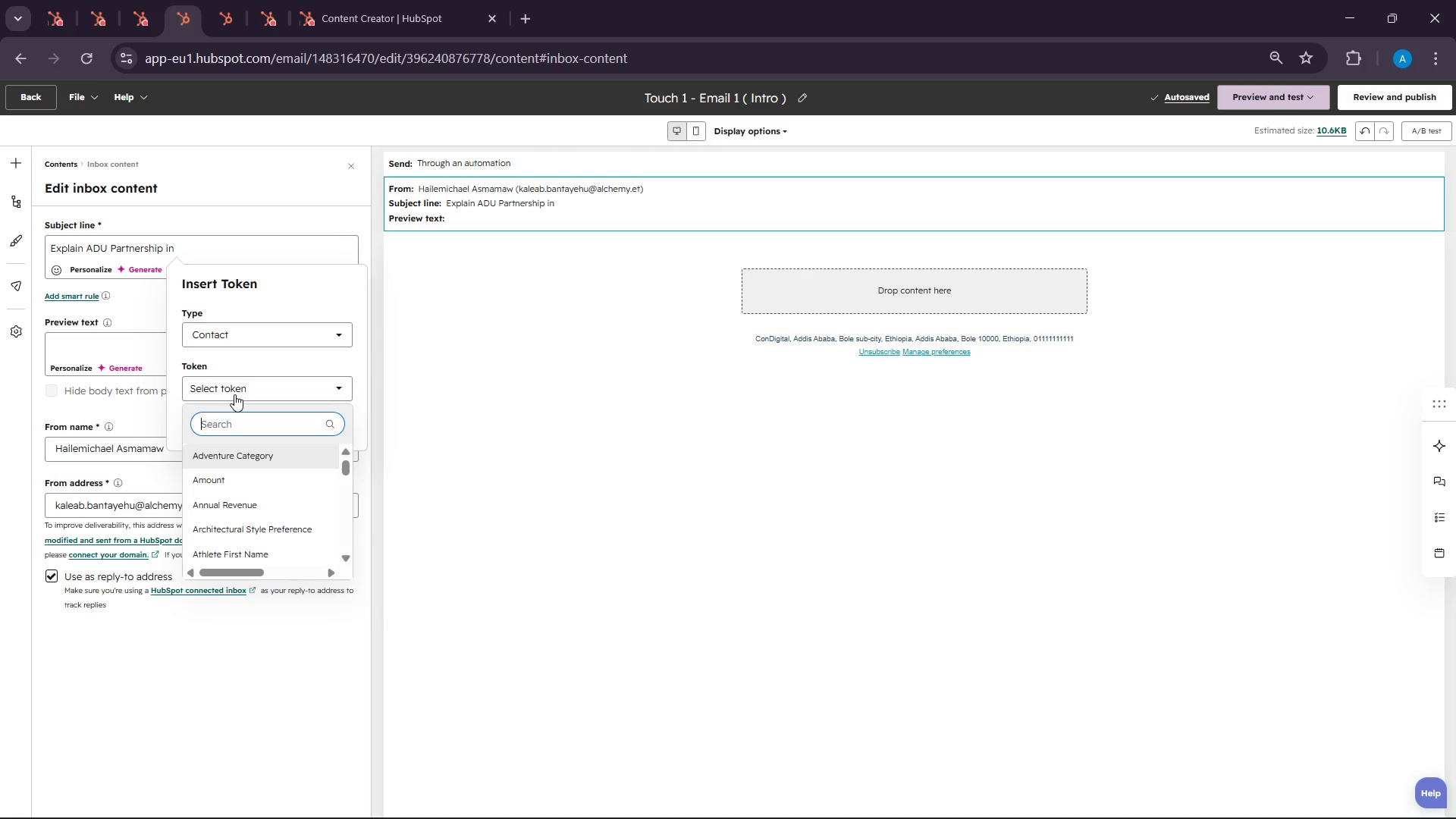 
type(geogr)
 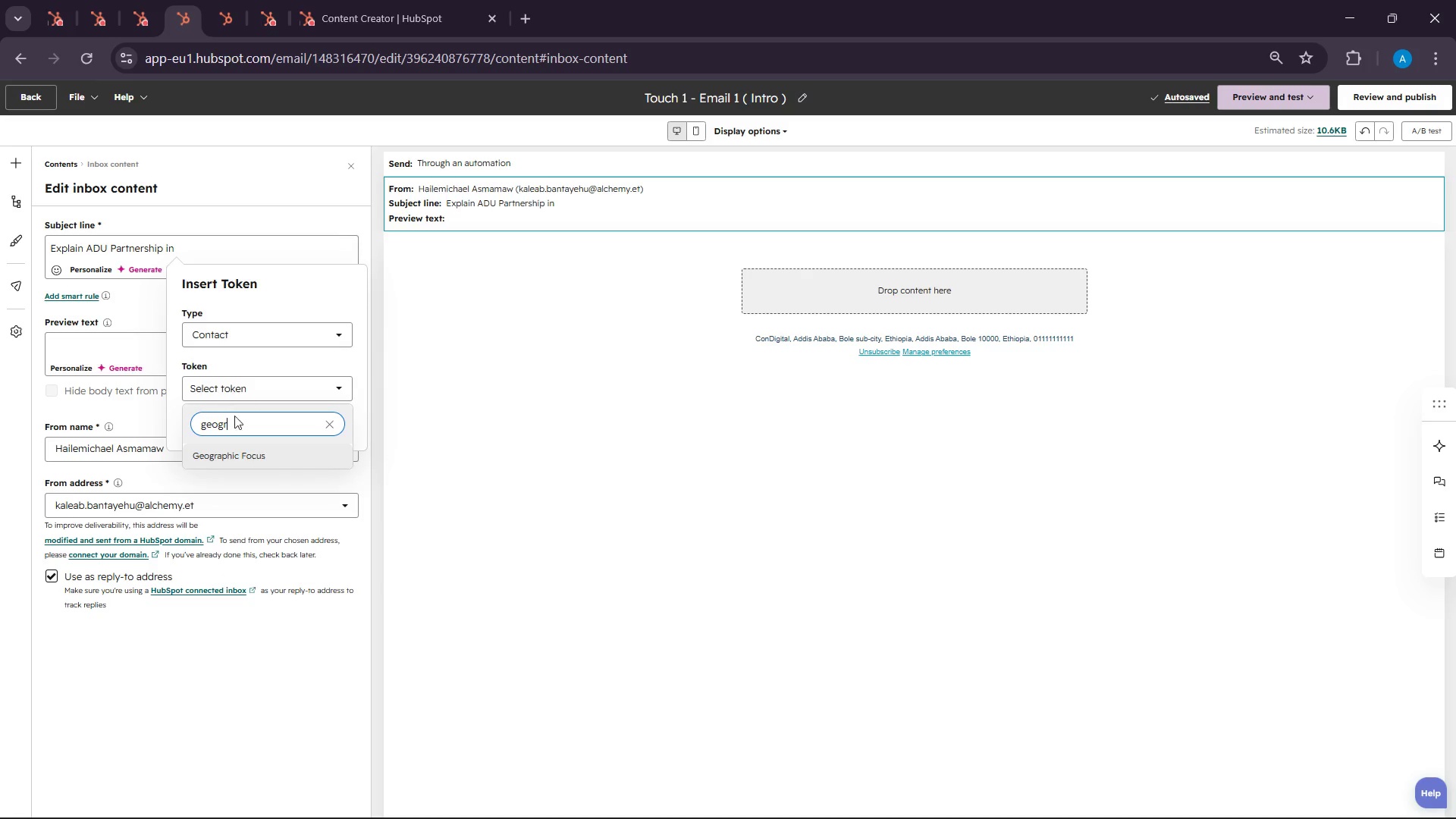 
left_click([234, 463])
 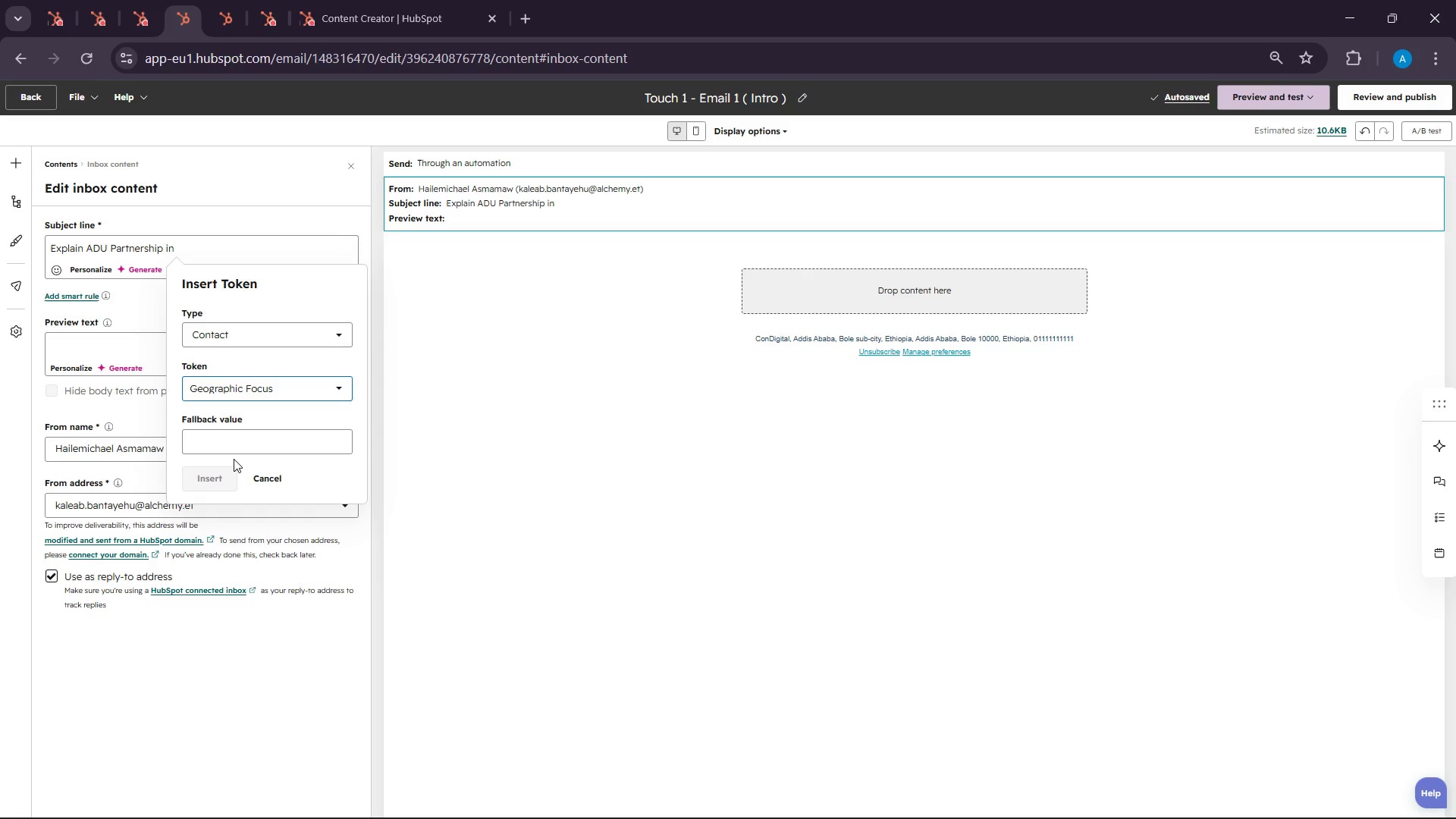 
left_click([224, 481])
 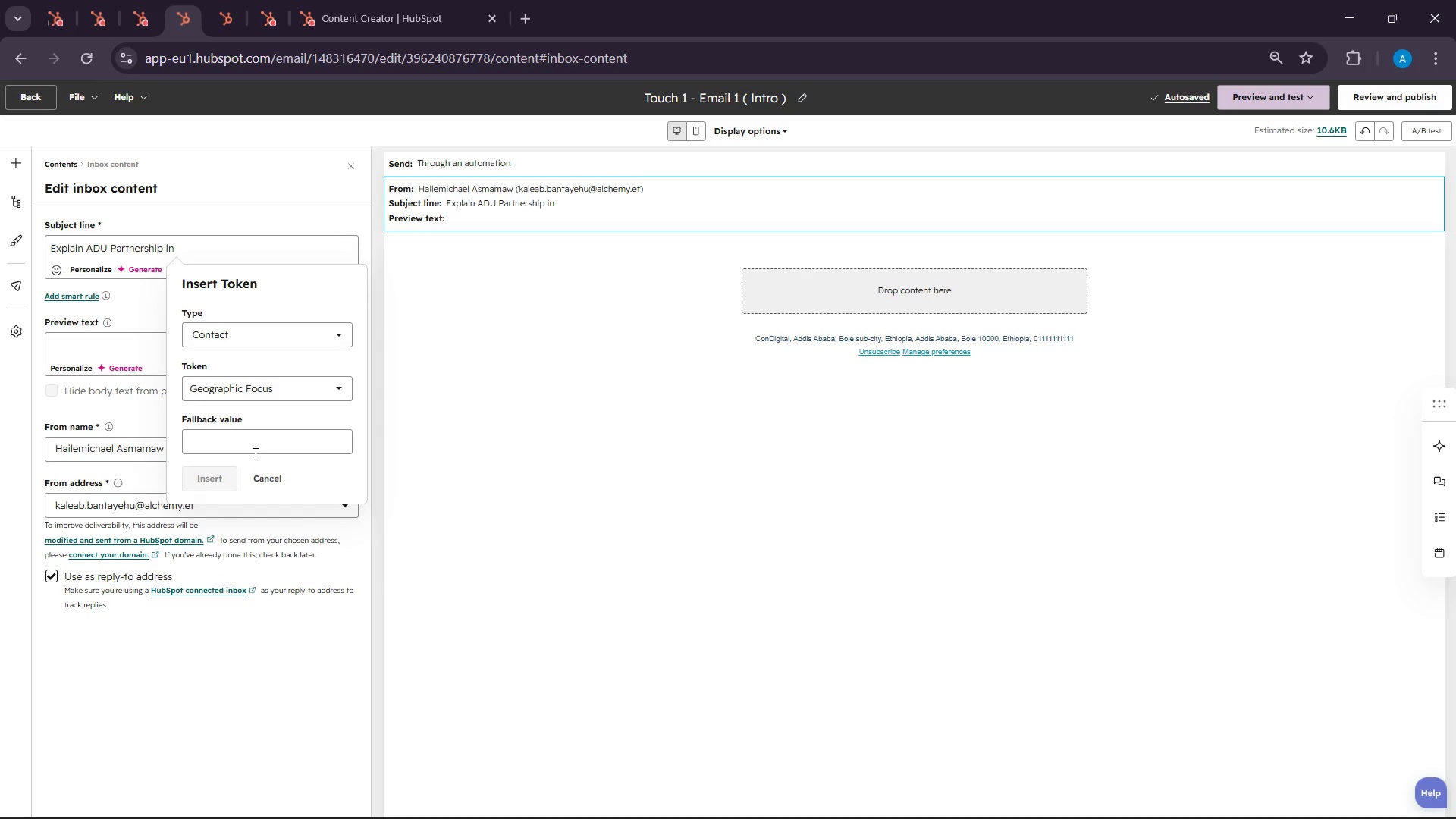 
left_click([250, 444])
 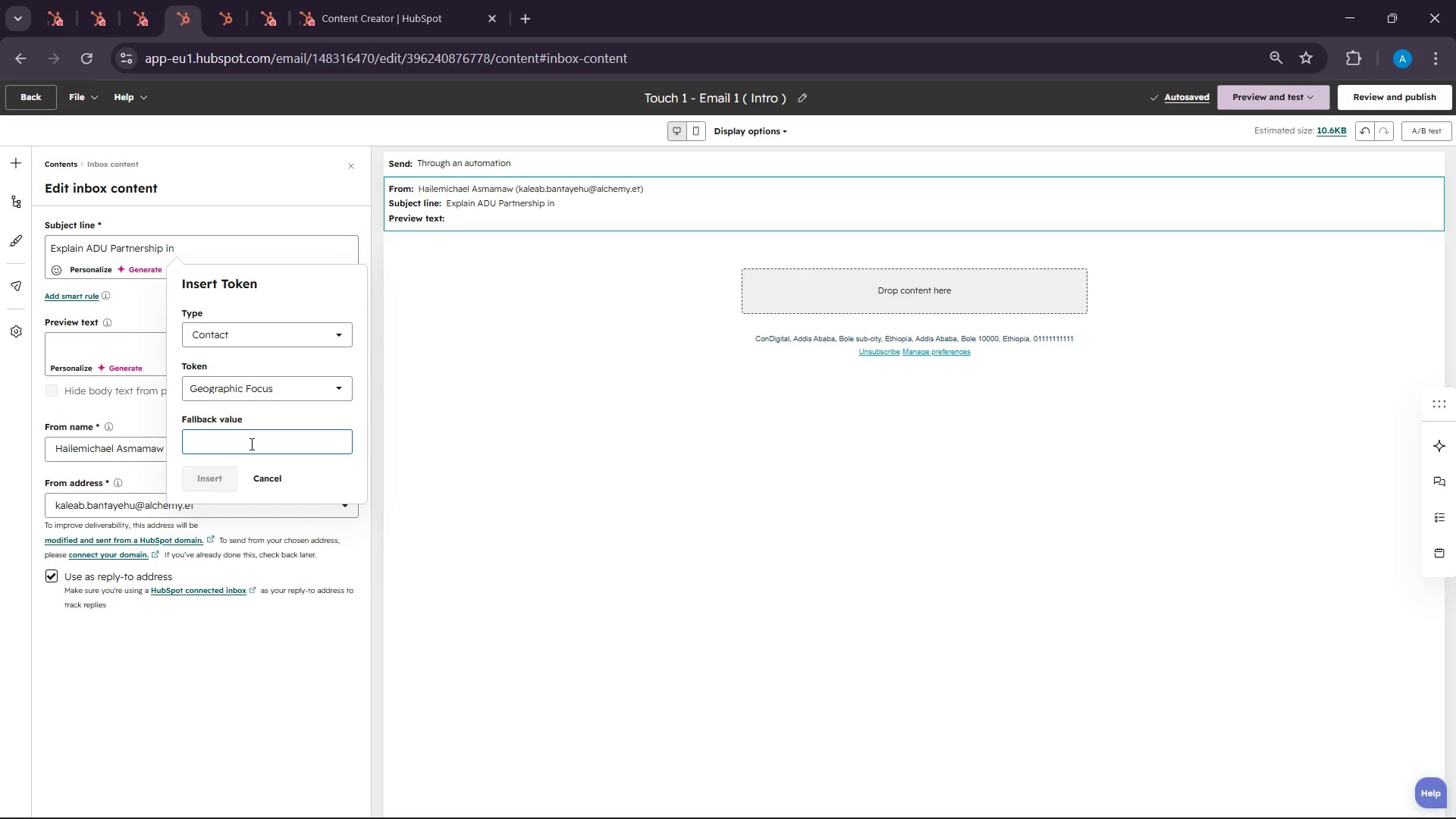 
type(cirt)
key(Backspace)
type(y)
 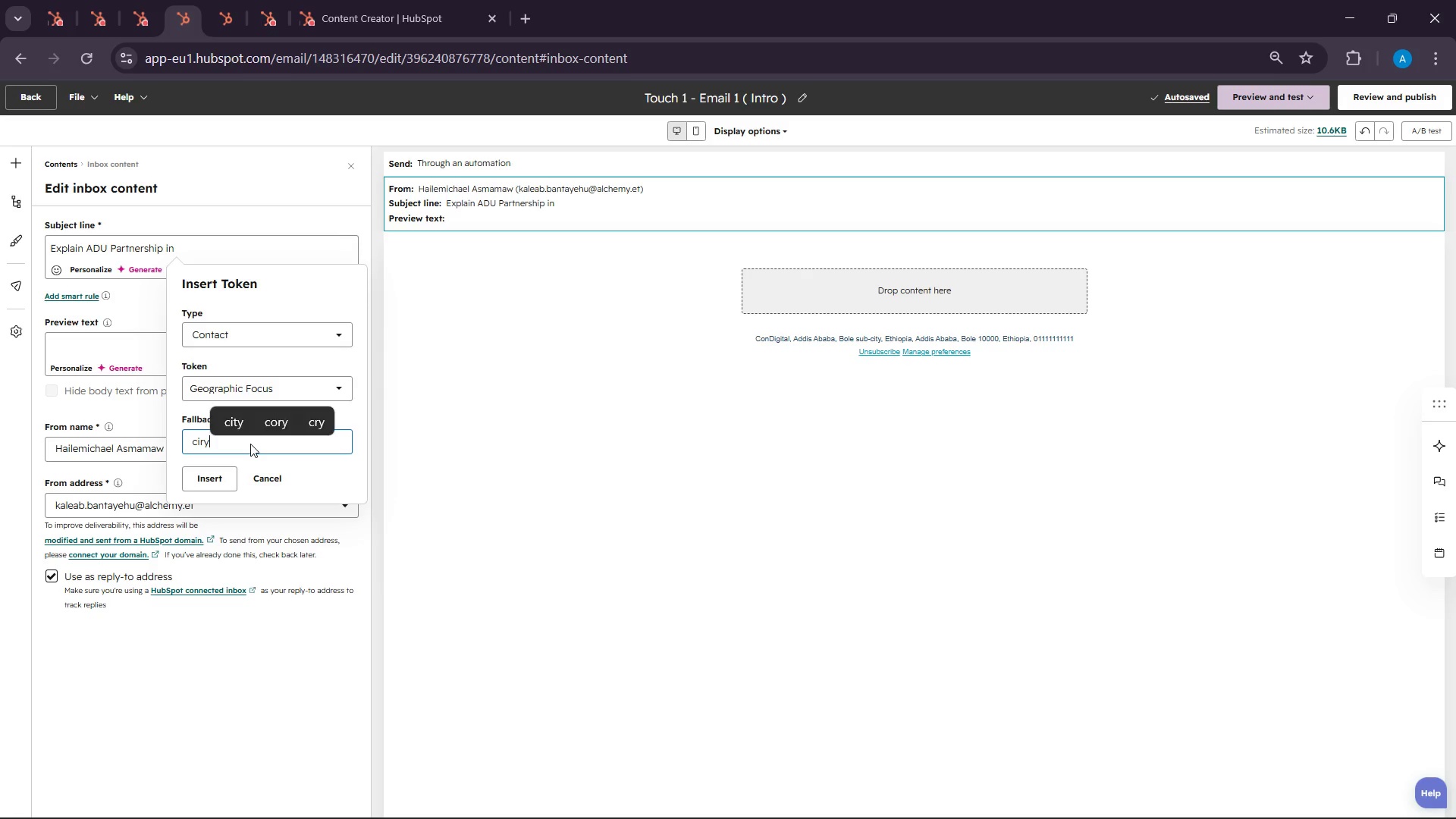 
key(Enter)
 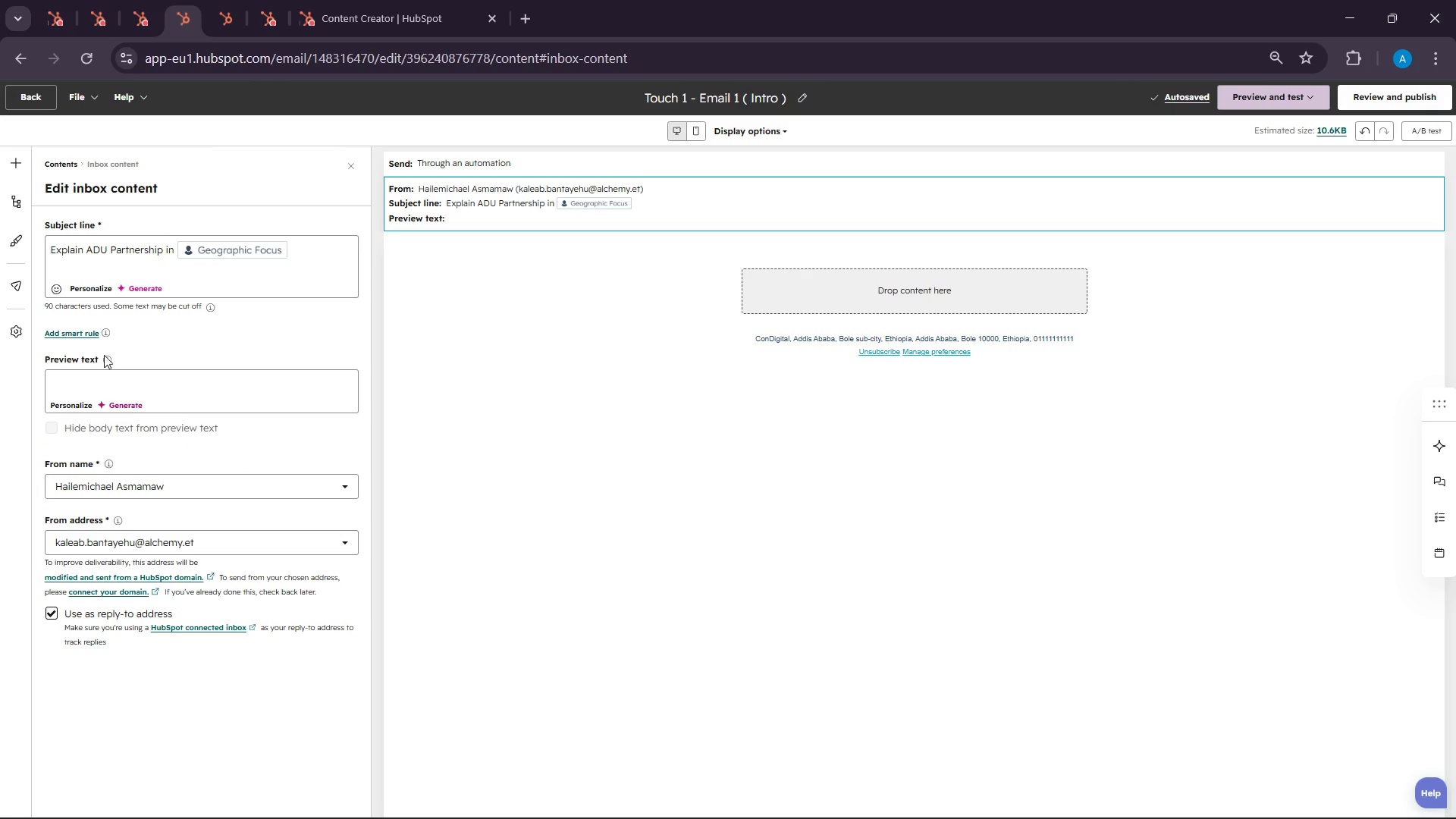 
wait(5.61)
 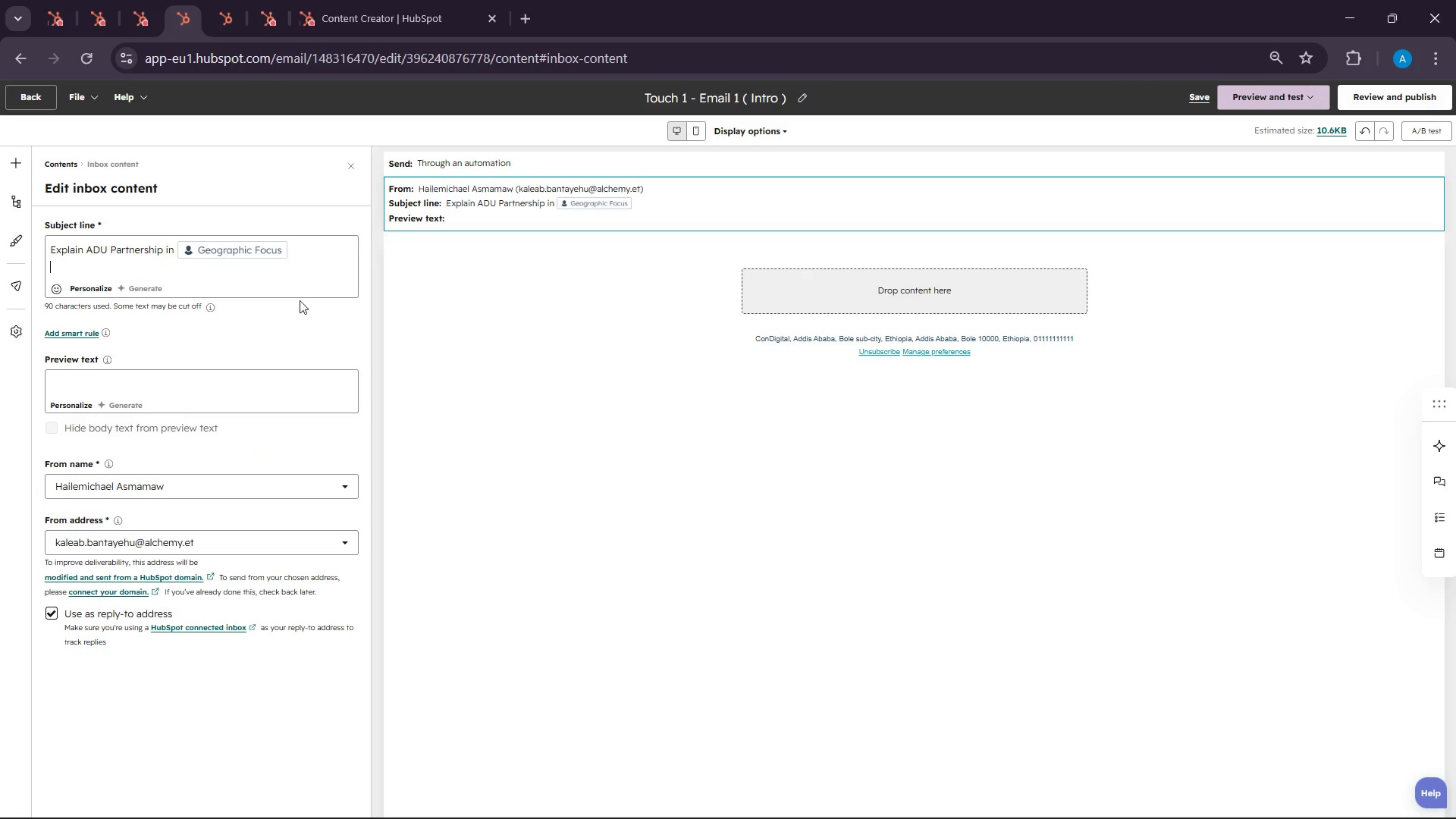 
left_click([129, 0])
 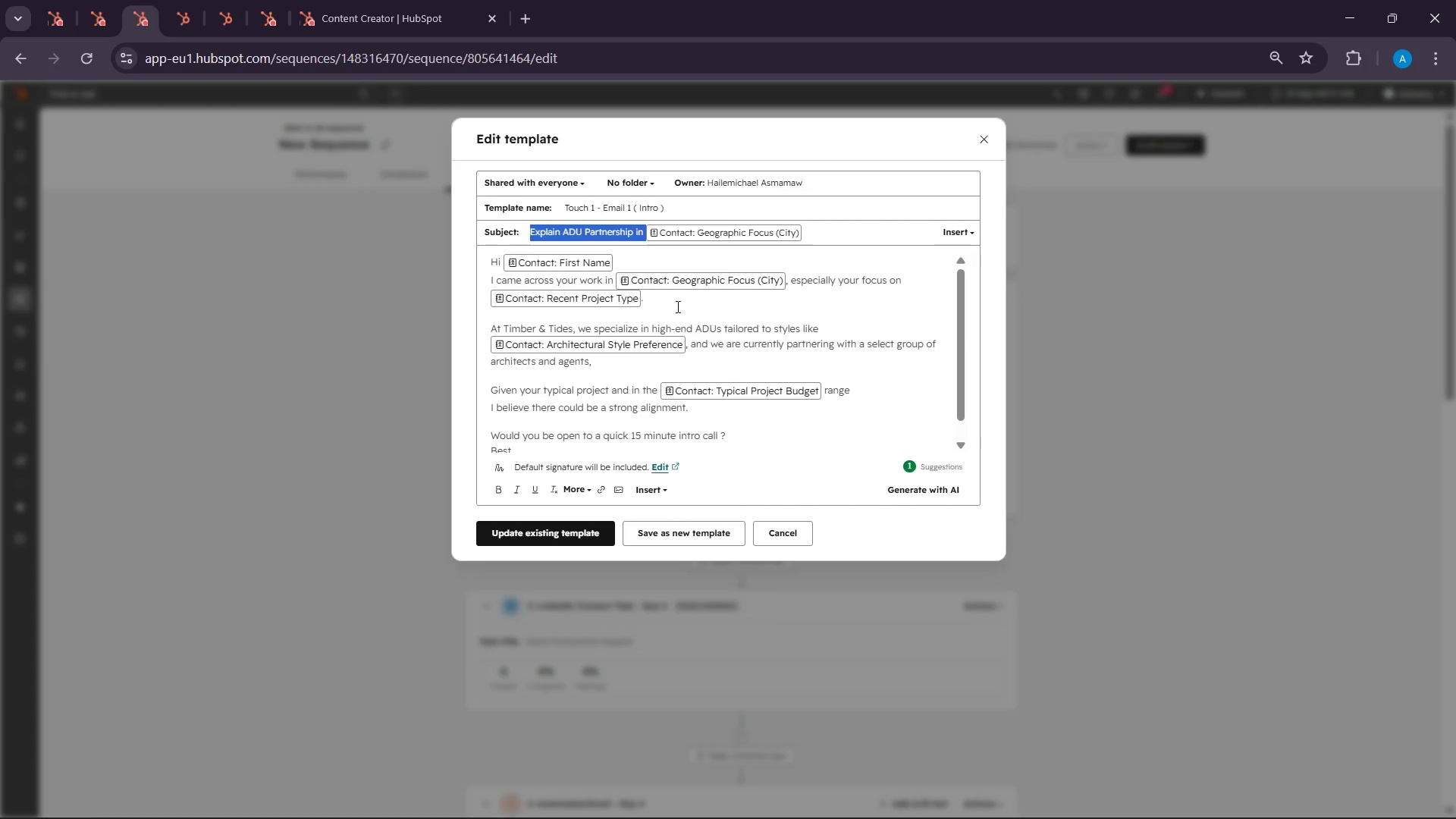 
left_click([573, 306])
 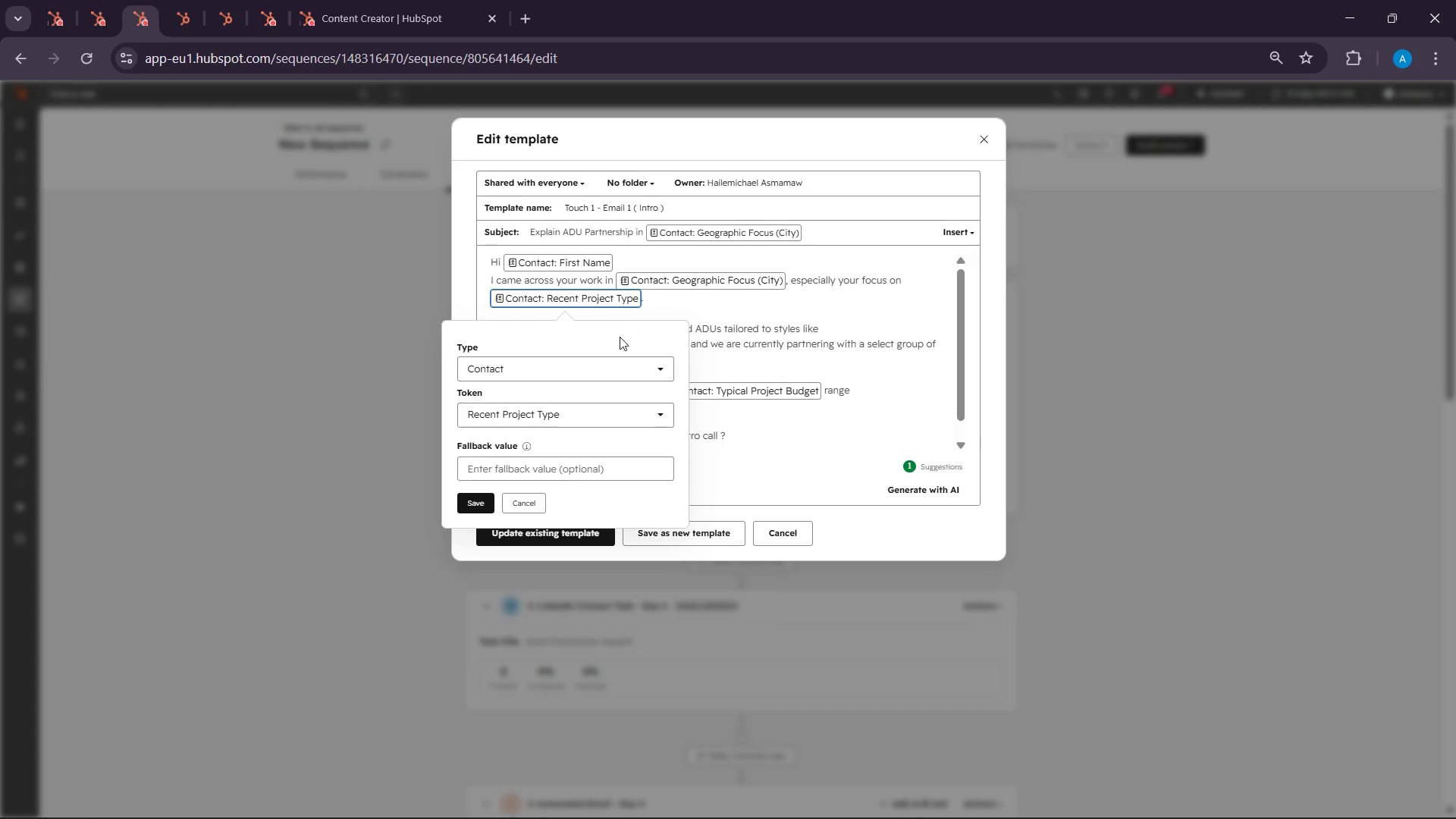 
left_click([764, 335])
 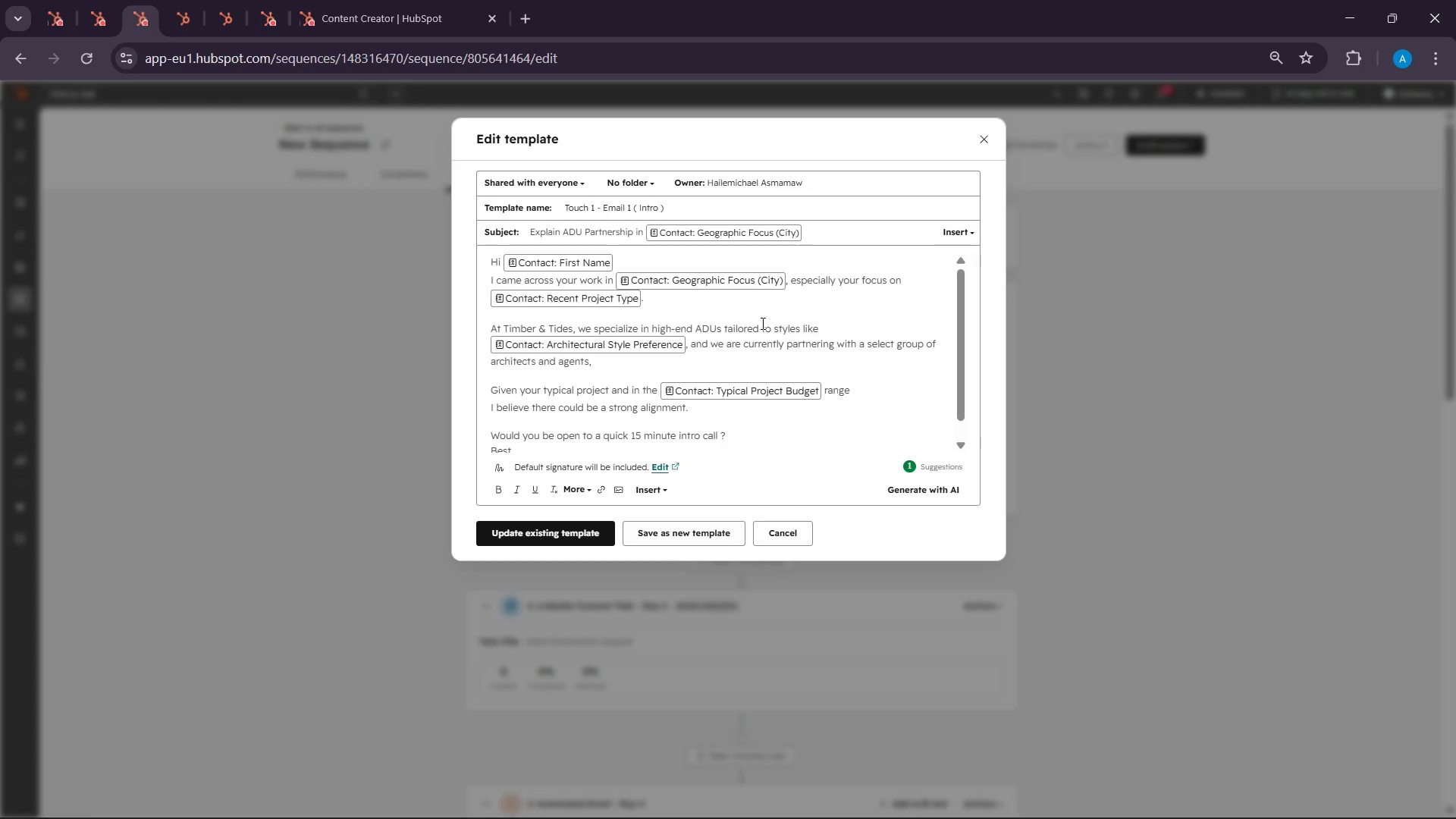 
key(Control+A)
 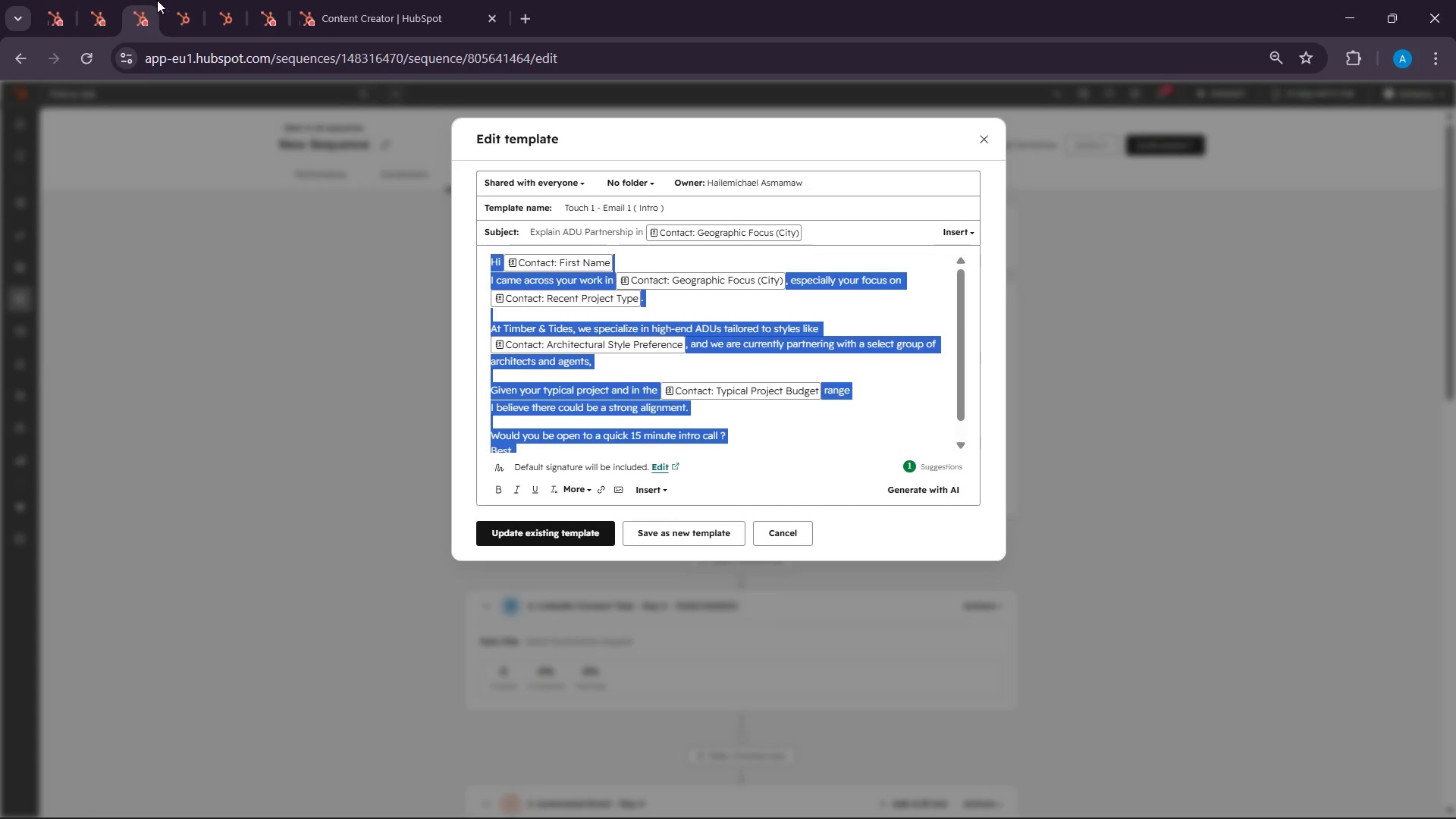 
left_click([169, 0])
 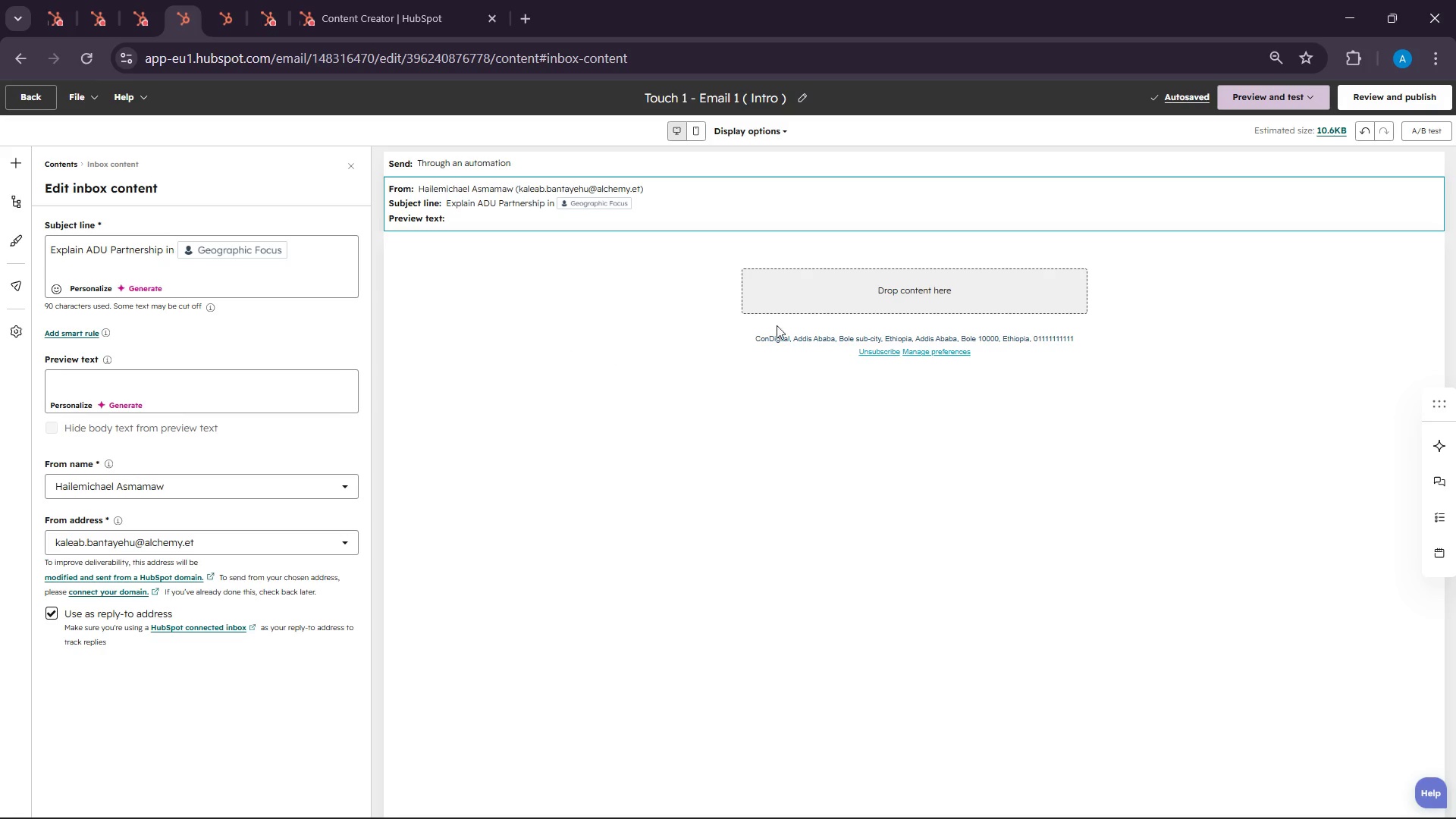 
left_click([812, 281])
 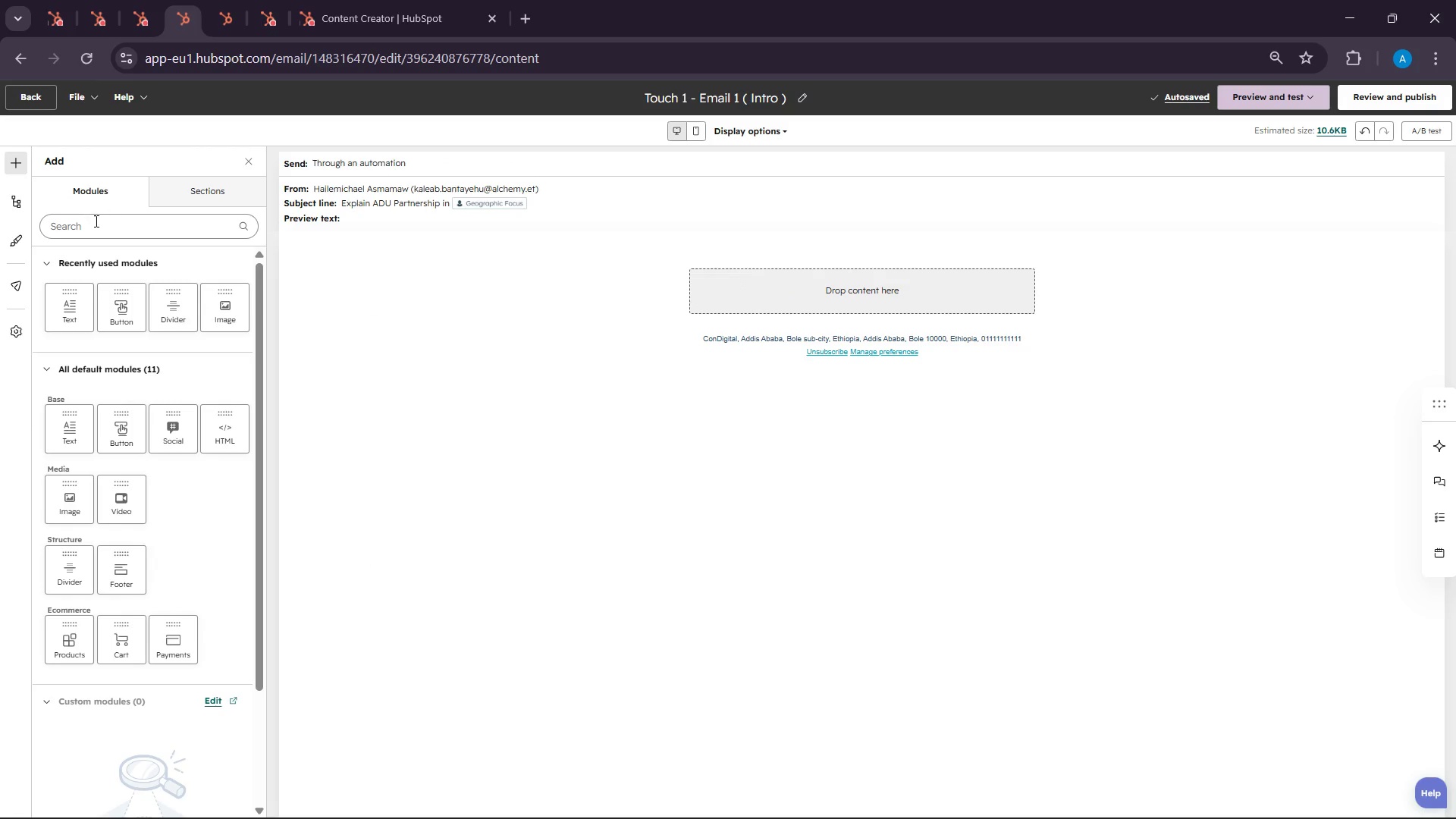 
left_click_drag(start_coordinate=[56, 306], to_coordinate=[793, 293])
 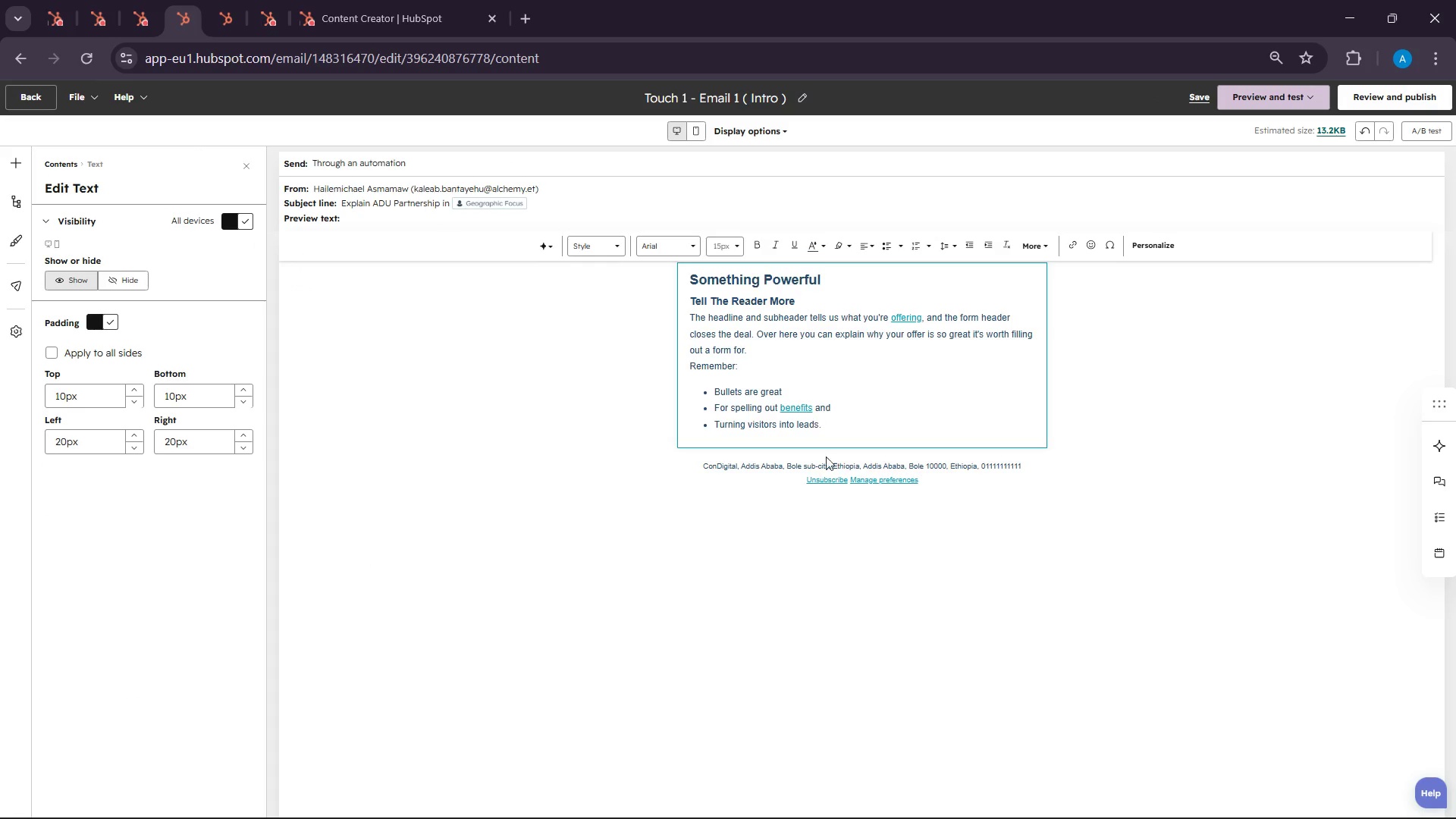 
left_click([914, 410])
 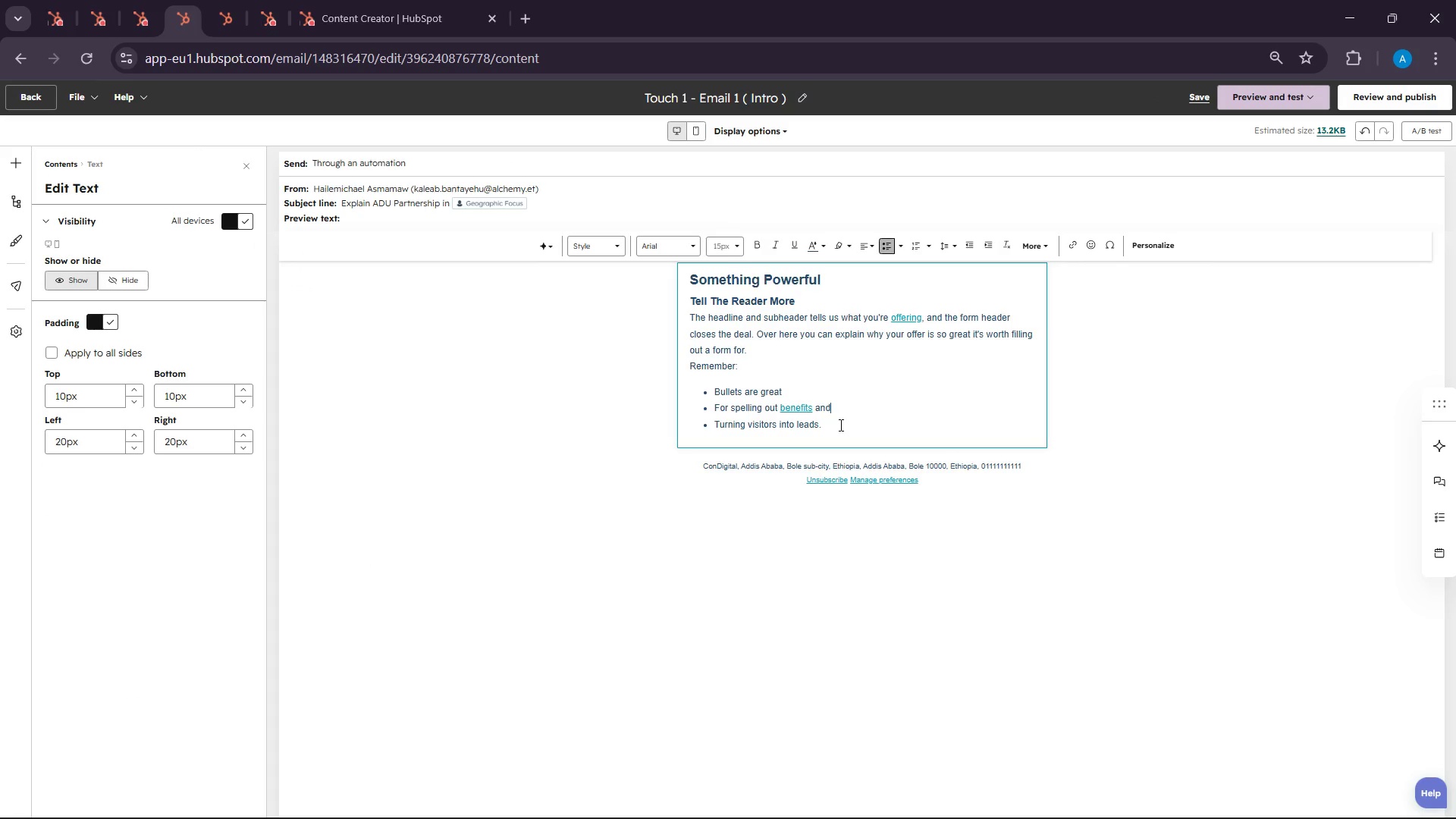 
left_click_drag(start_coordinate=[839, 425], to_coordinate=[689, 271])
 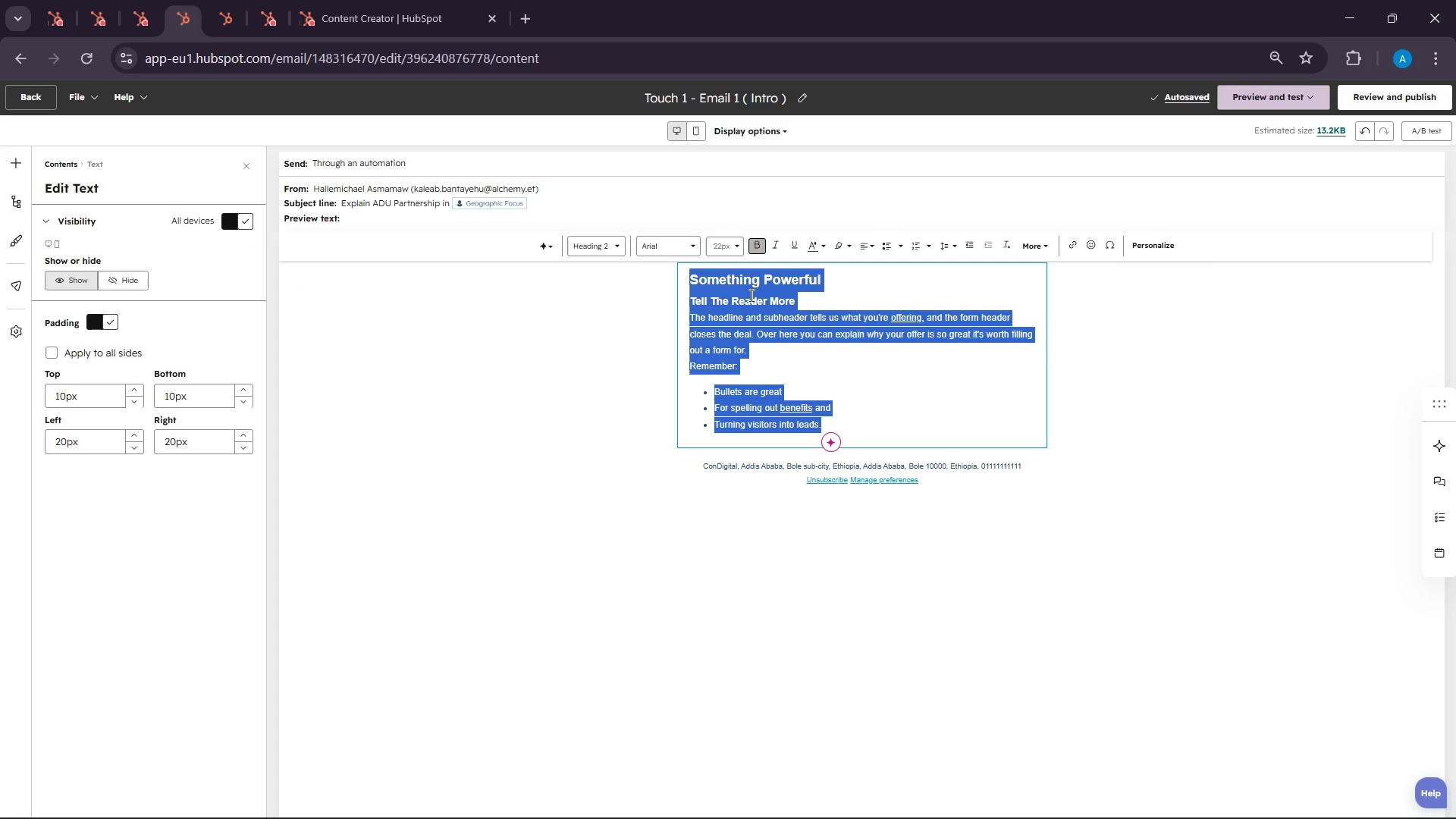 
key(Control+V)
 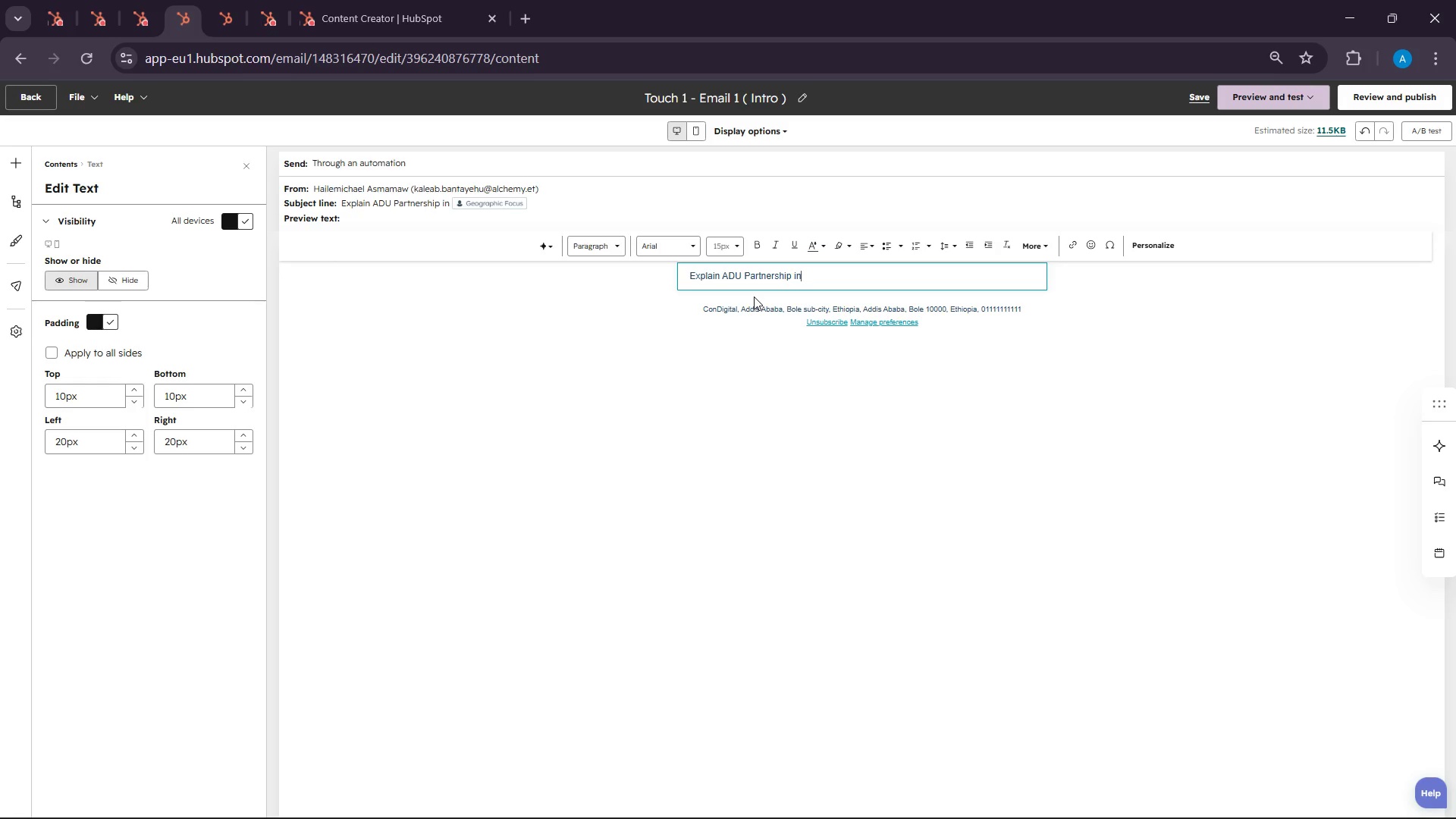 
key(Control+Z)
 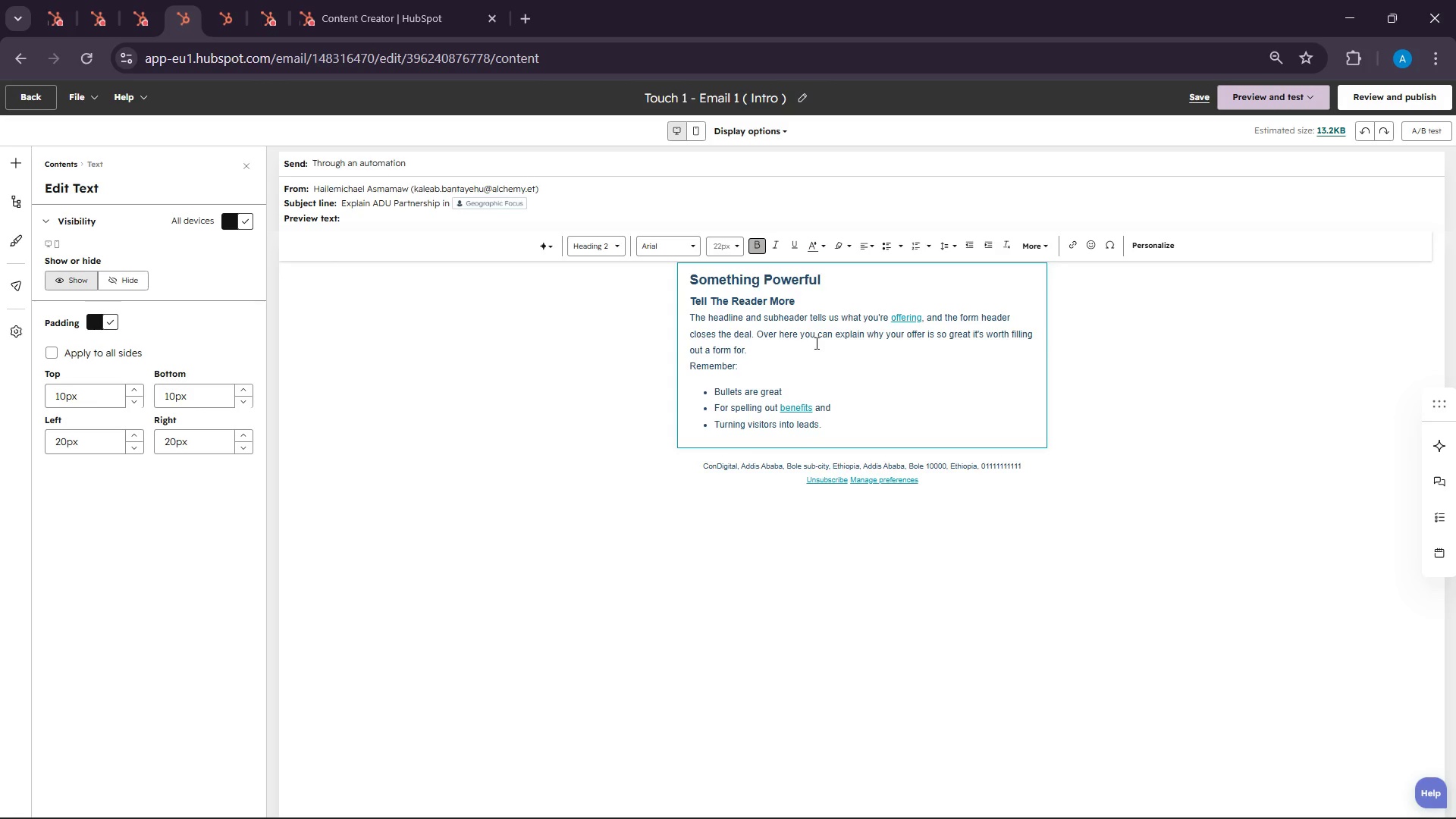 
left_click_drag(start_coordinate=[826, 423], to_coordinate=[686, 274])
 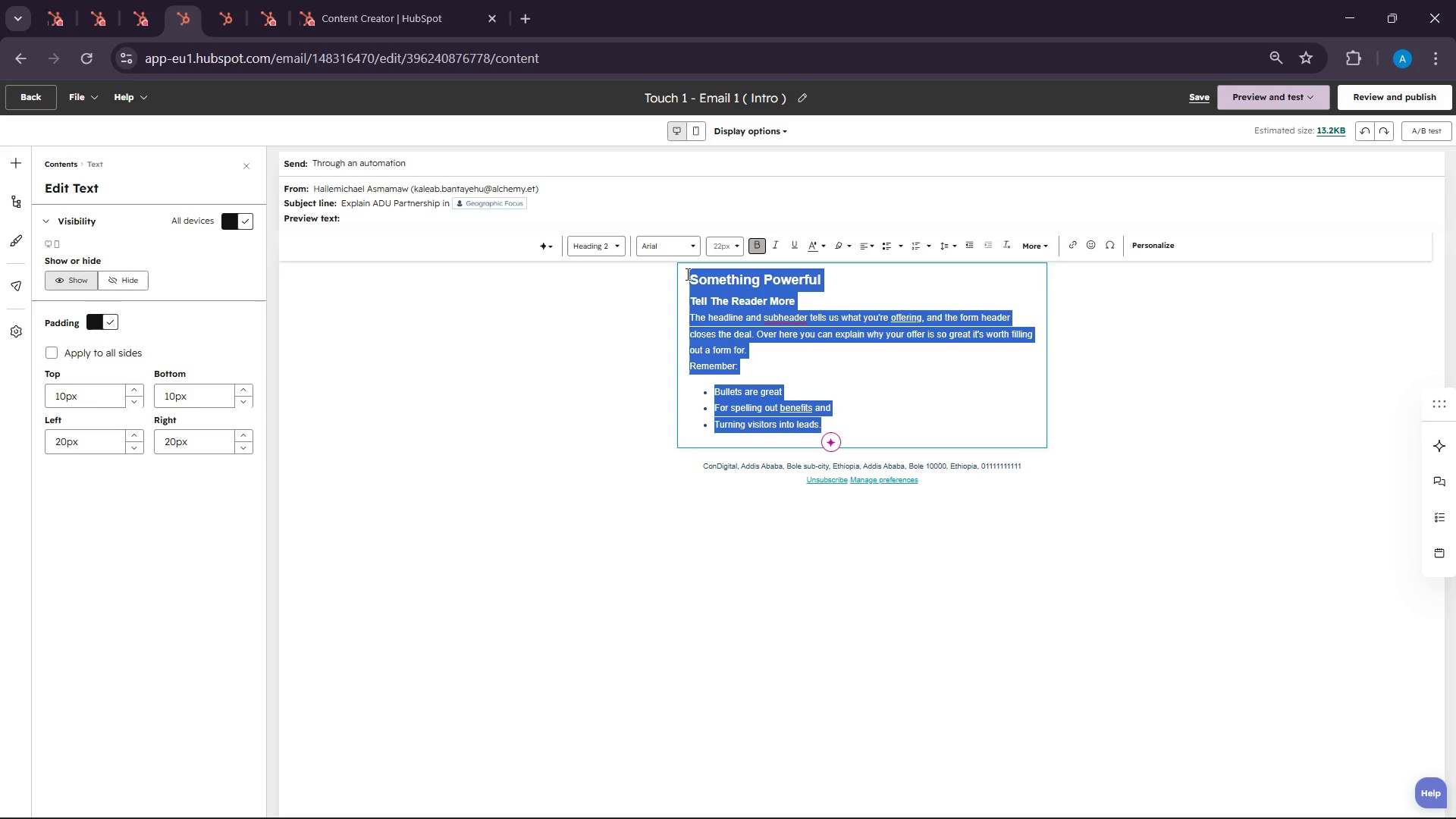 
key(Backspace)
 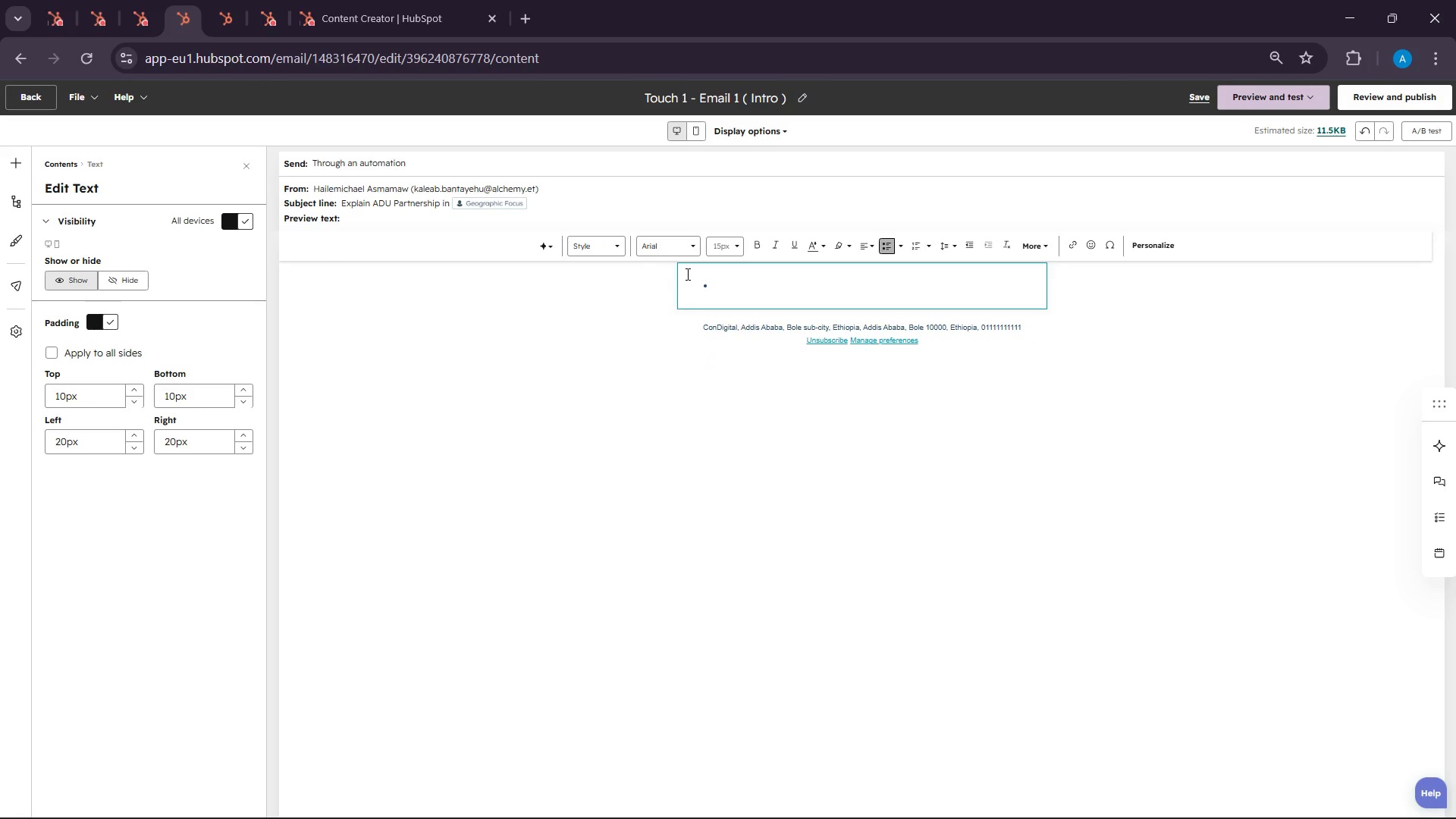 
key(Backspace)
 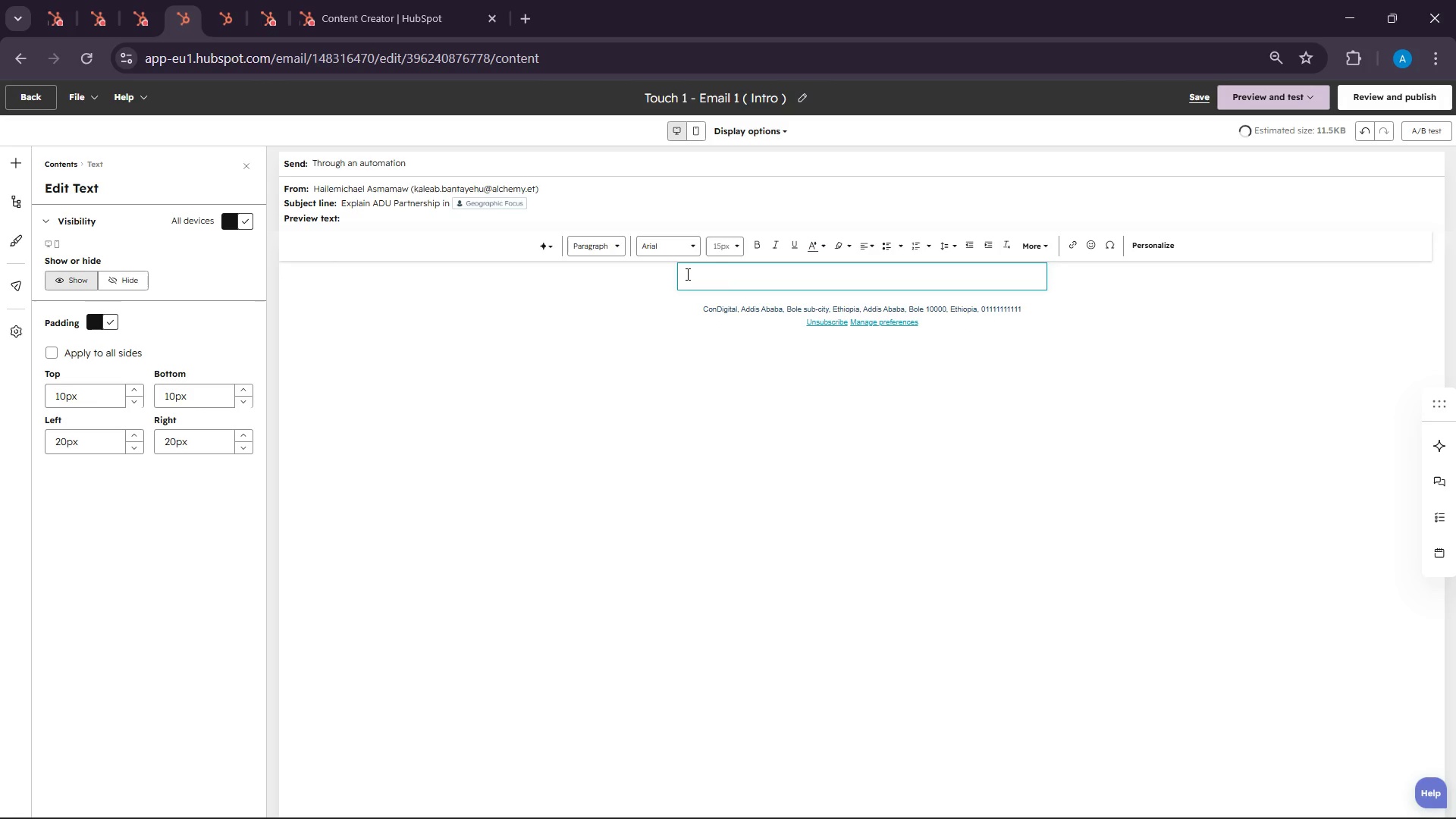 
key(Control+V)
 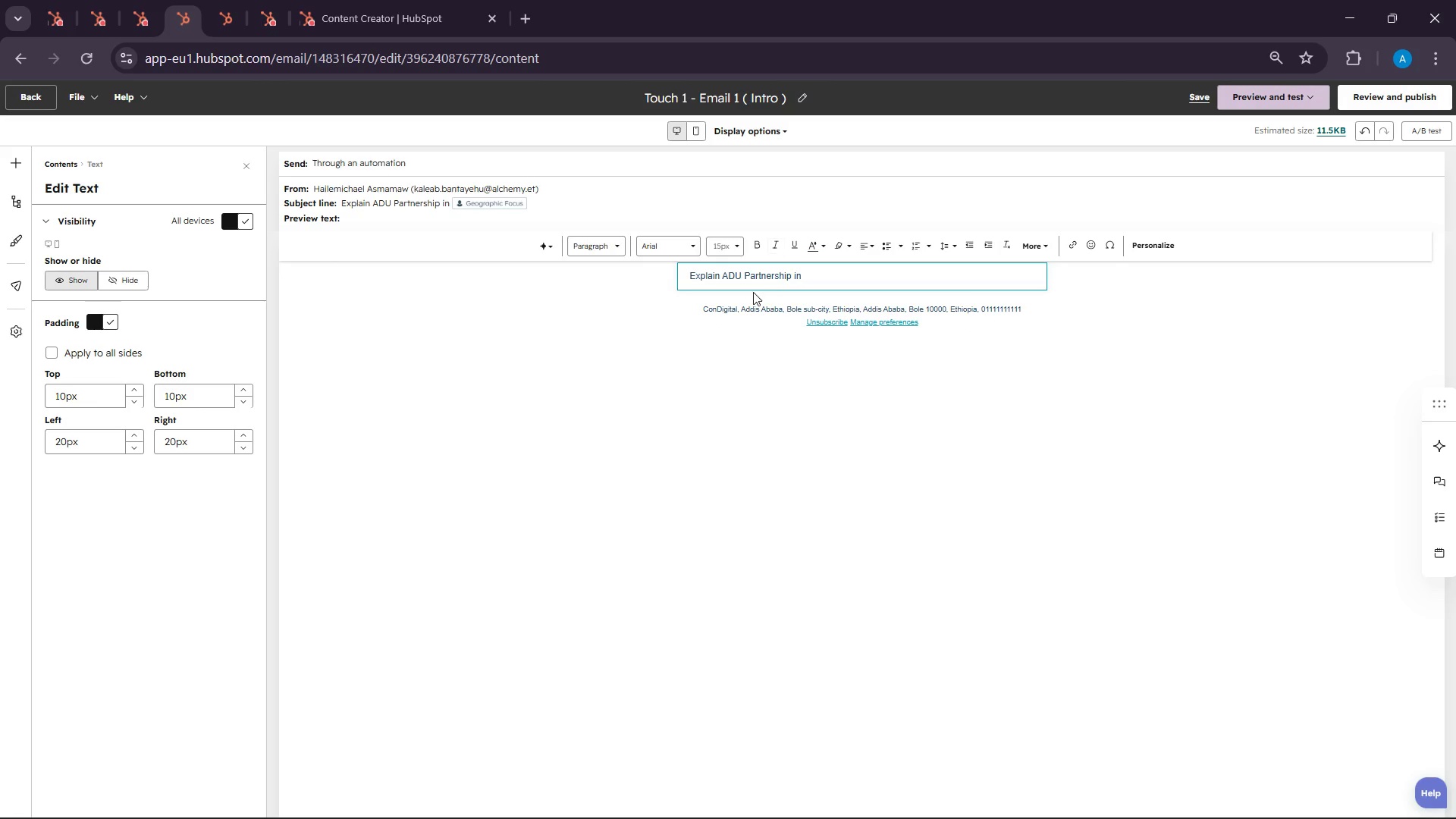 
key(Control+Z)
 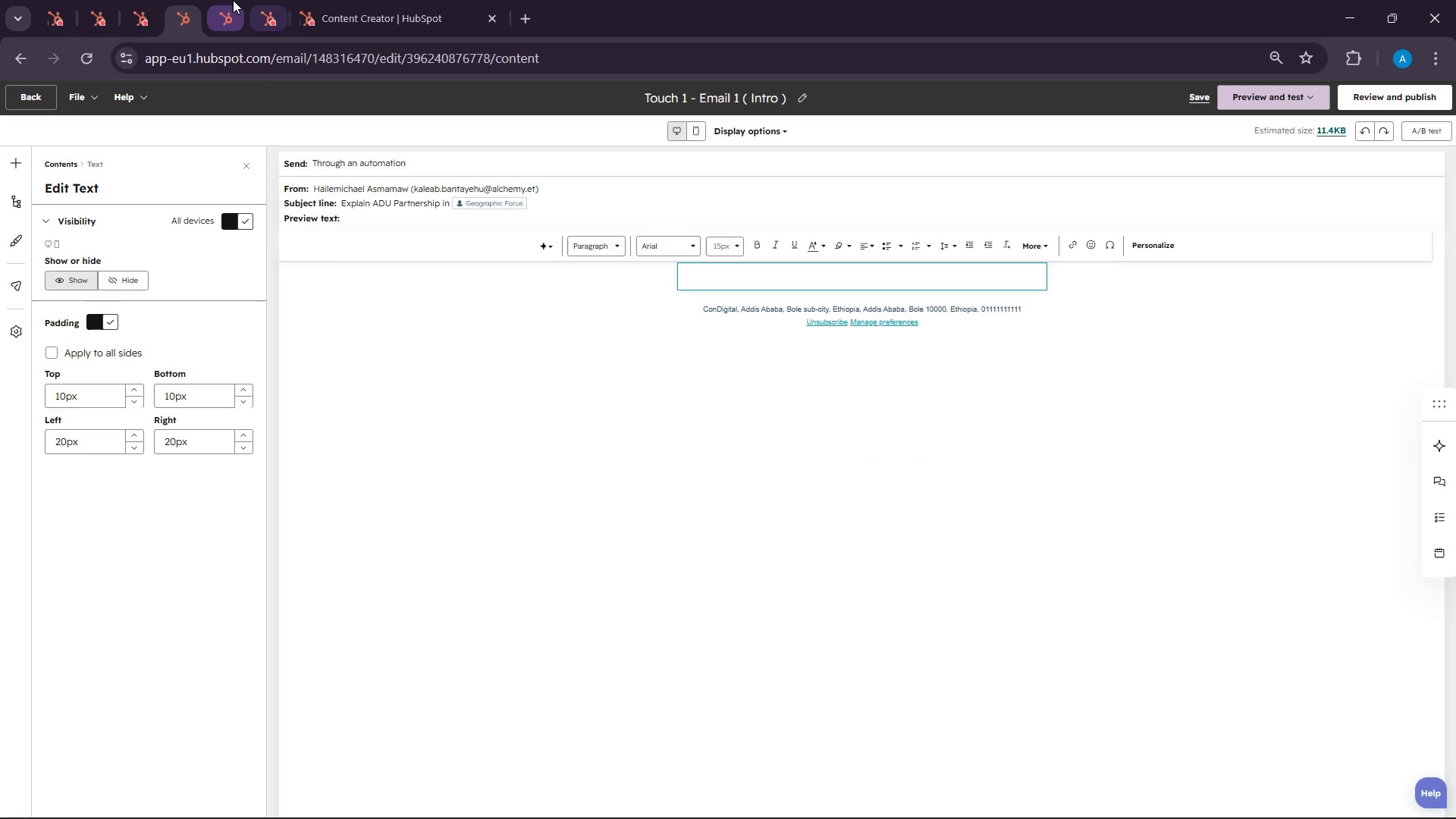 
left_click([233, 0])
 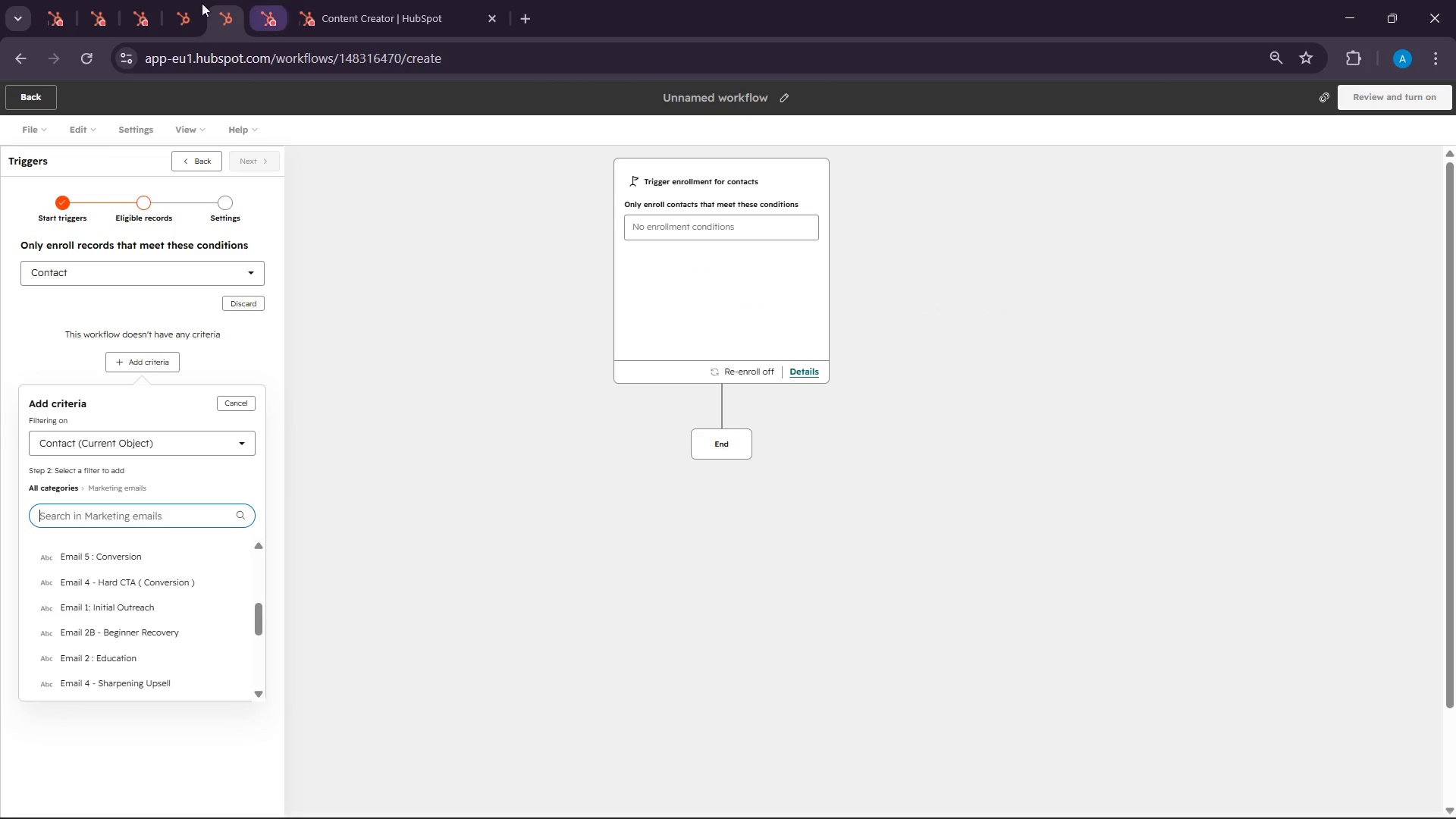 
left_click([180, 2])
 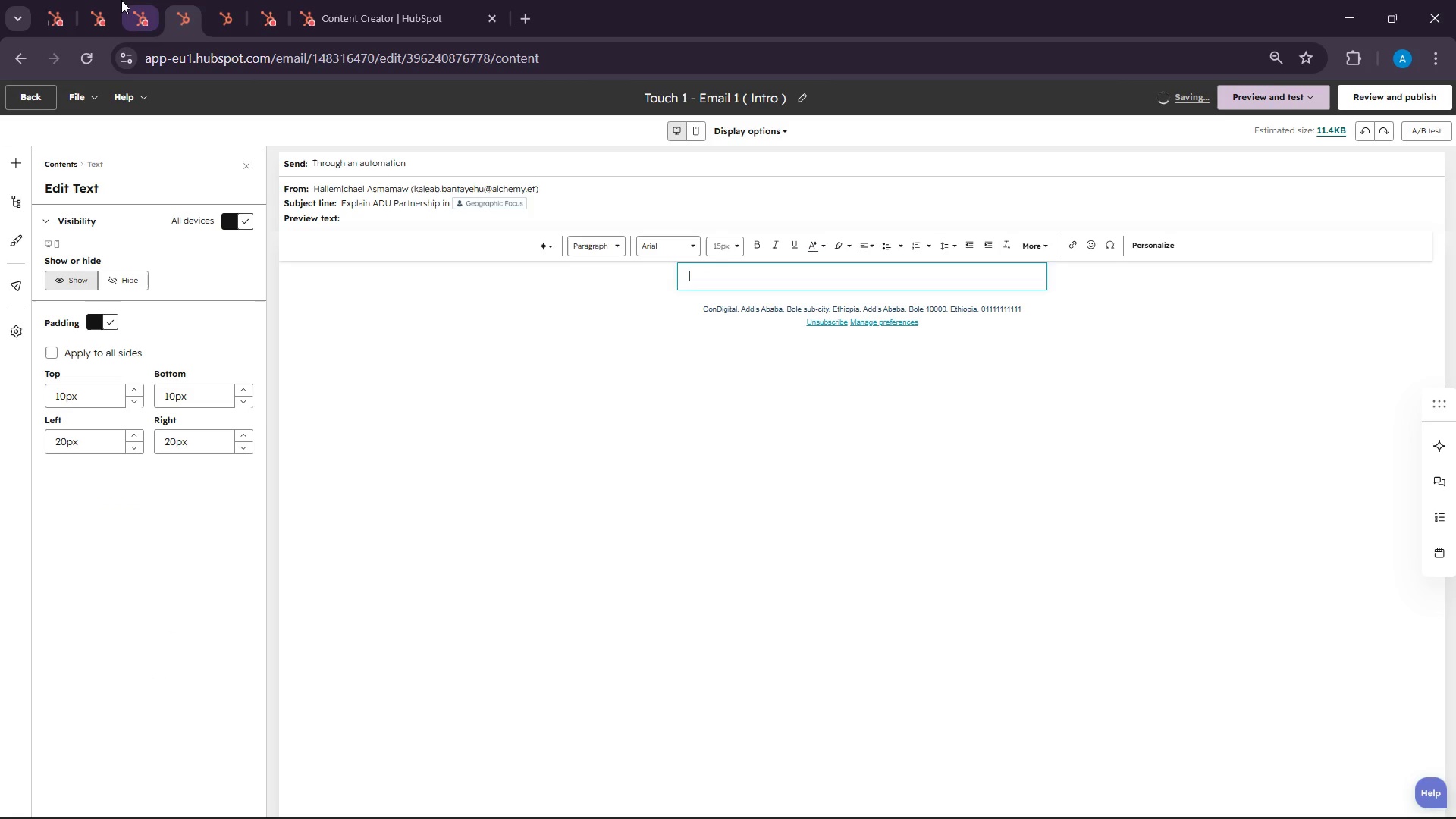 
left_click([121, 0])
 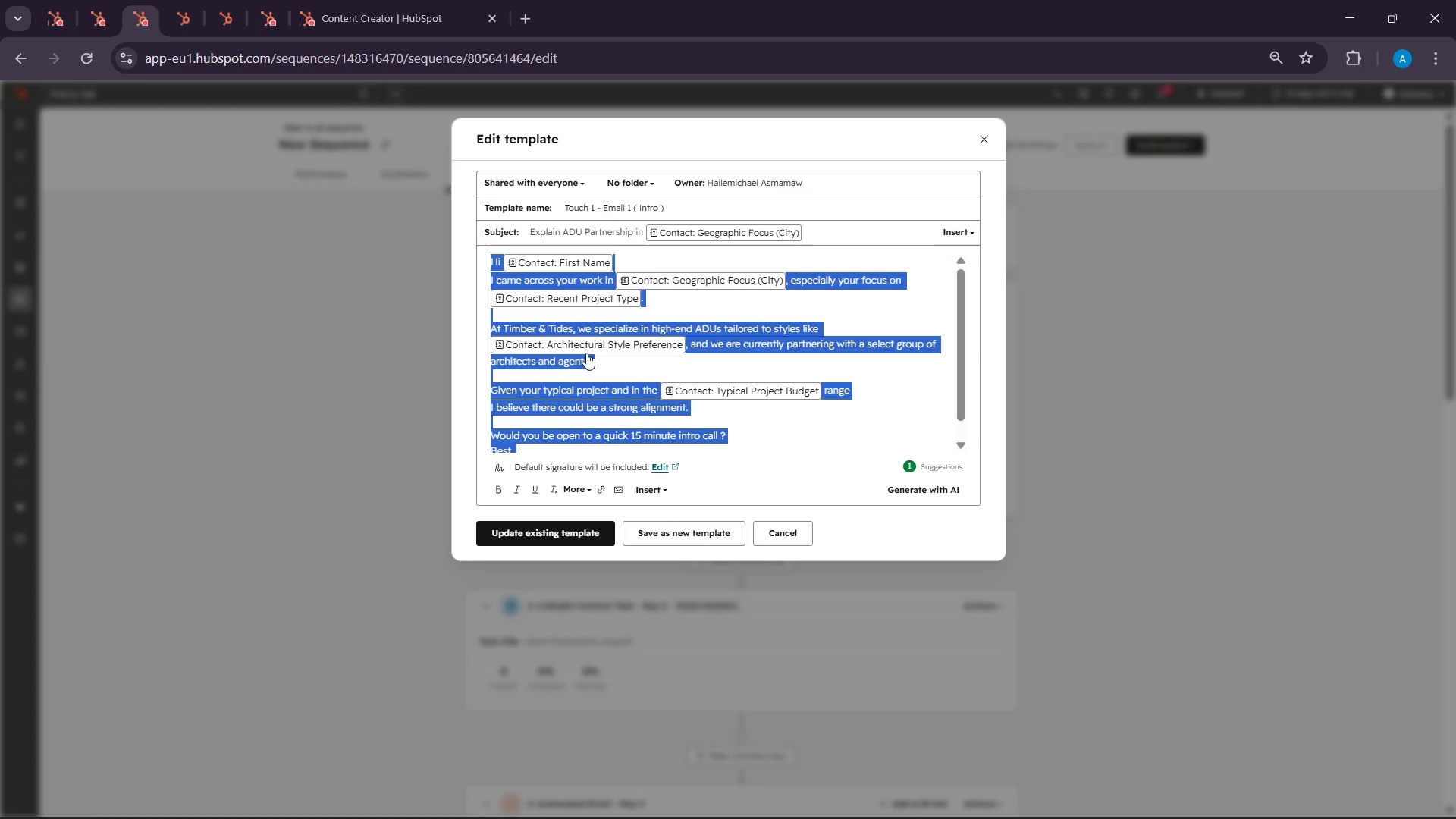 
scroll: coordinate [595, 389], scroll_direction: down, amount: 4.0
 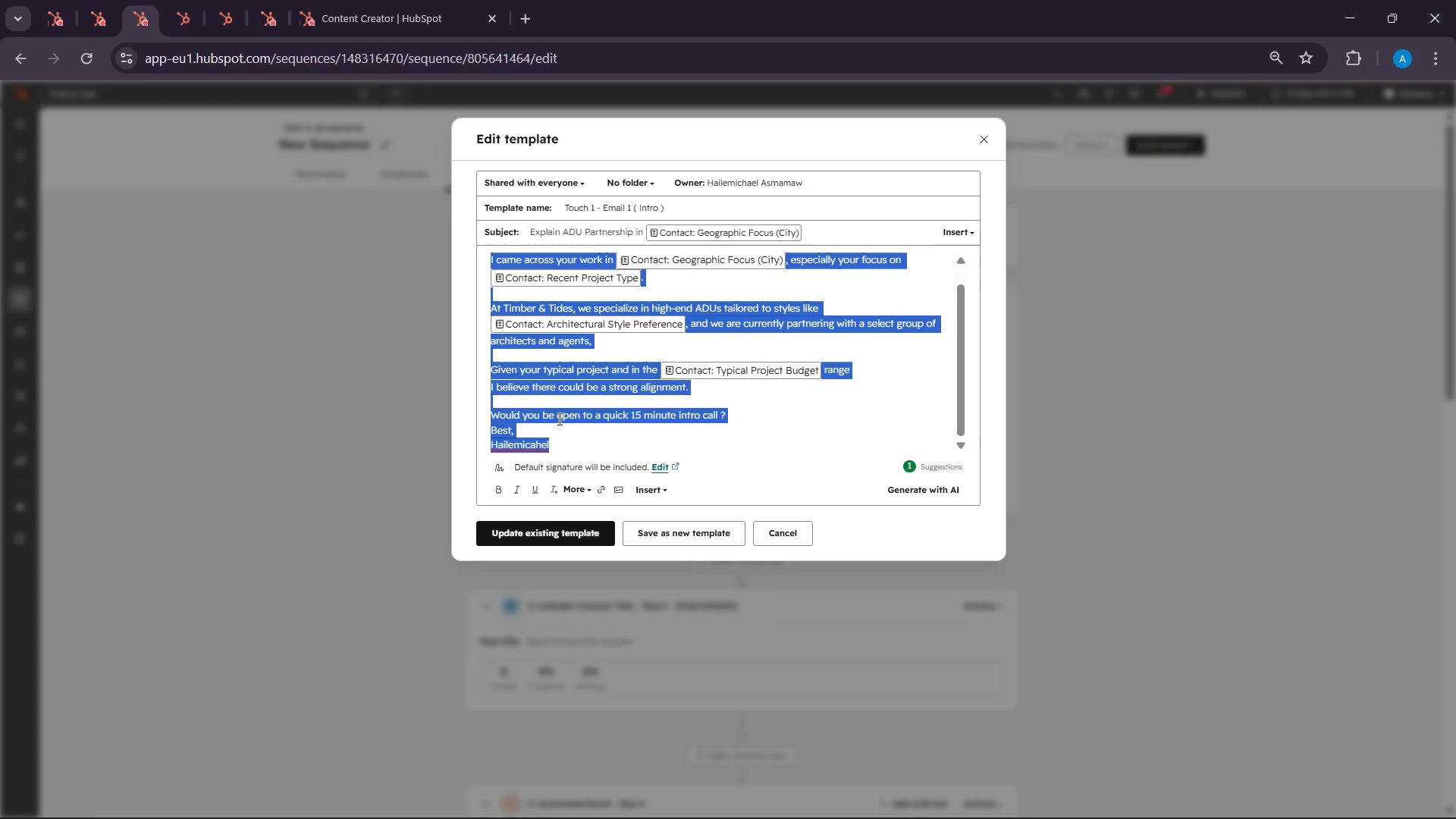 
scroll: coordinate [558, 419], scroll_direction: up, amount: 1.0
 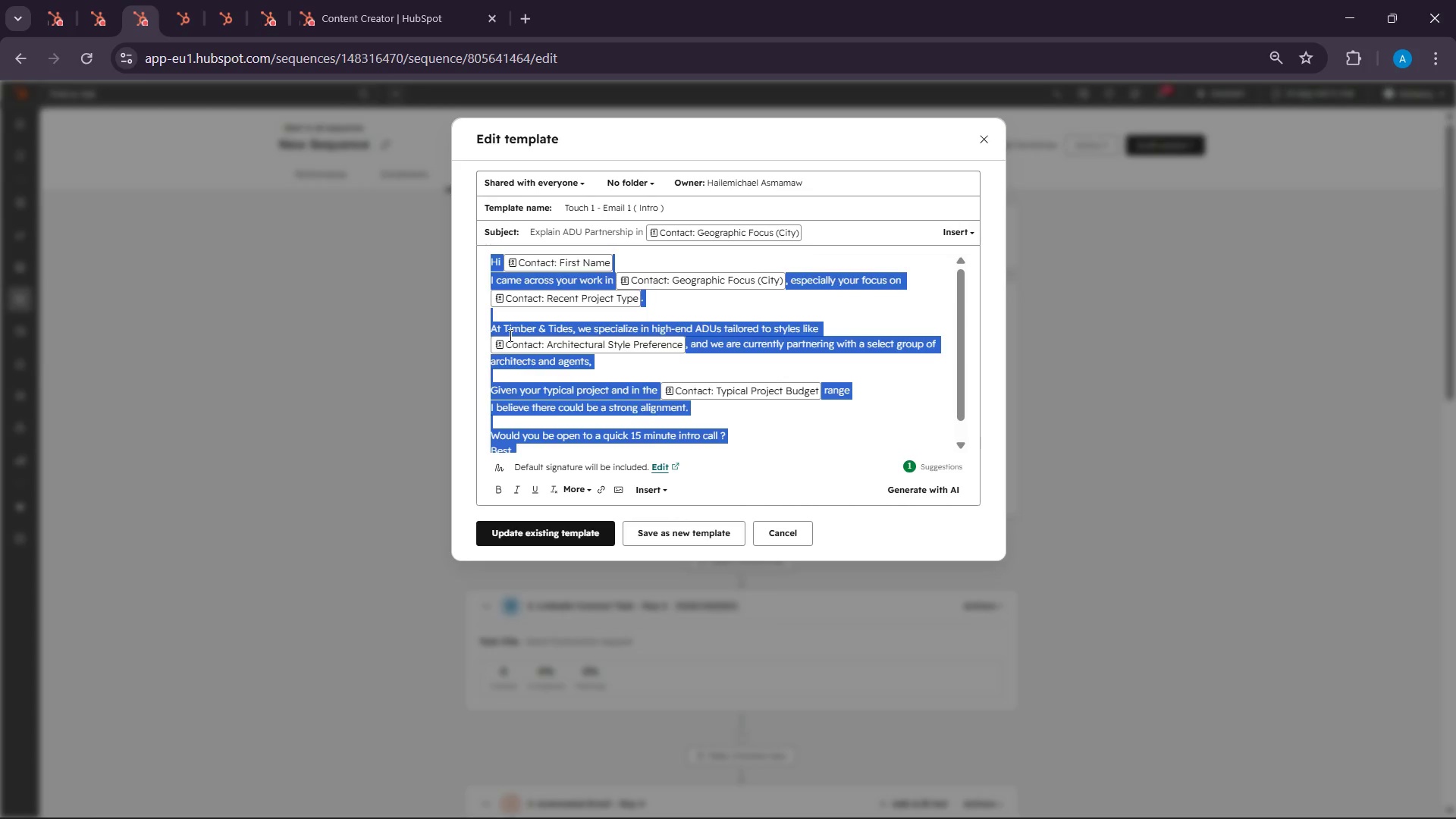 
left_click([504, 279])
 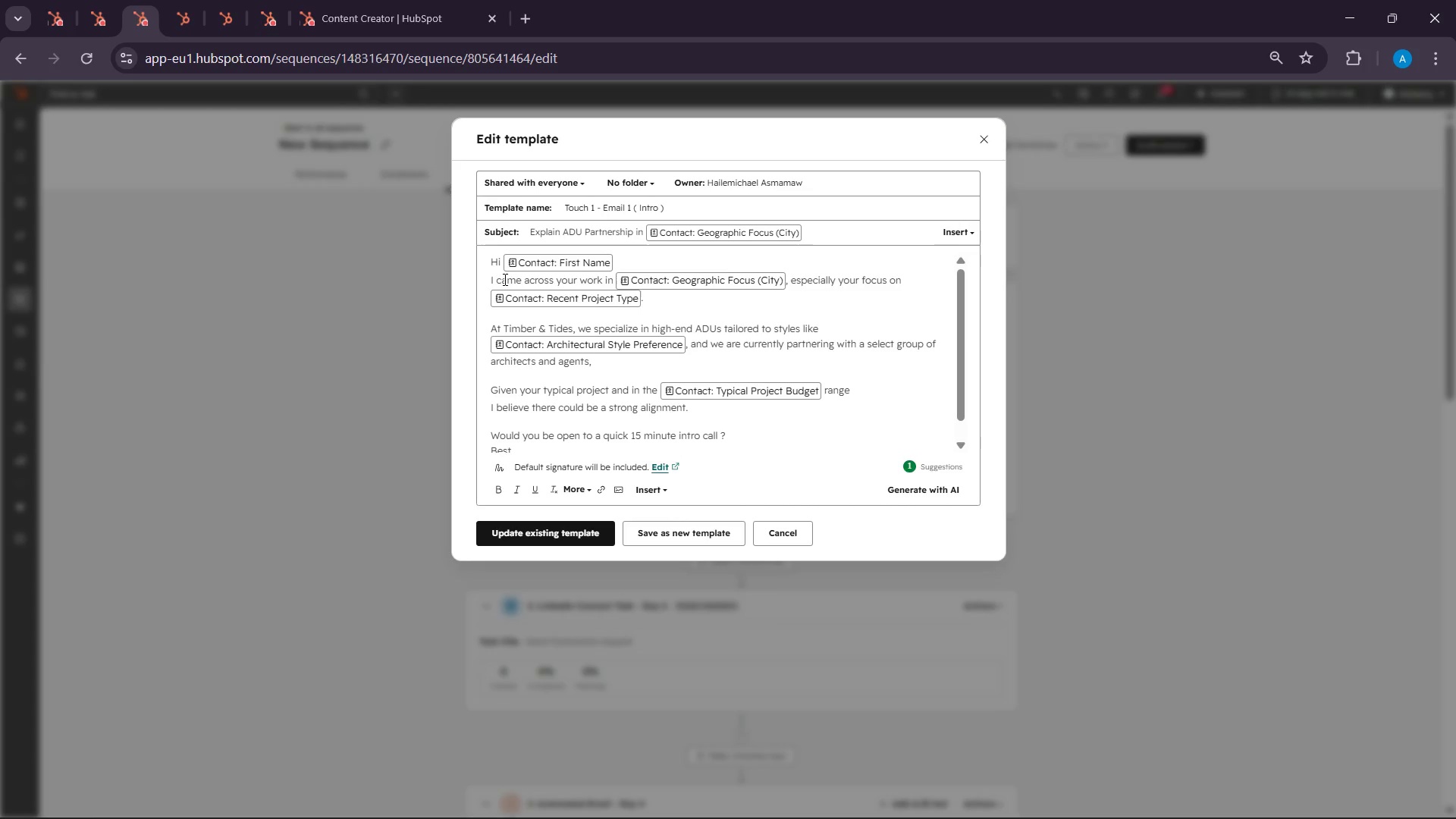 
key(Control+A)
 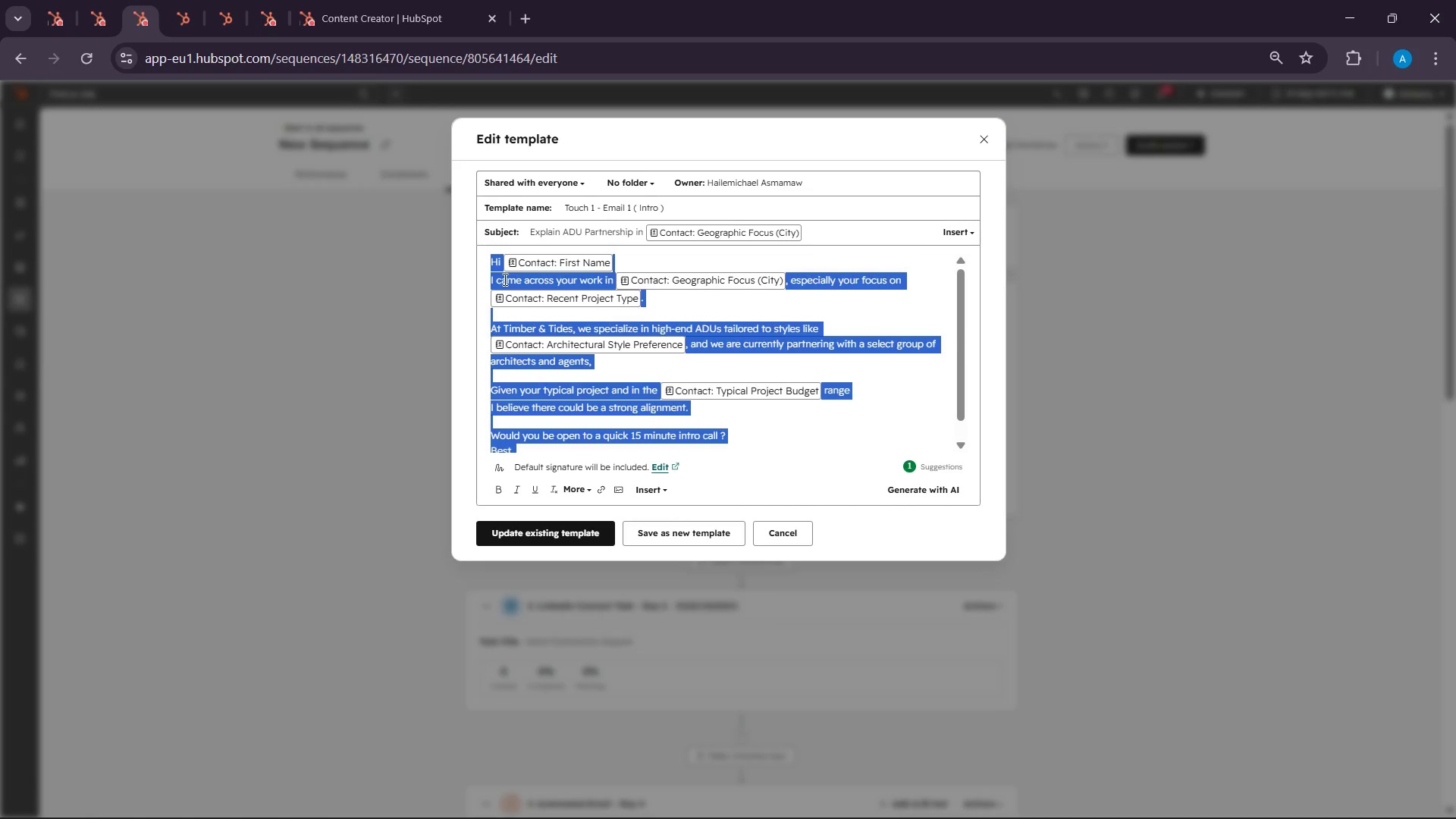 
key(Control+C)
 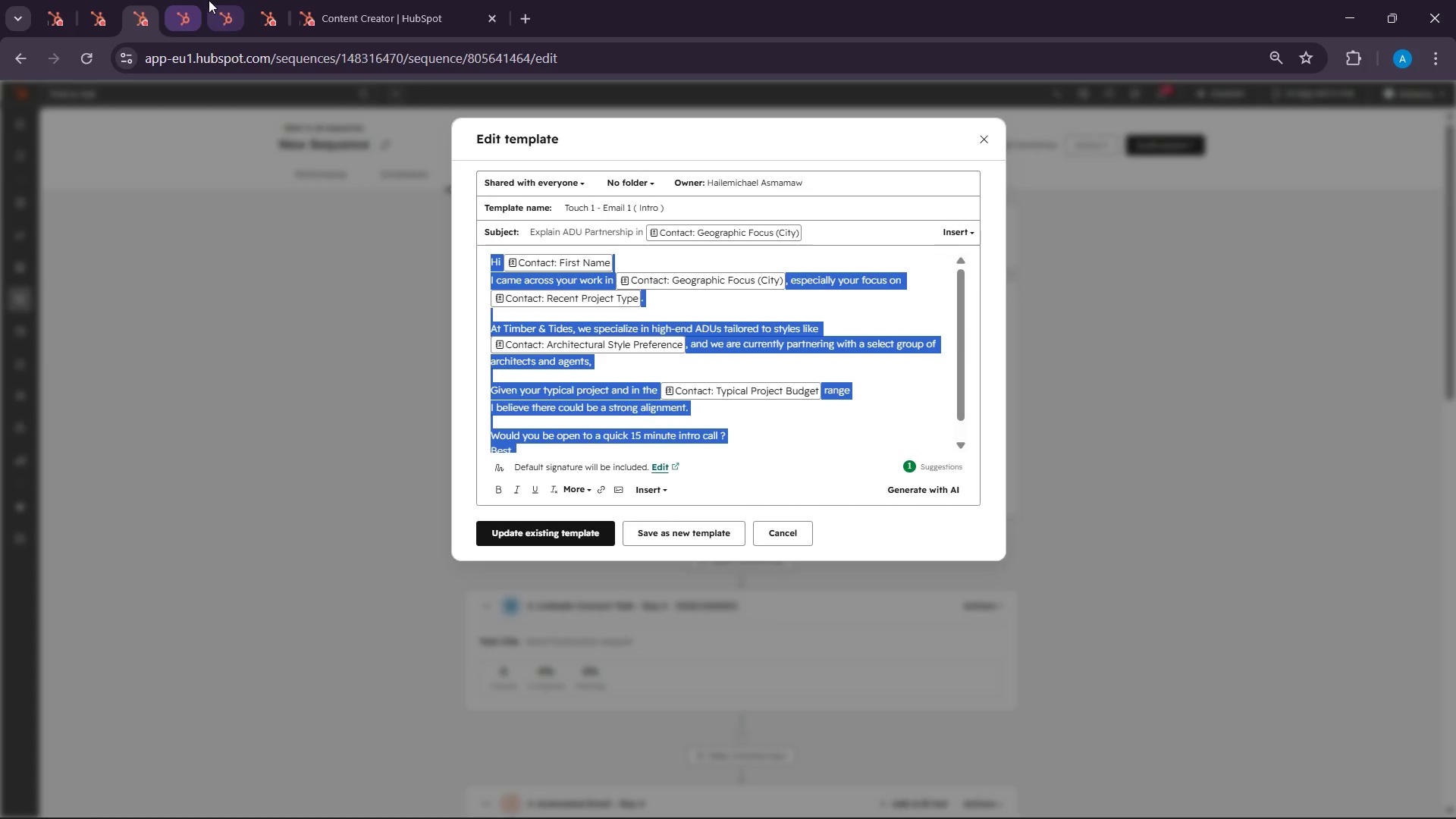 
left_click([182, 0])
 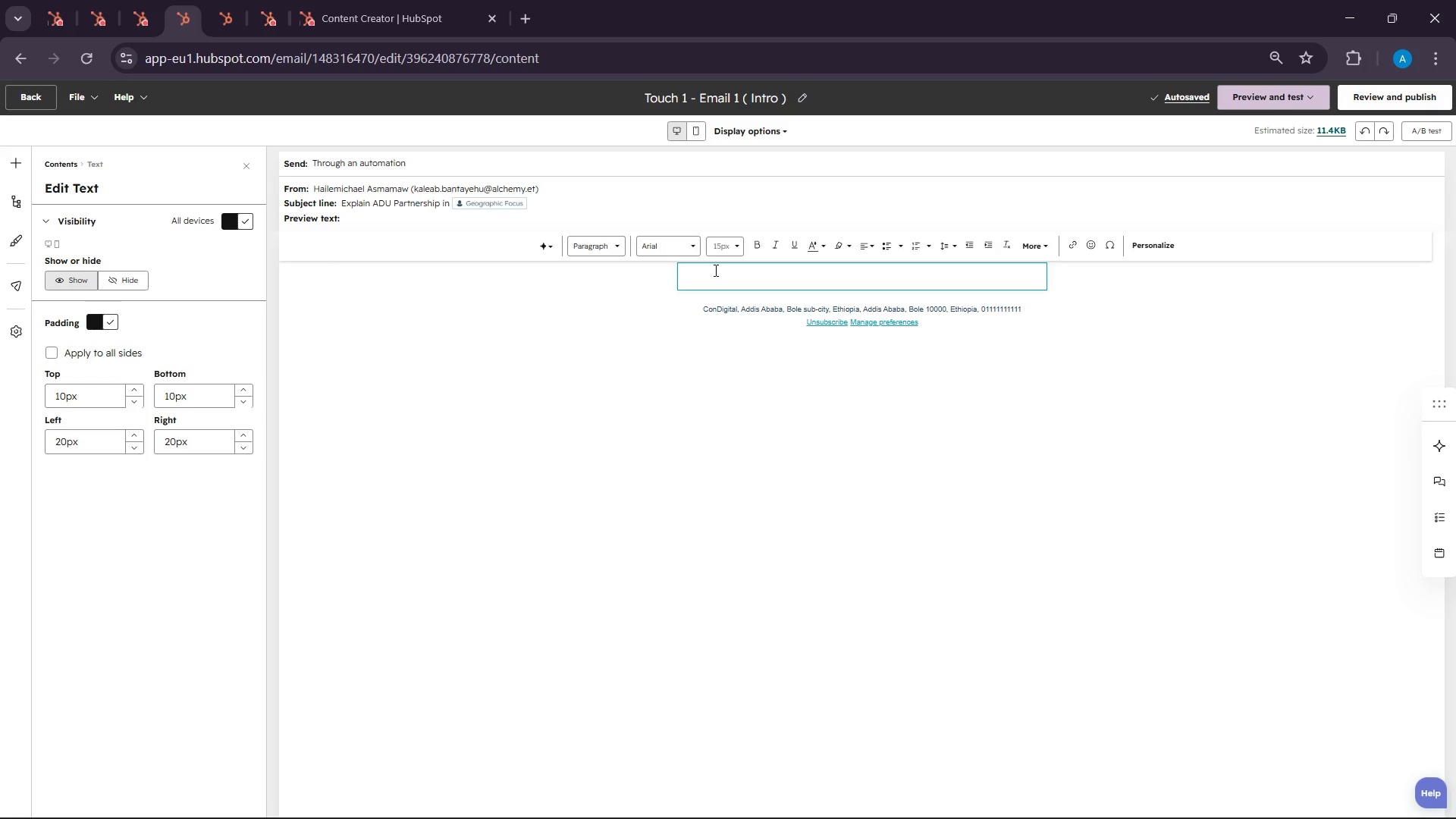 
key(Control+V)
 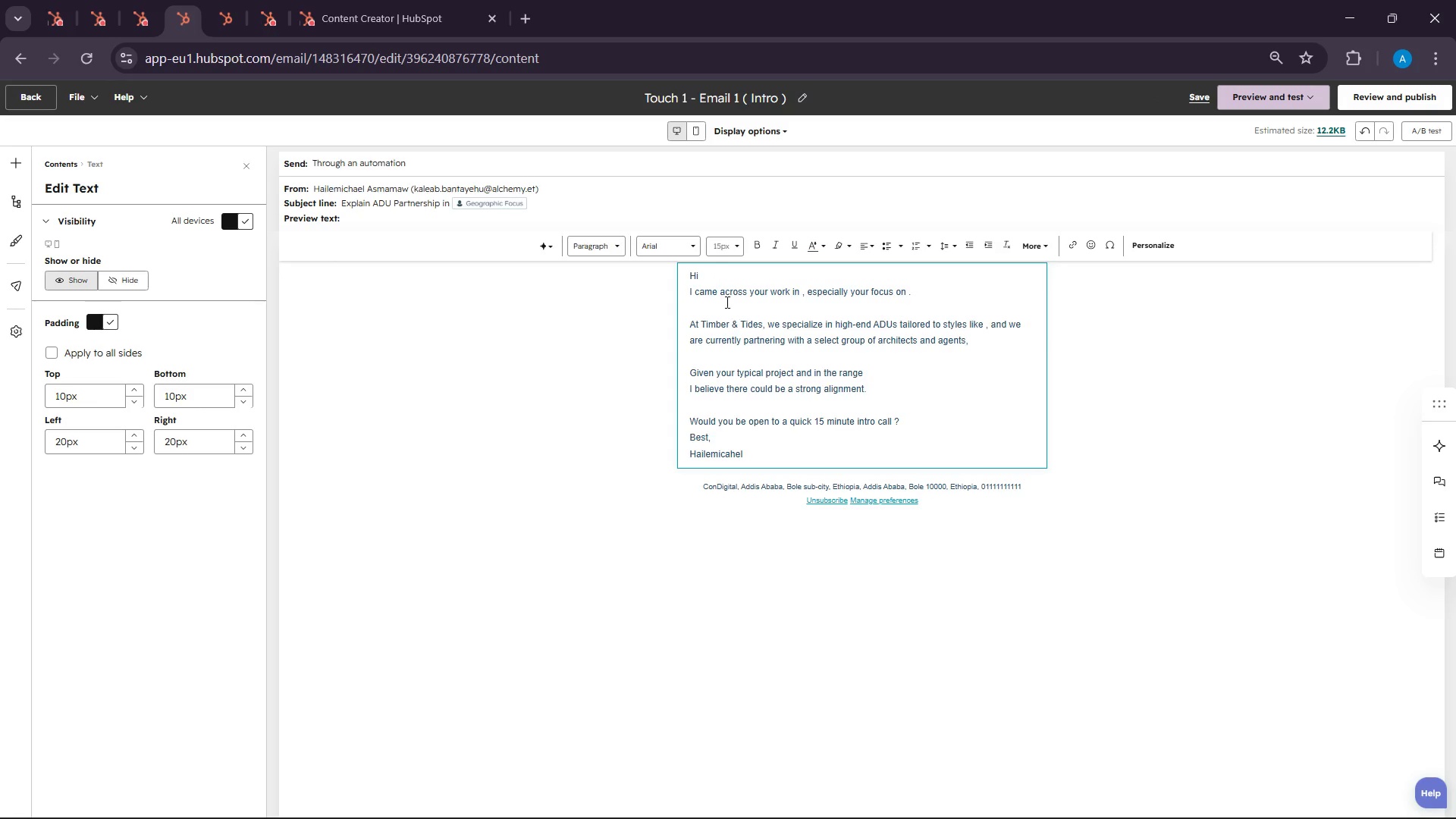 
left_click([724, 278])
 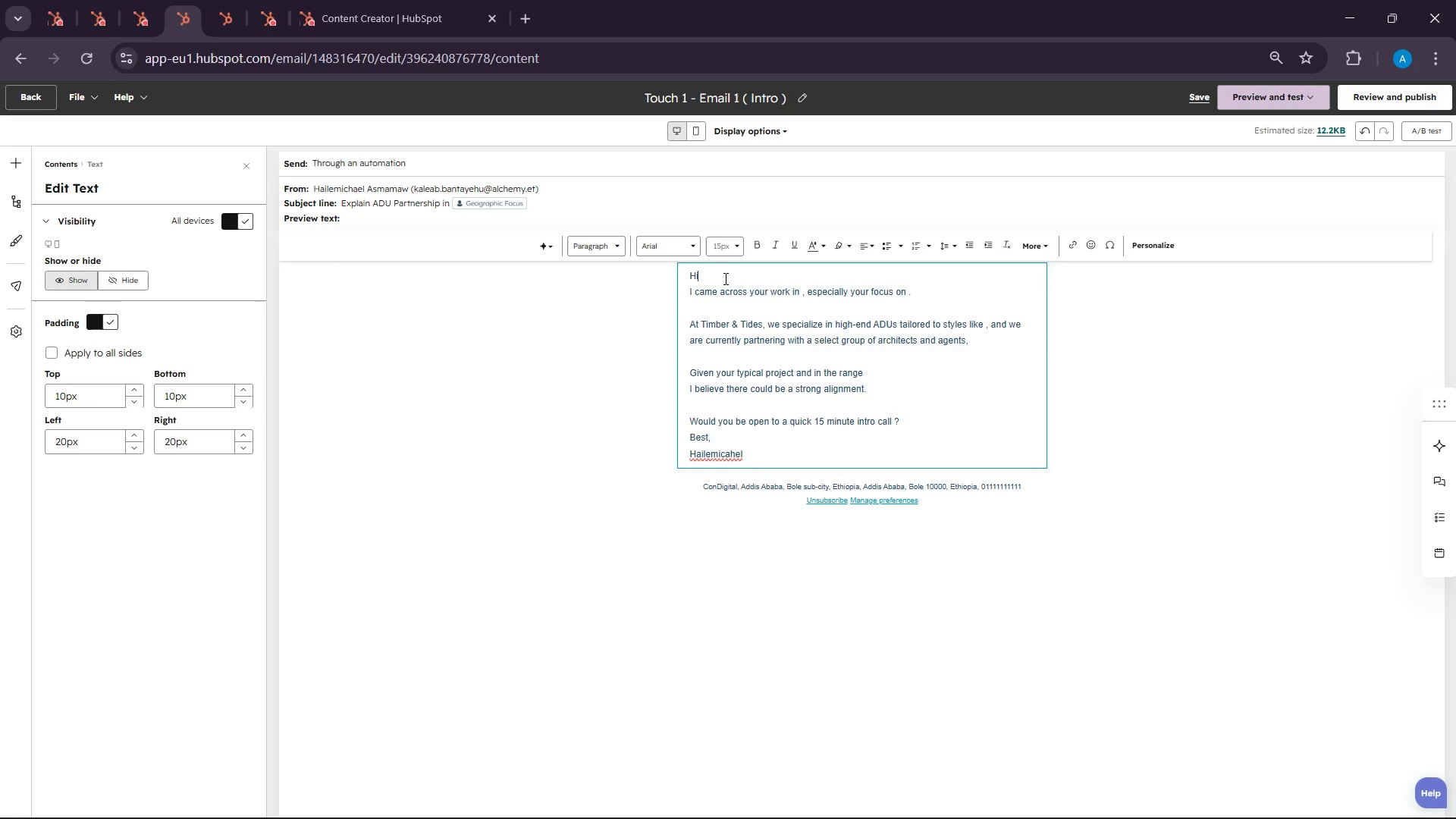 
key(Space)
 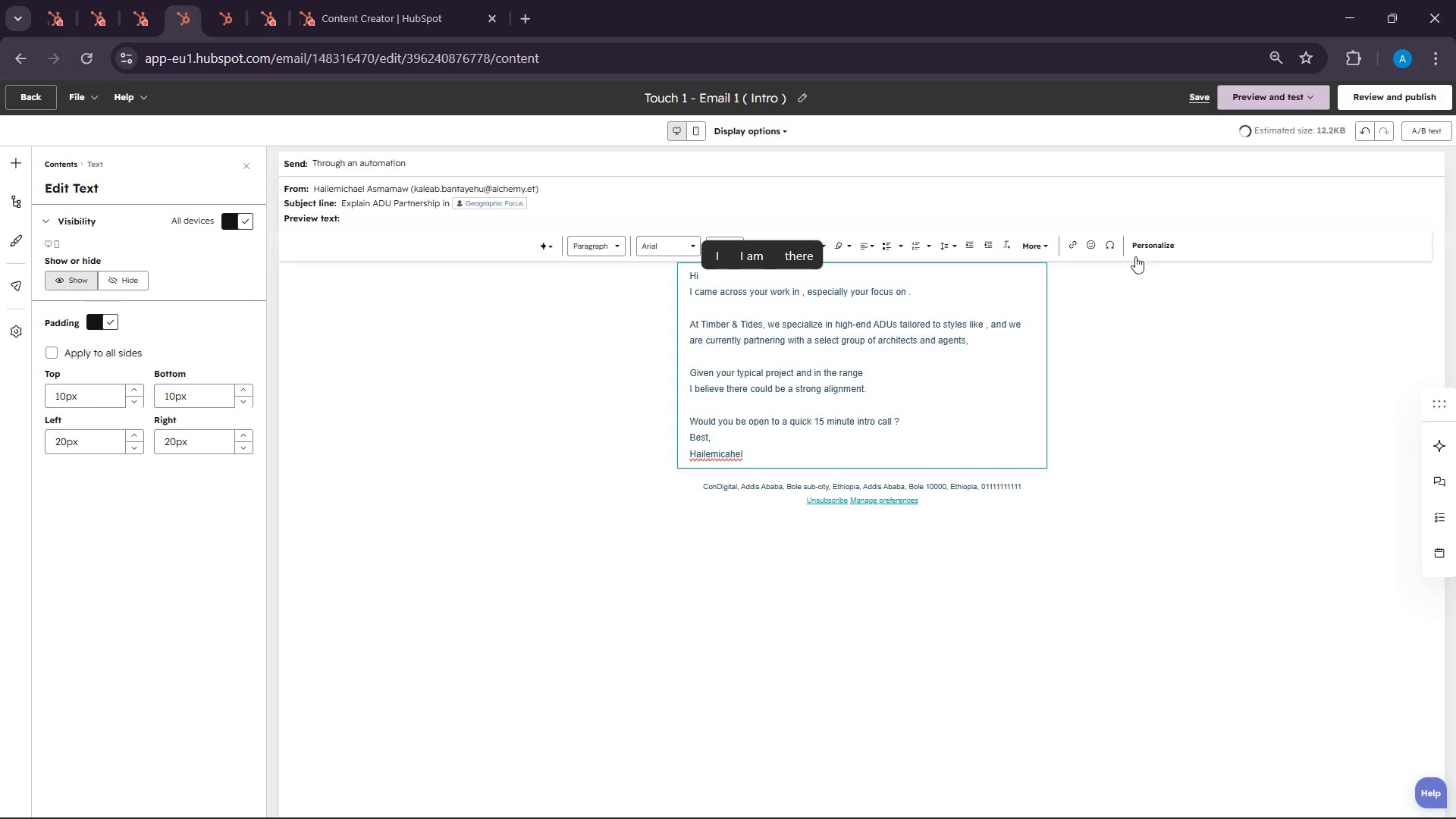 
left_click([1153, 249])
 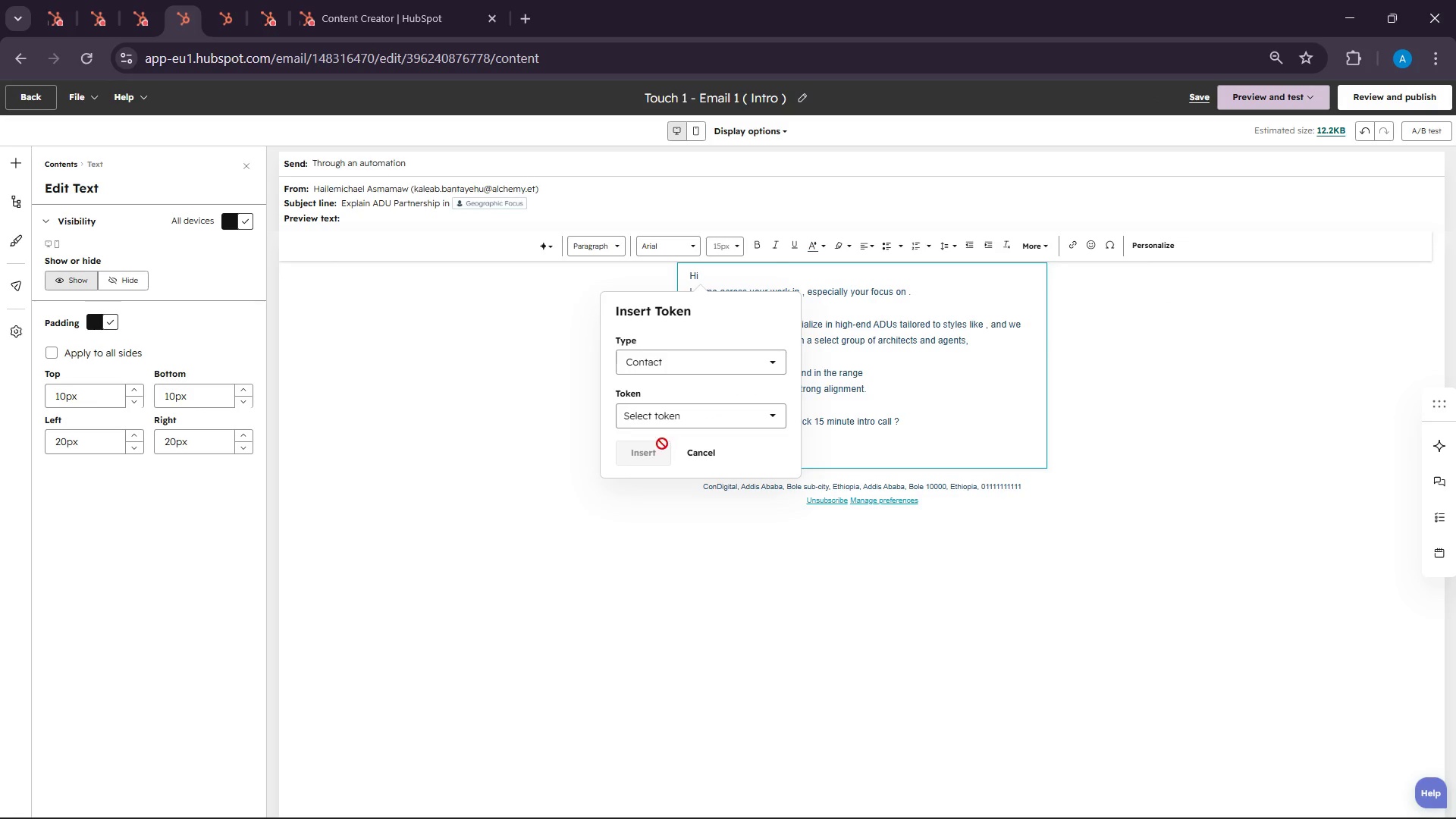 
left_click([688, 410])
 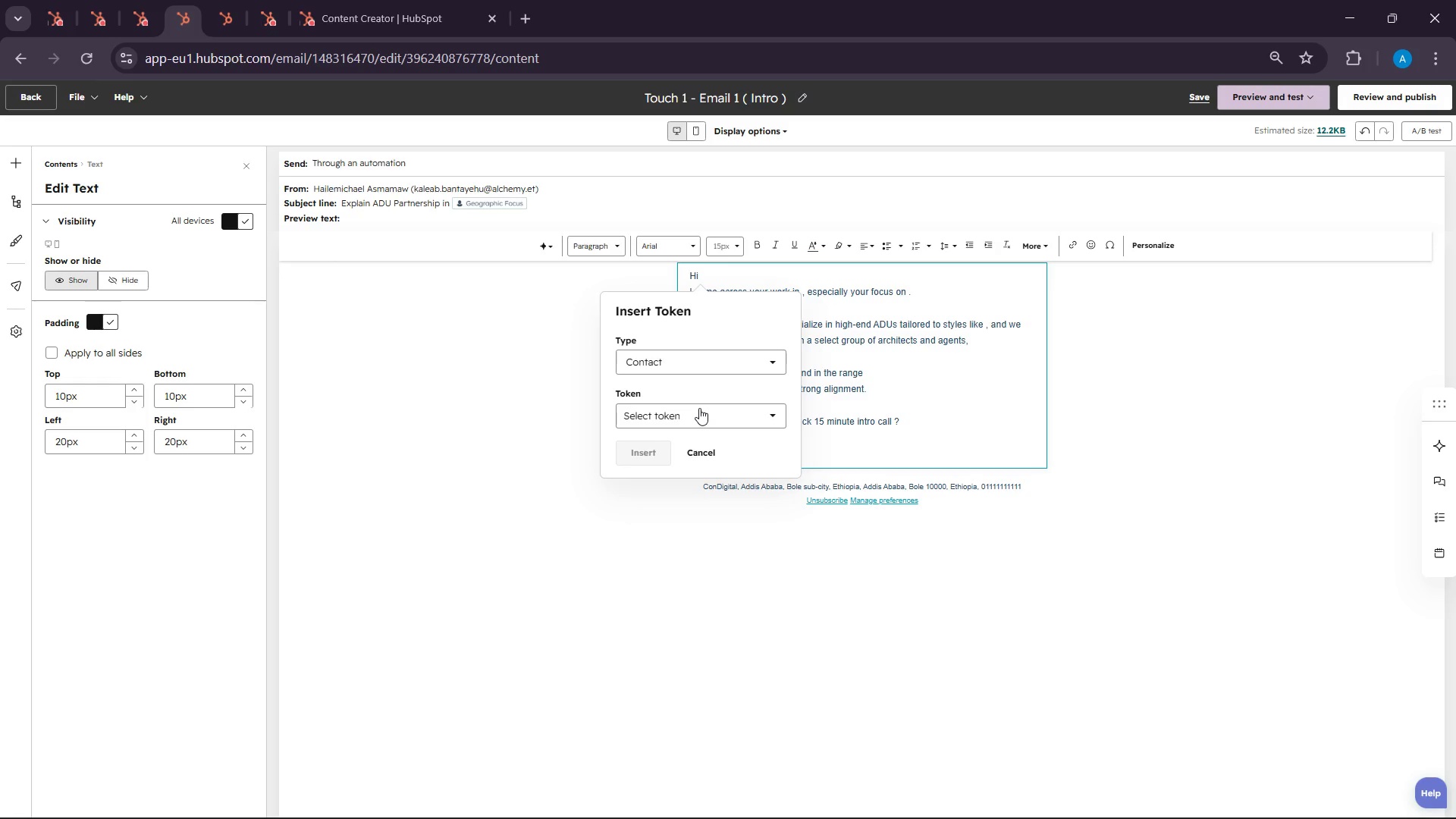 
scroll: coordinate [670, 510], scroll_direction: down, amount: 6.0
 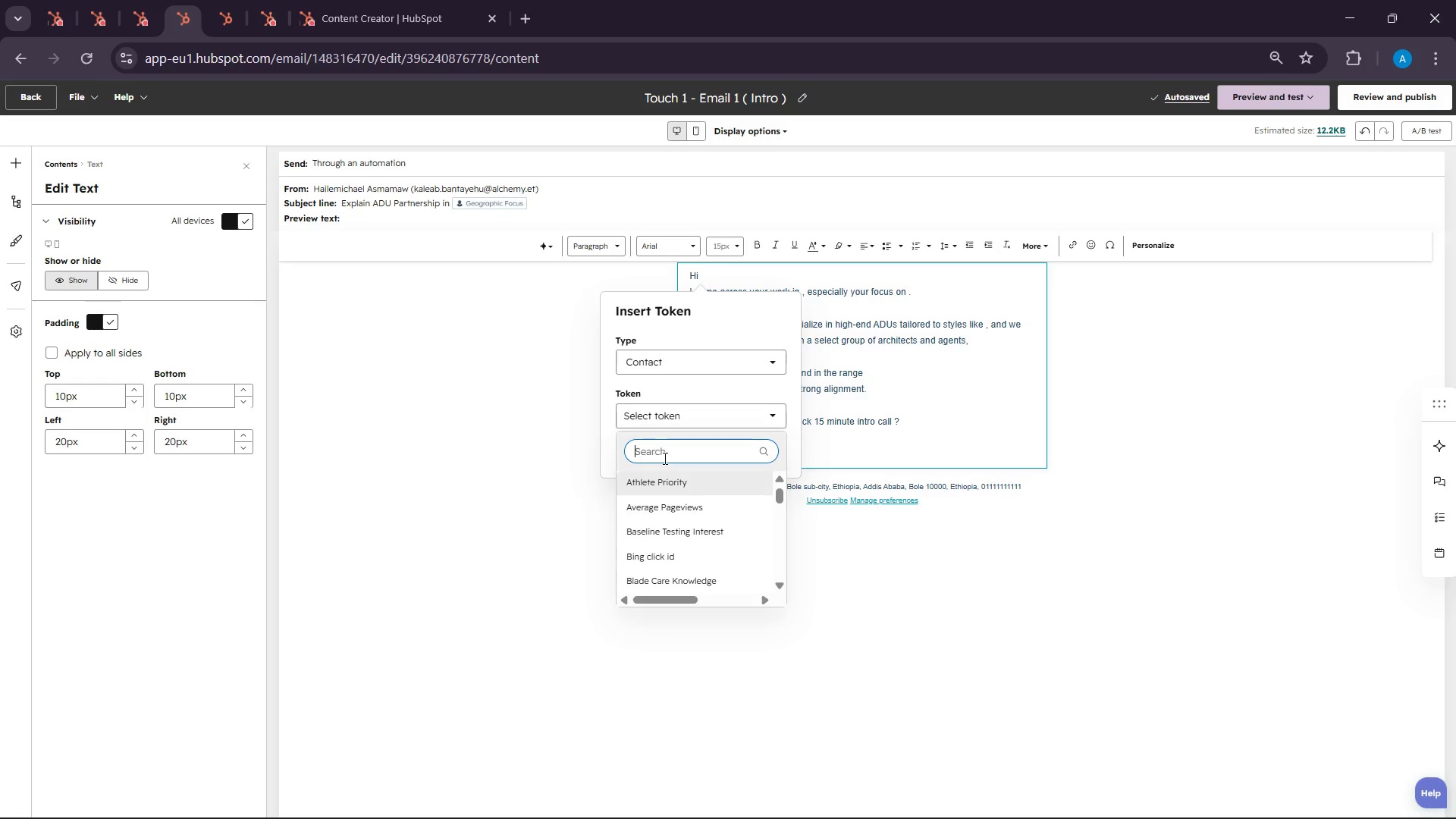 
type(firs)
 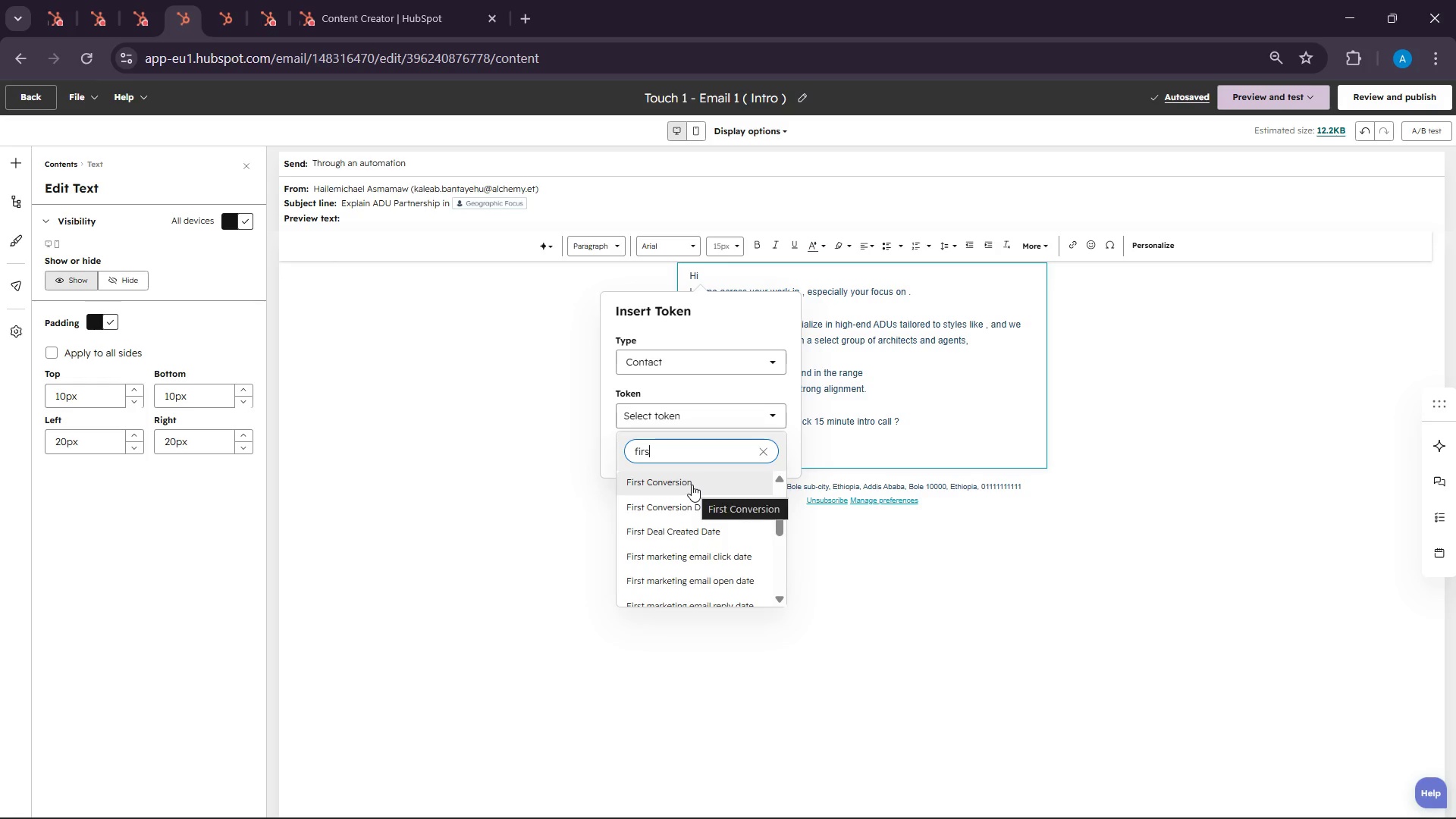 
key(T)
 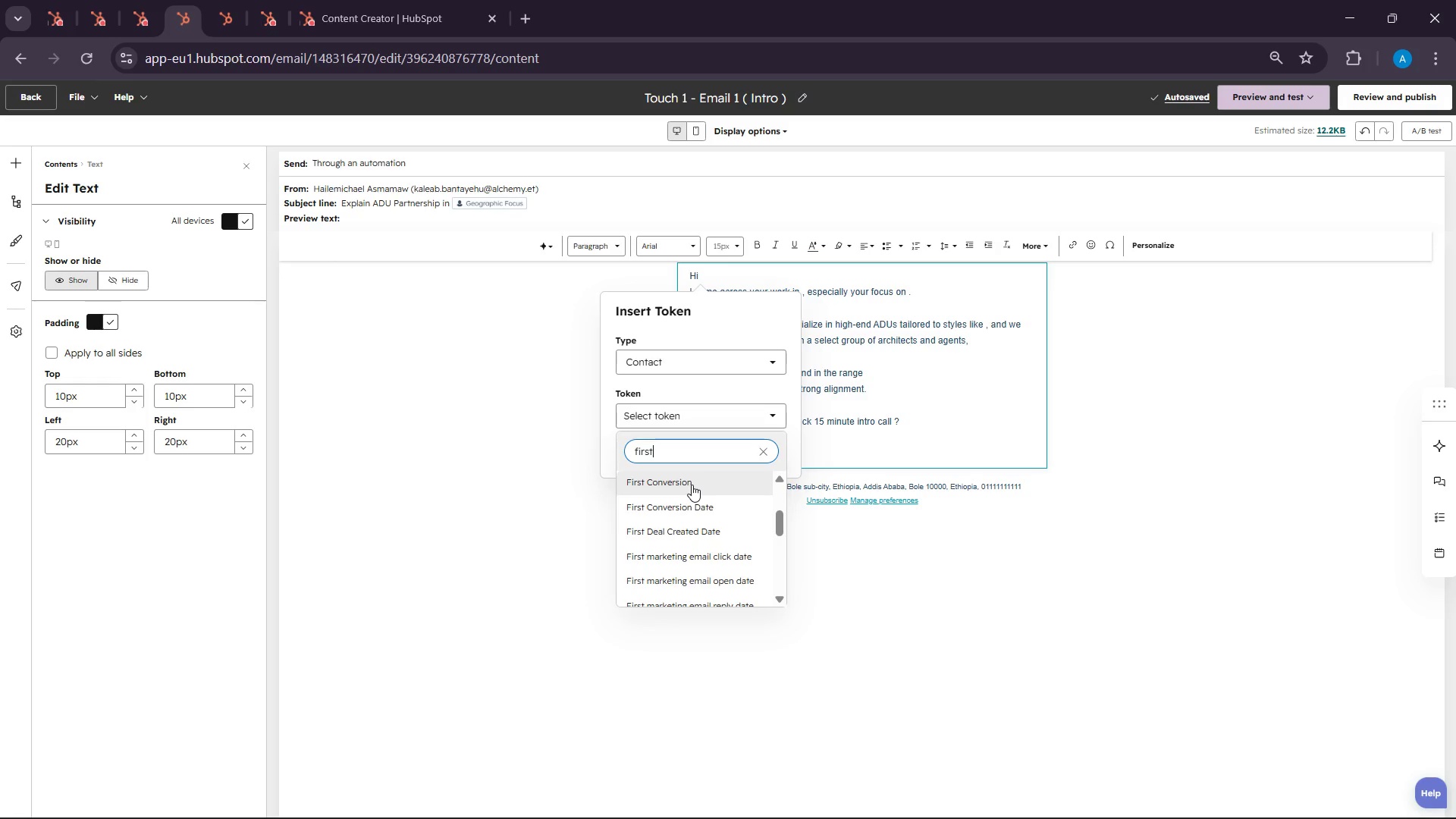 
key(Space)
 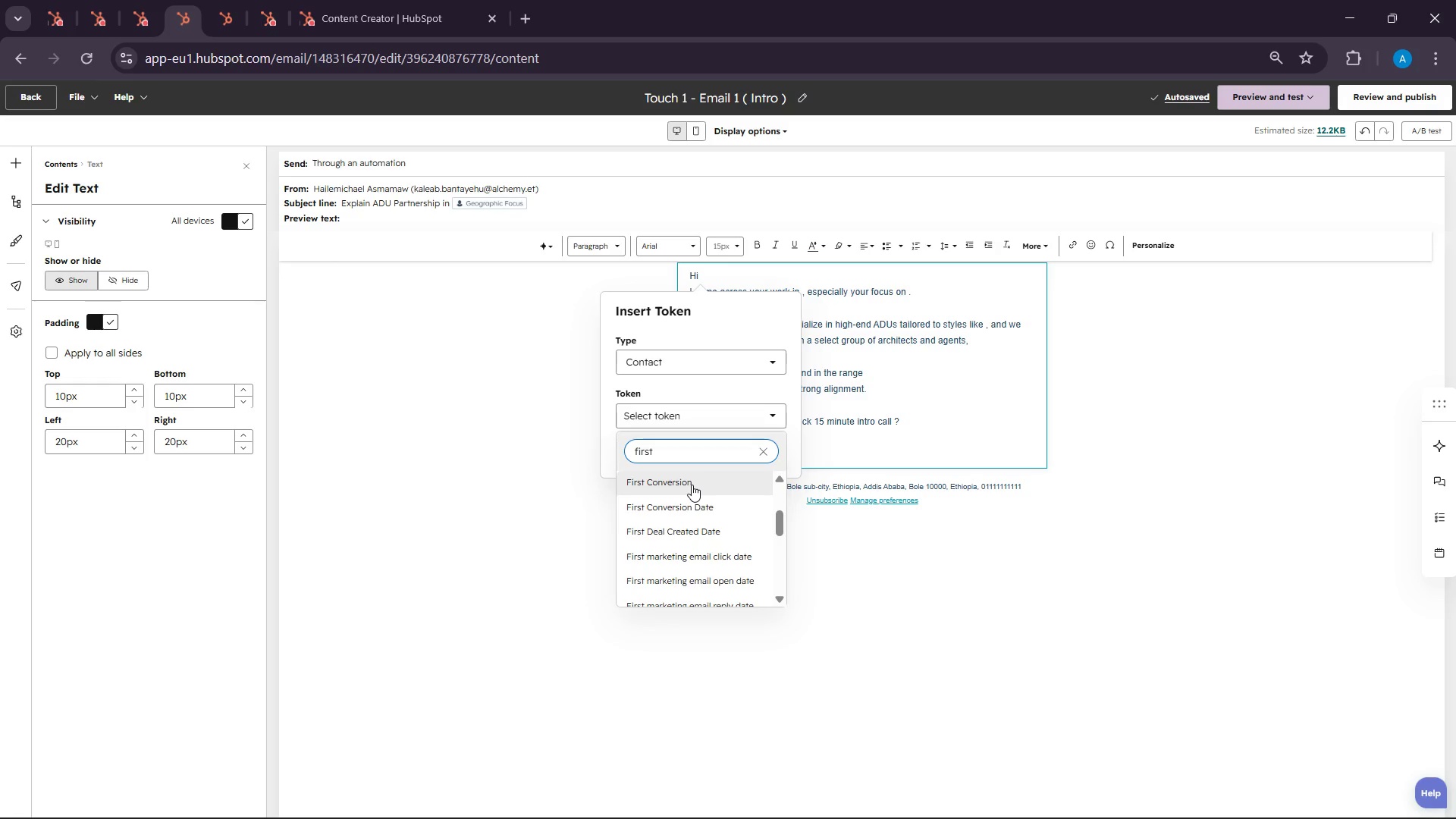 
key(N)
 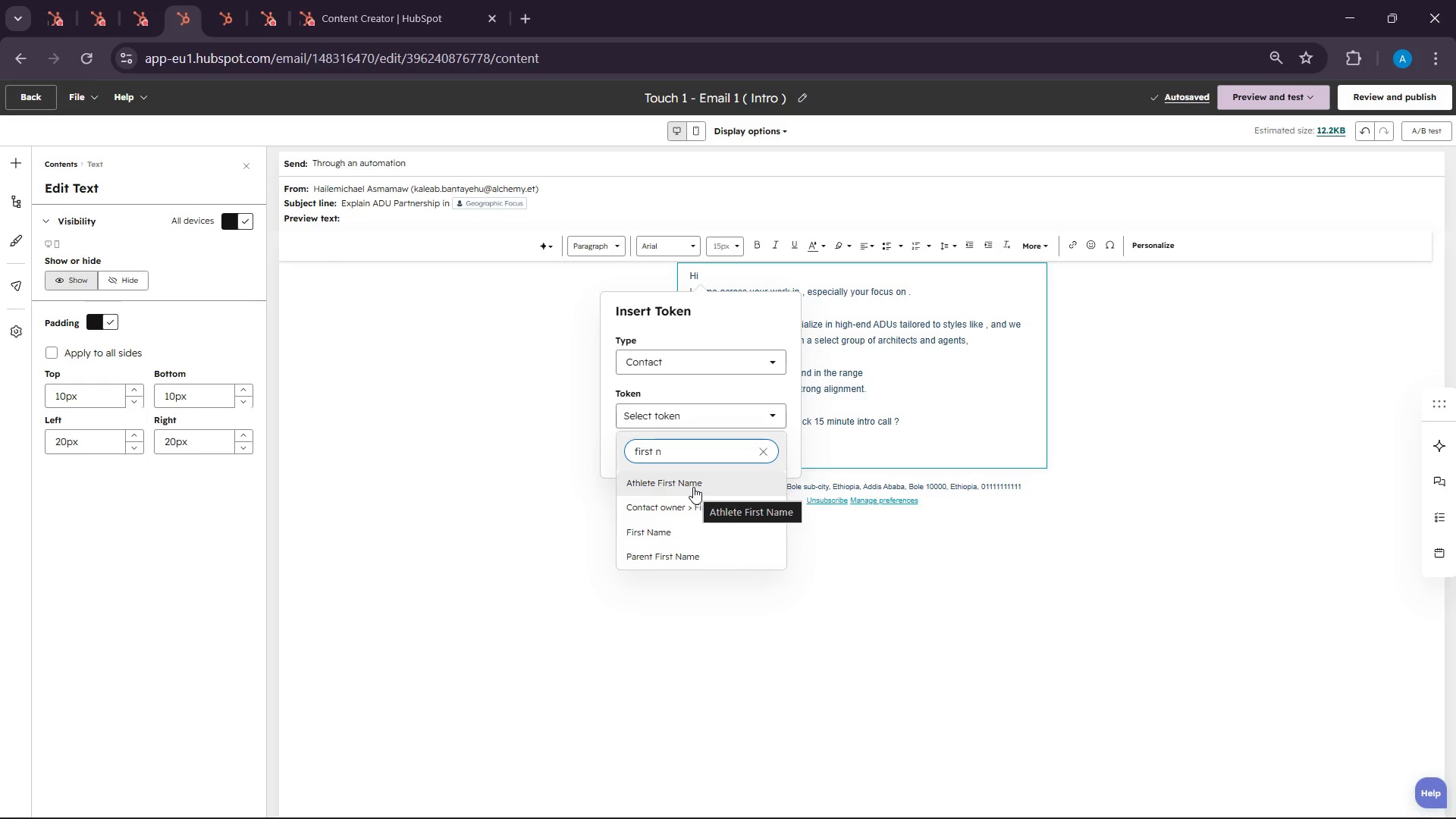 
left_click([695, 529])
 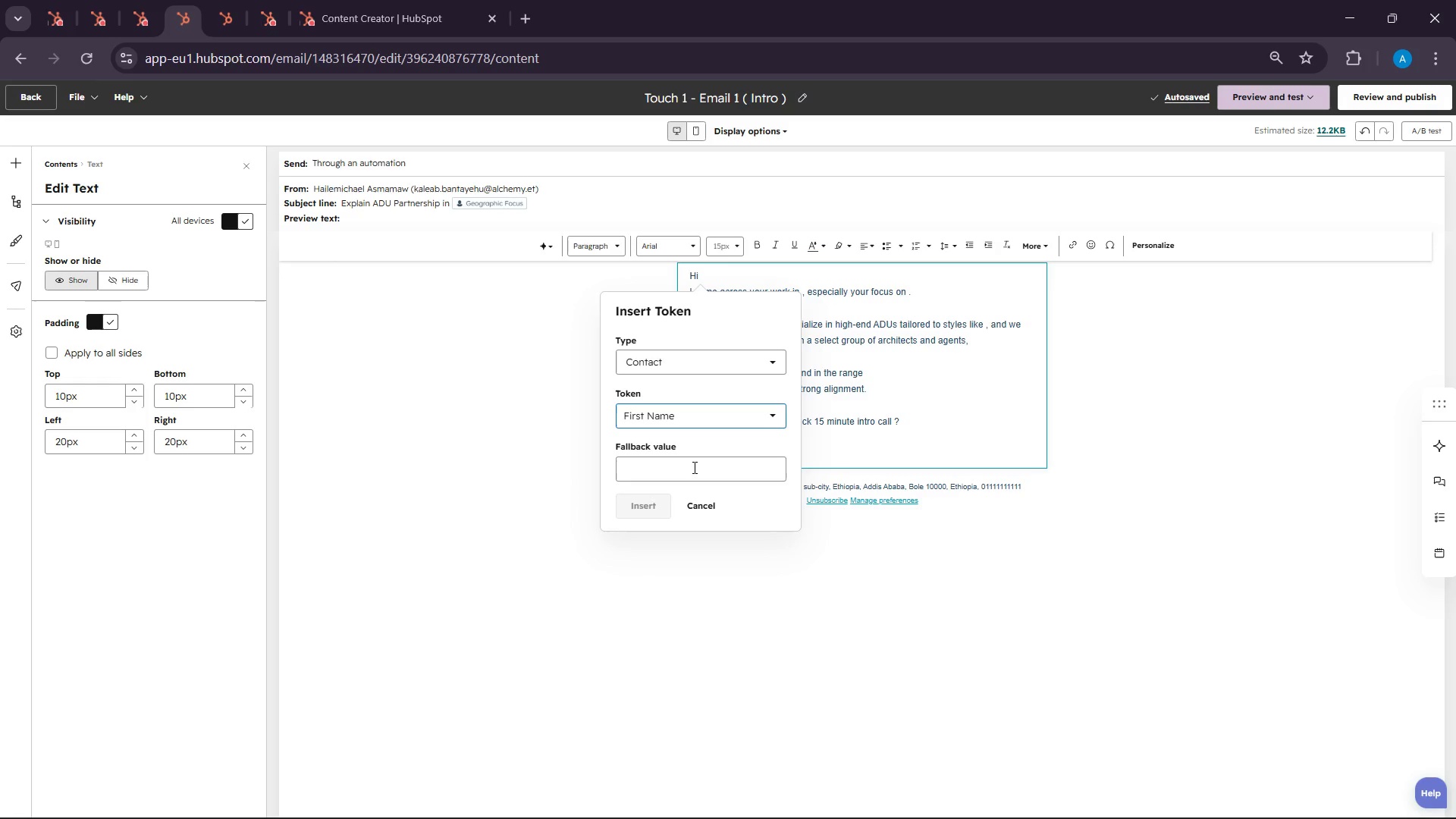 
left_click([678, 466])
 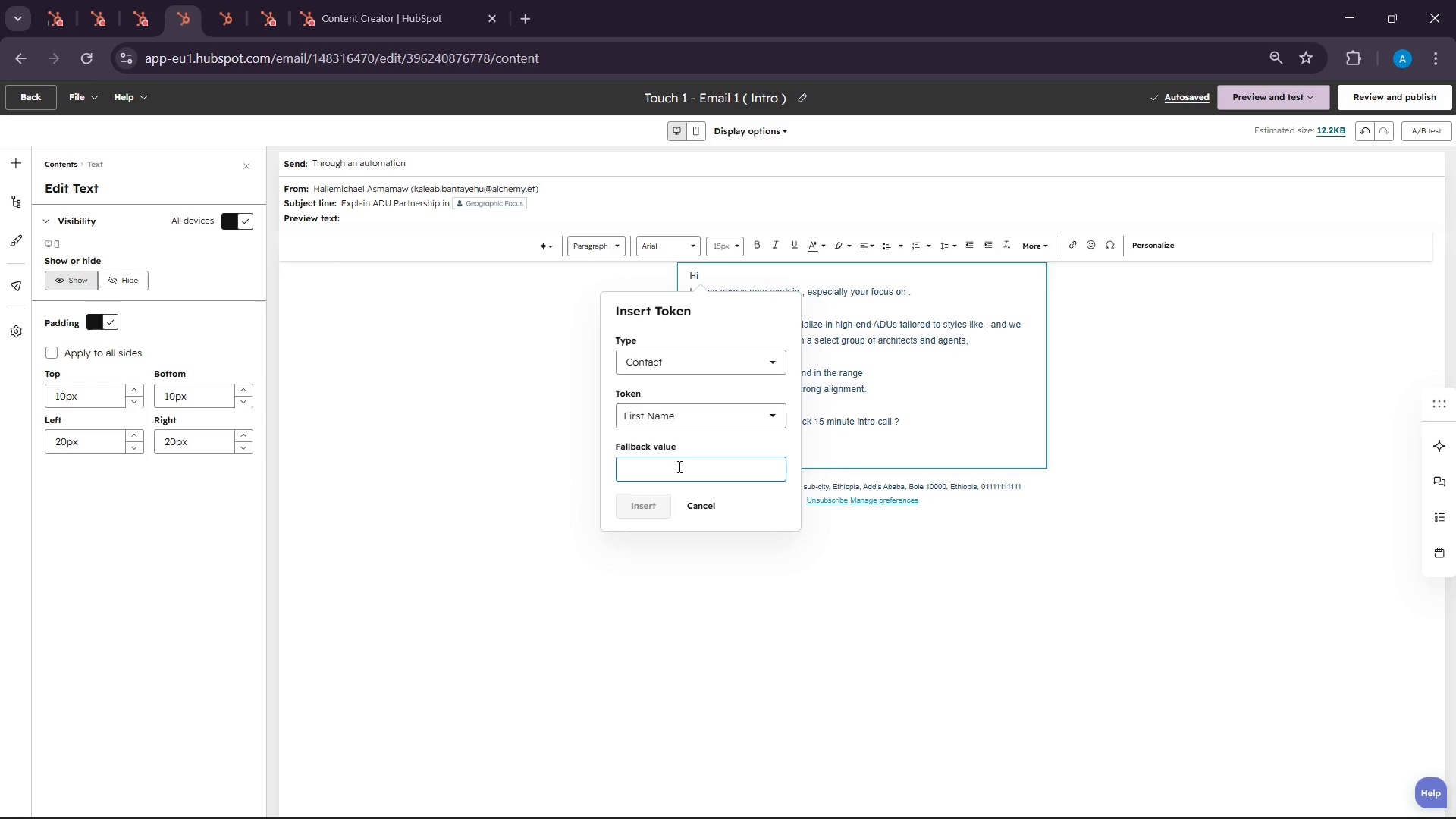 
type(firstname)
 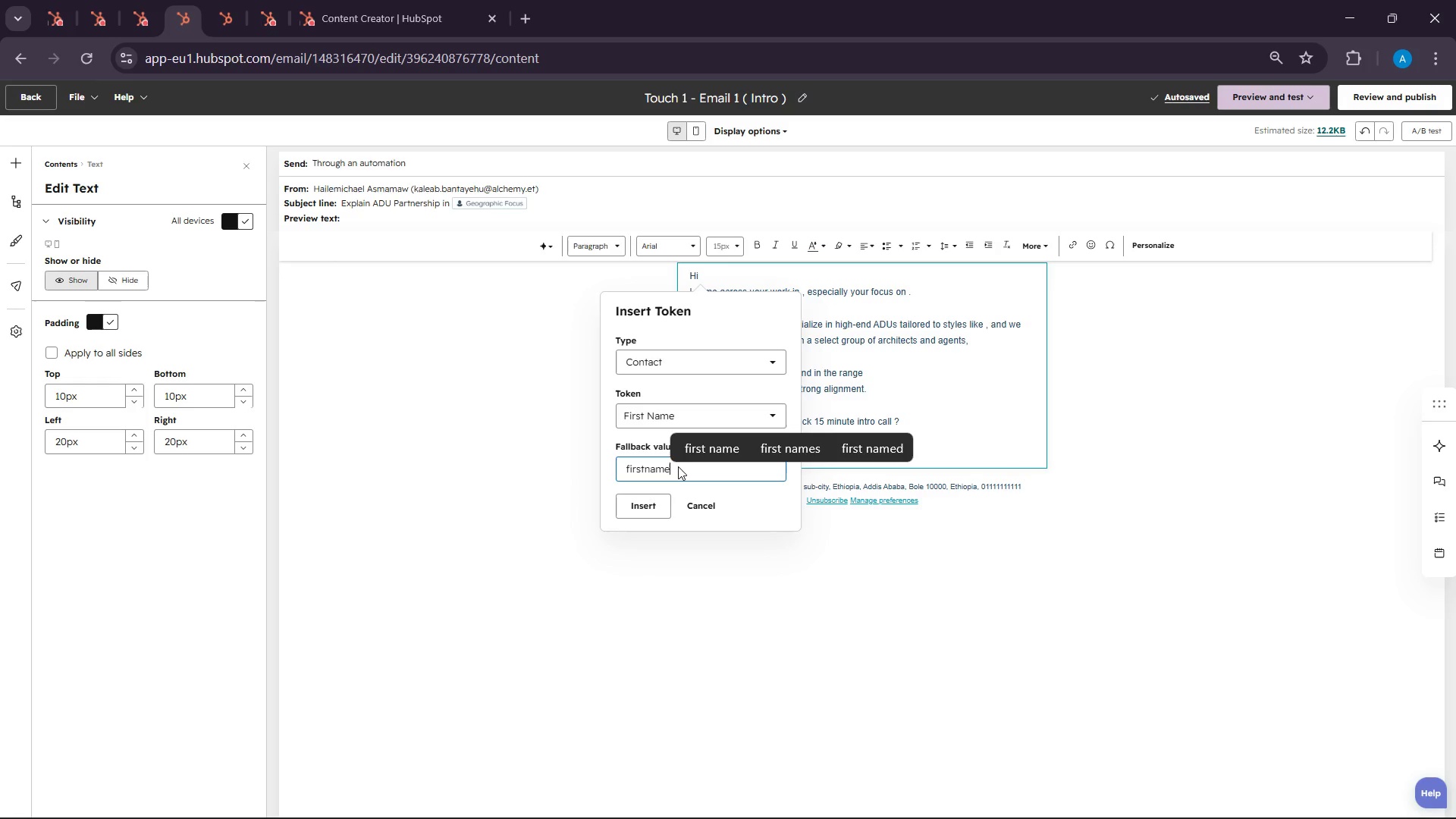 
key(Enter)
 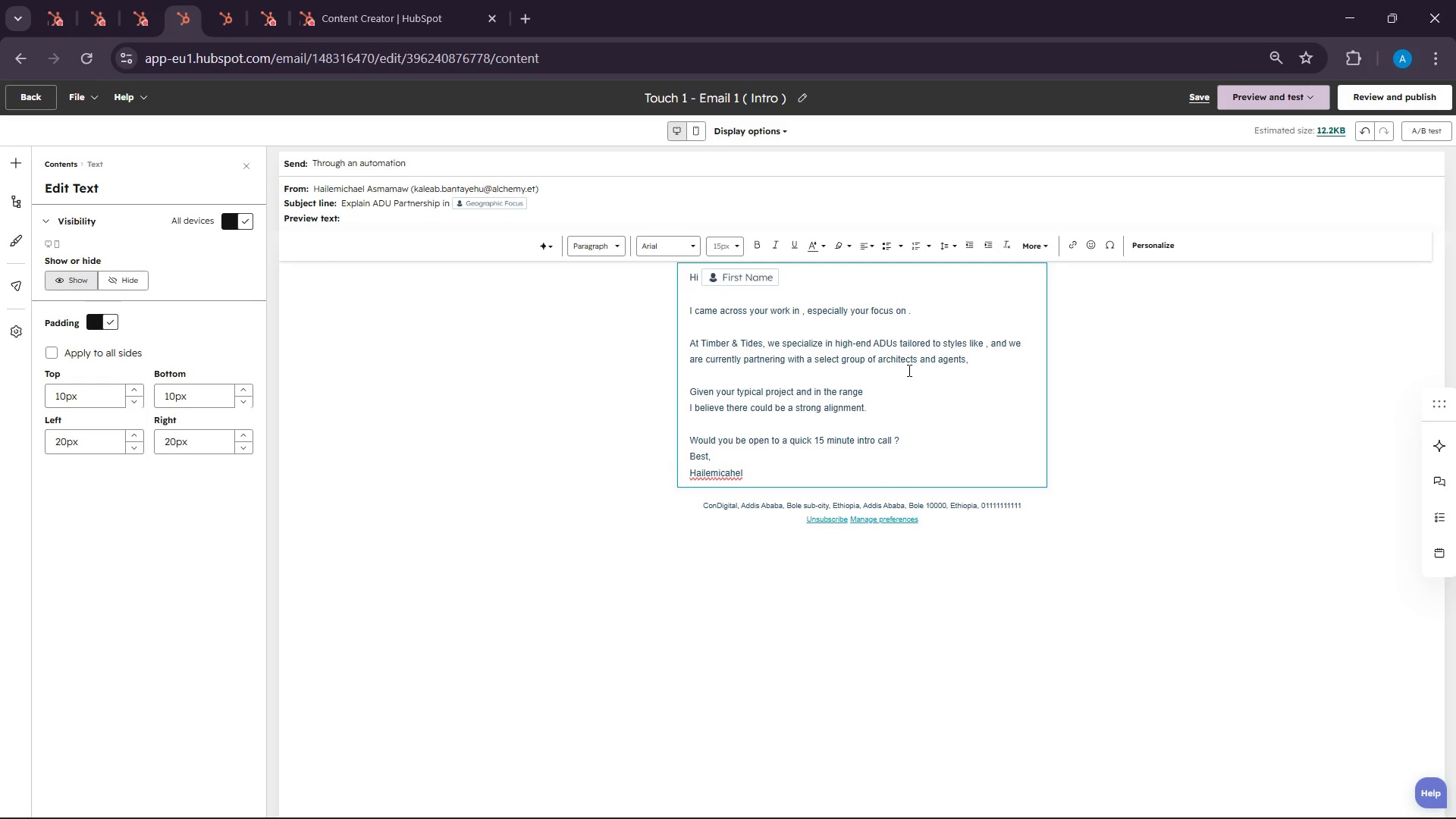 
left_click([923, 307])
 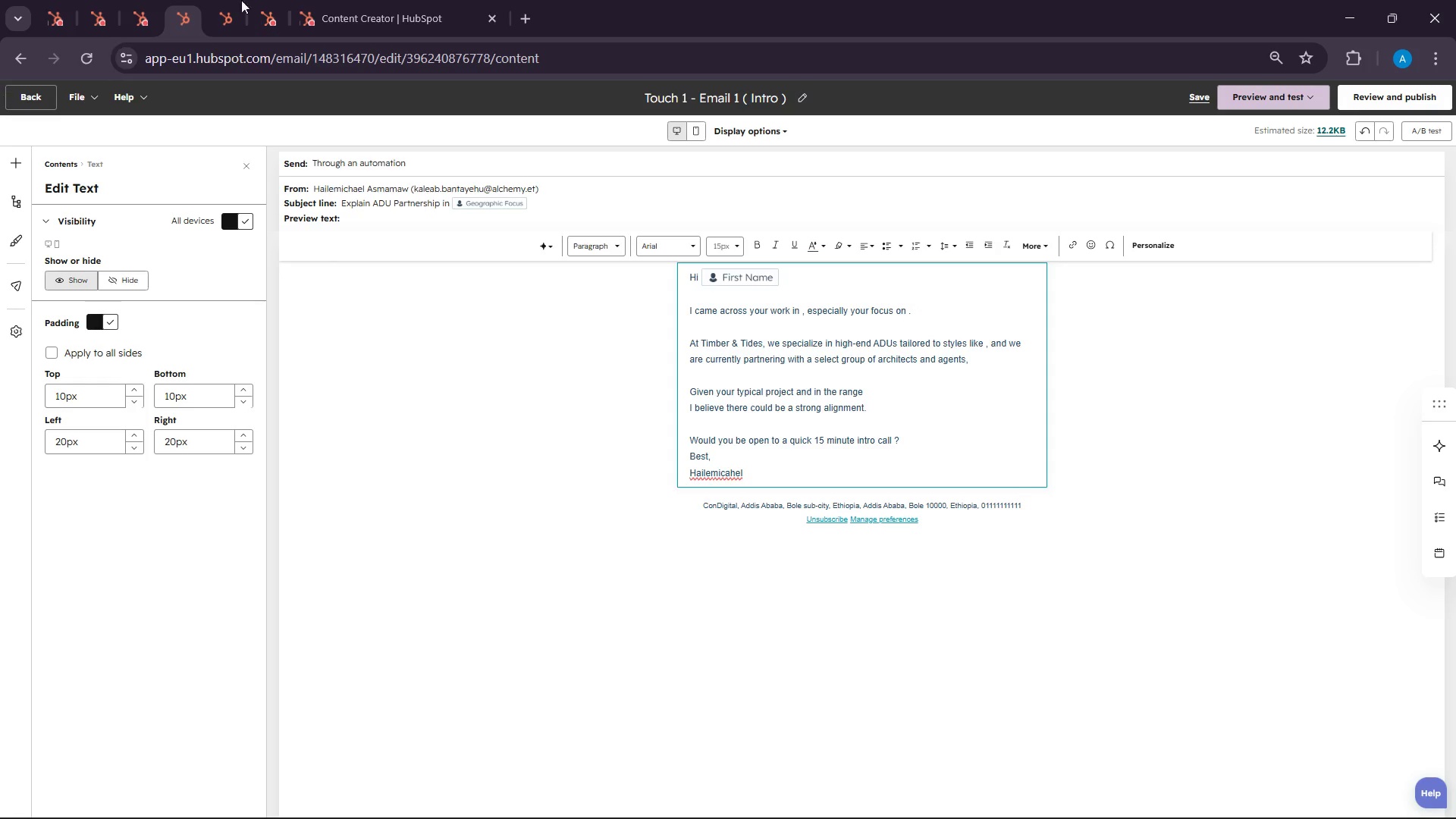 
left_click([145, 0])
 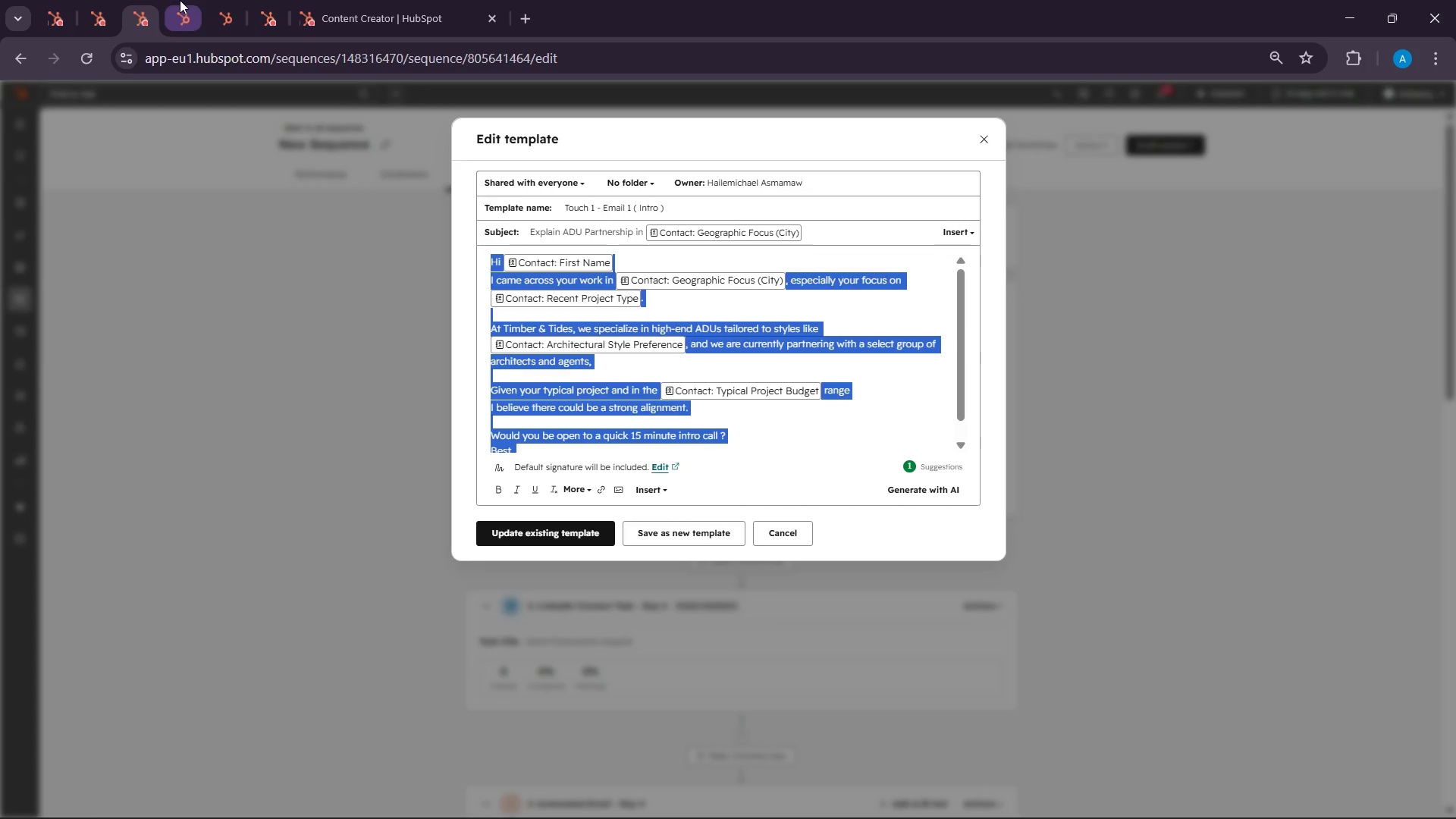 
left_click([180, 0])
 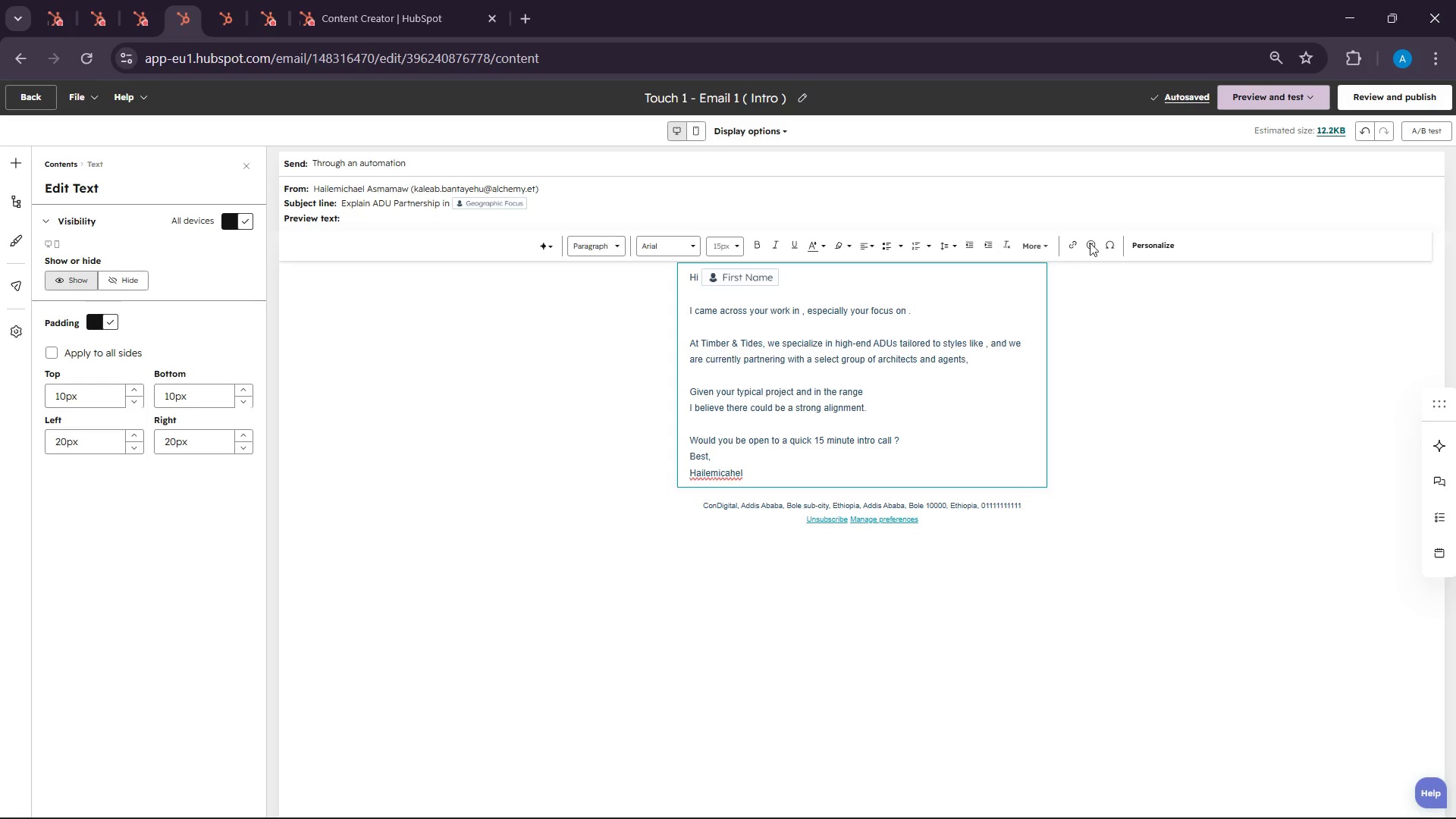 
left_click([1170, 243])
 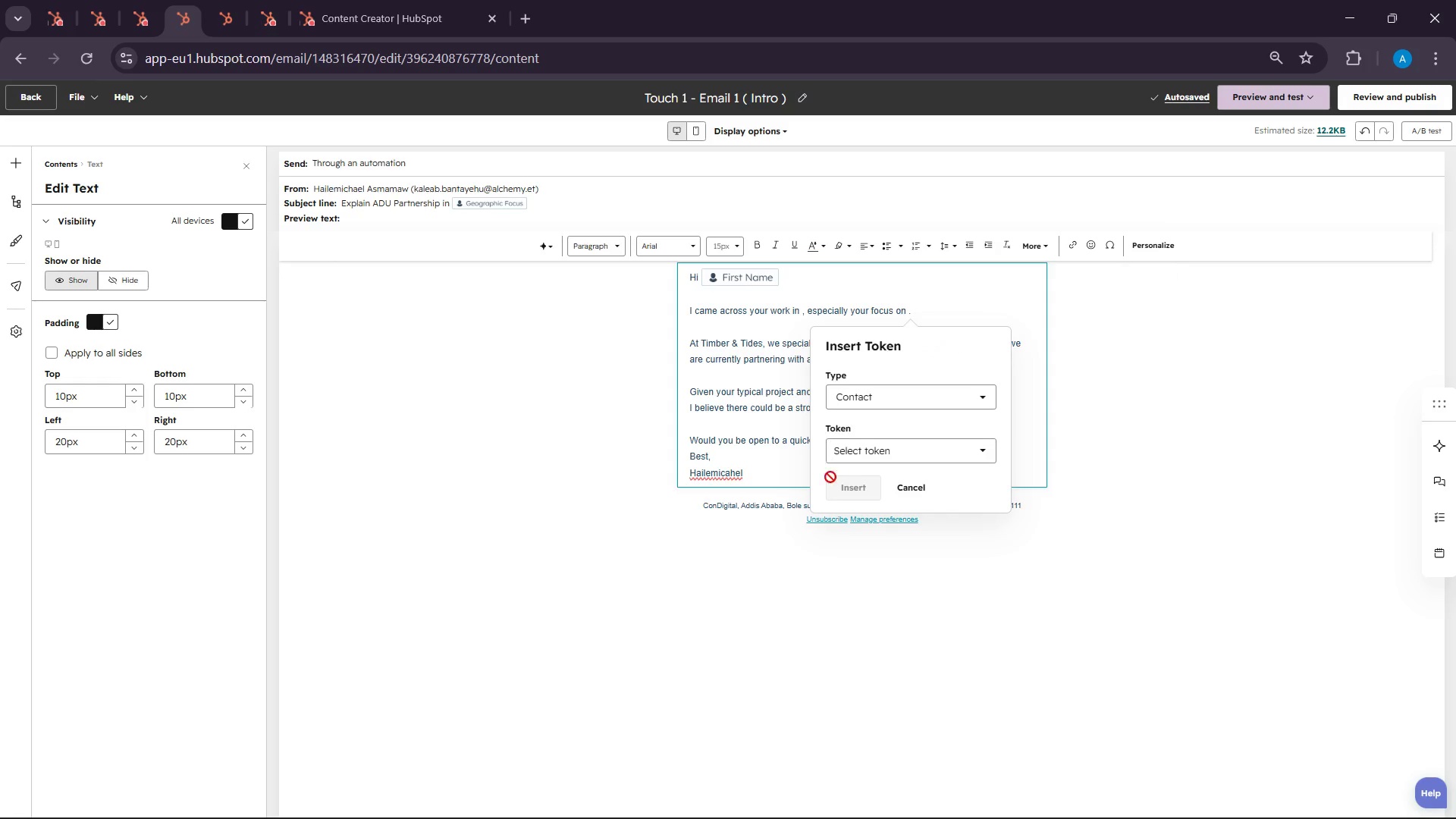 
left_click([905, 441])
 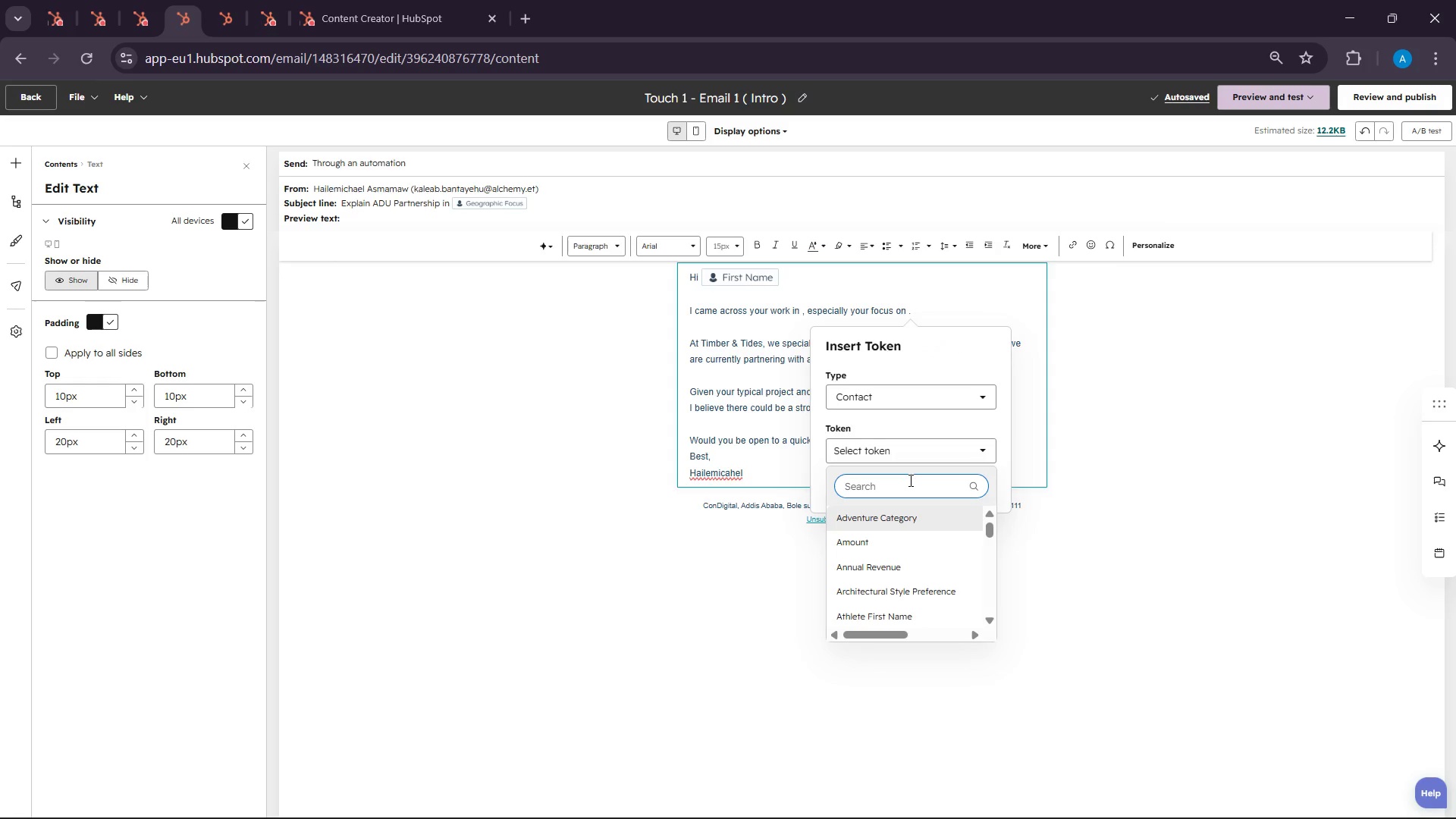 
type(gei)
 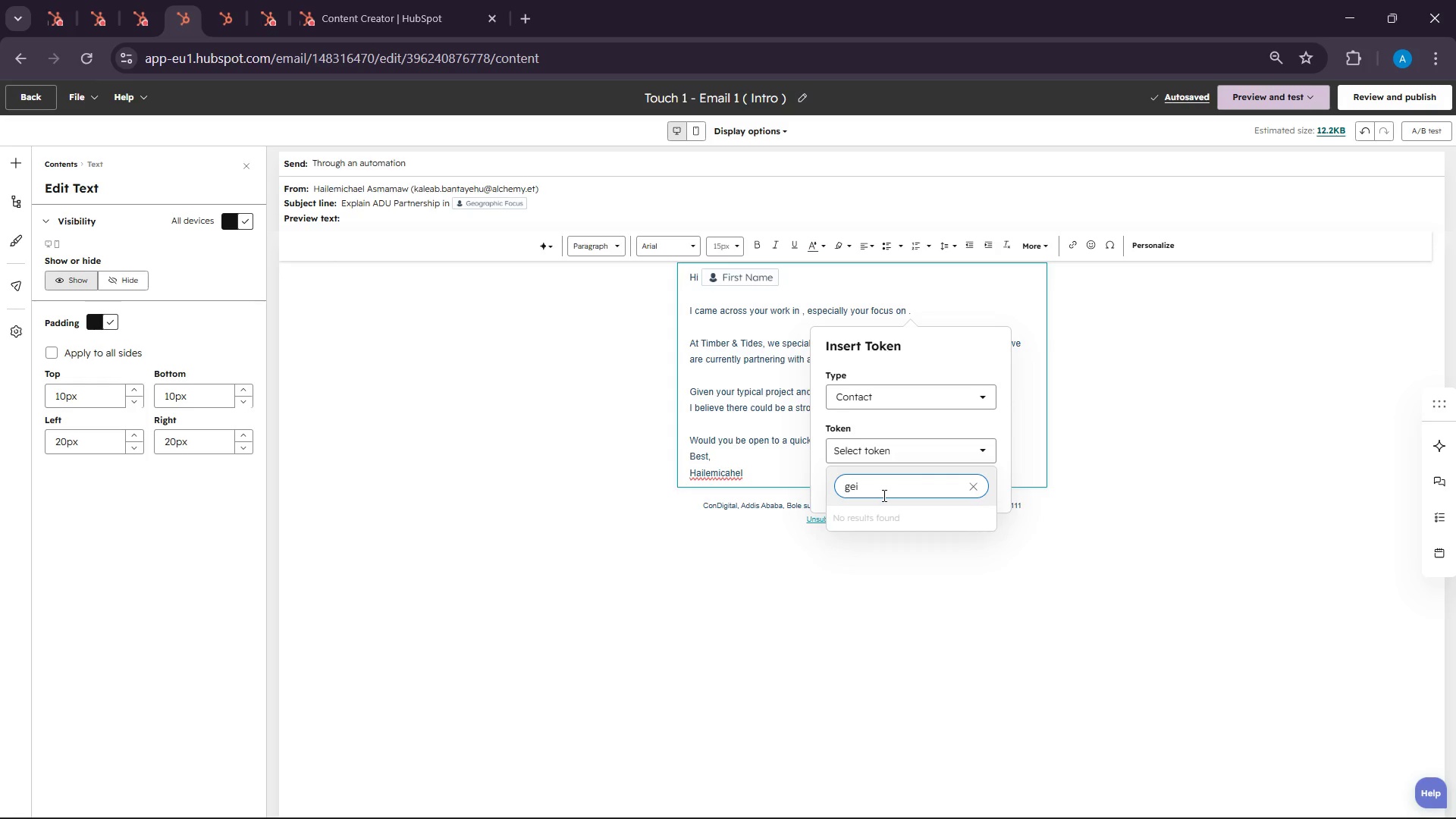 
key(Backspace)
 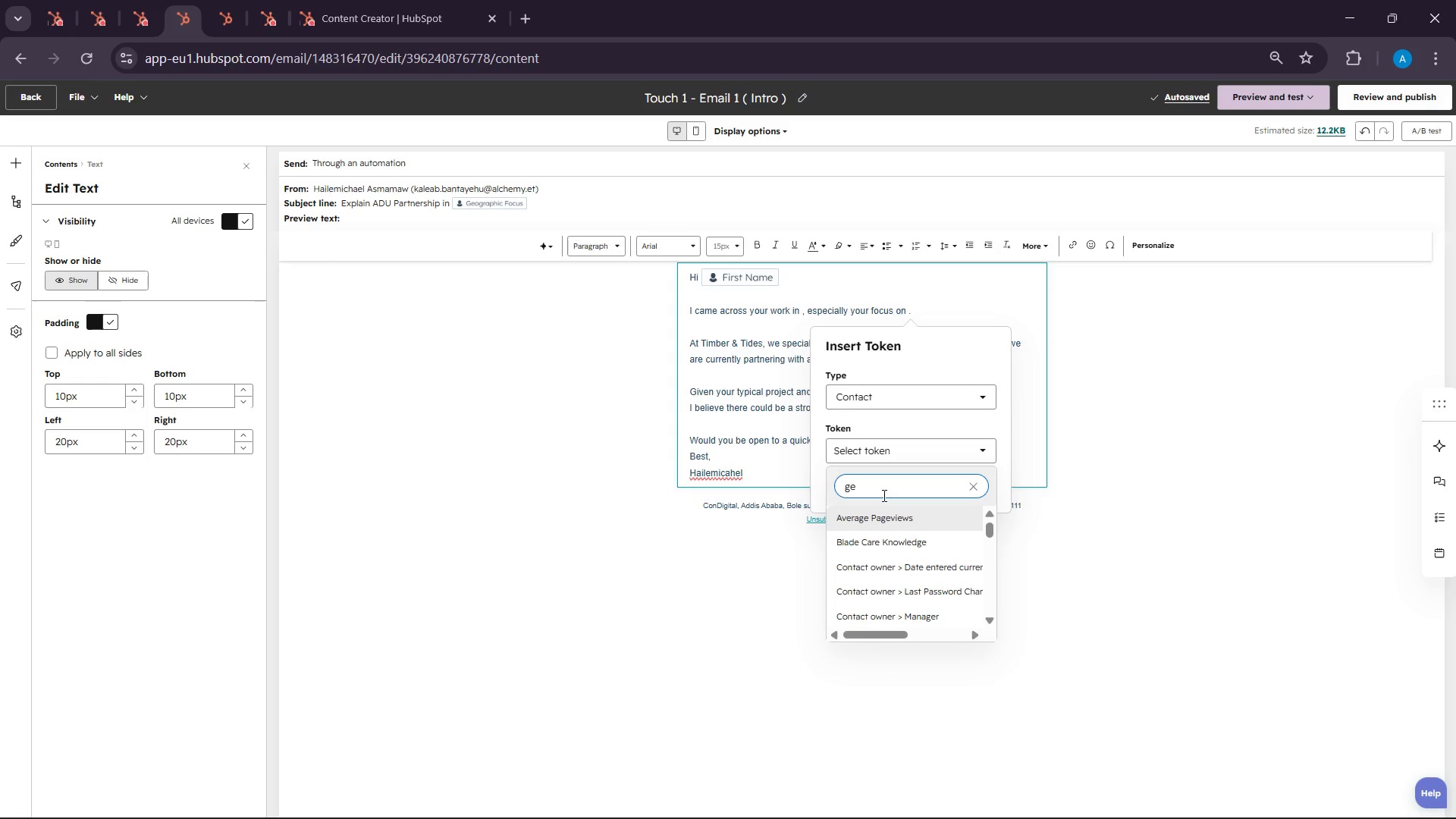 
key(O)
 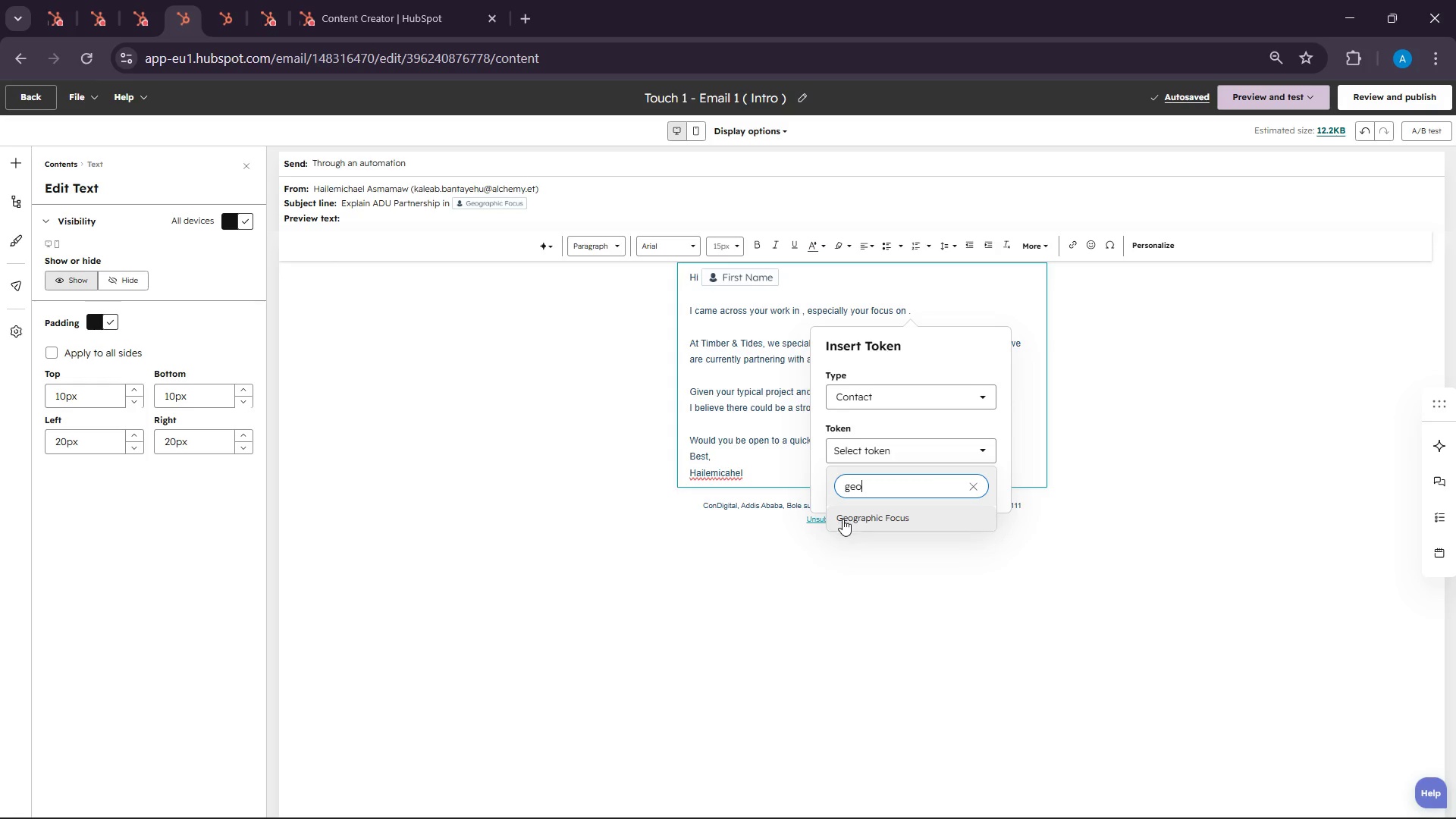 
left_click([843, 519])
 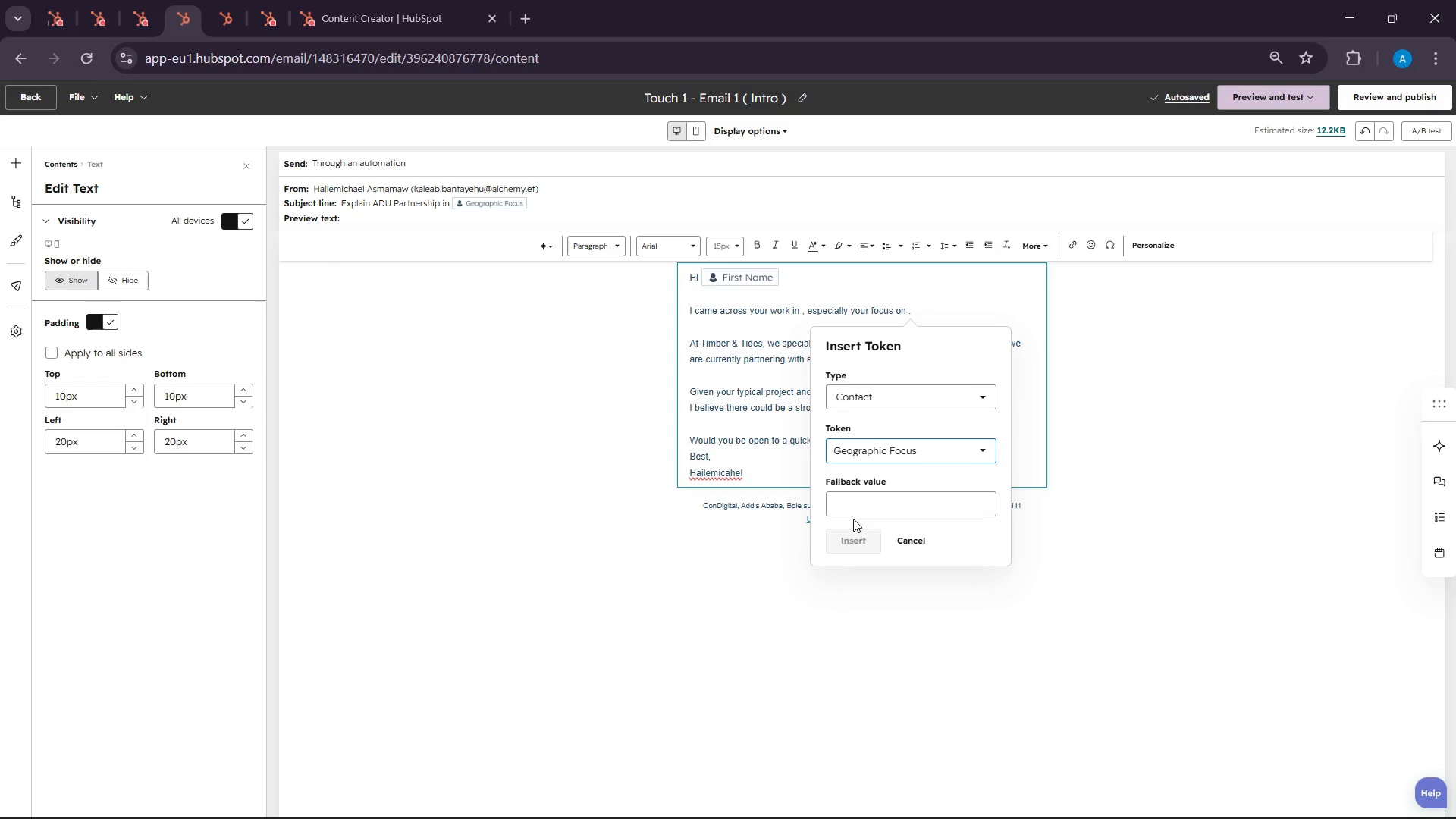 
left_click([875, 510])
 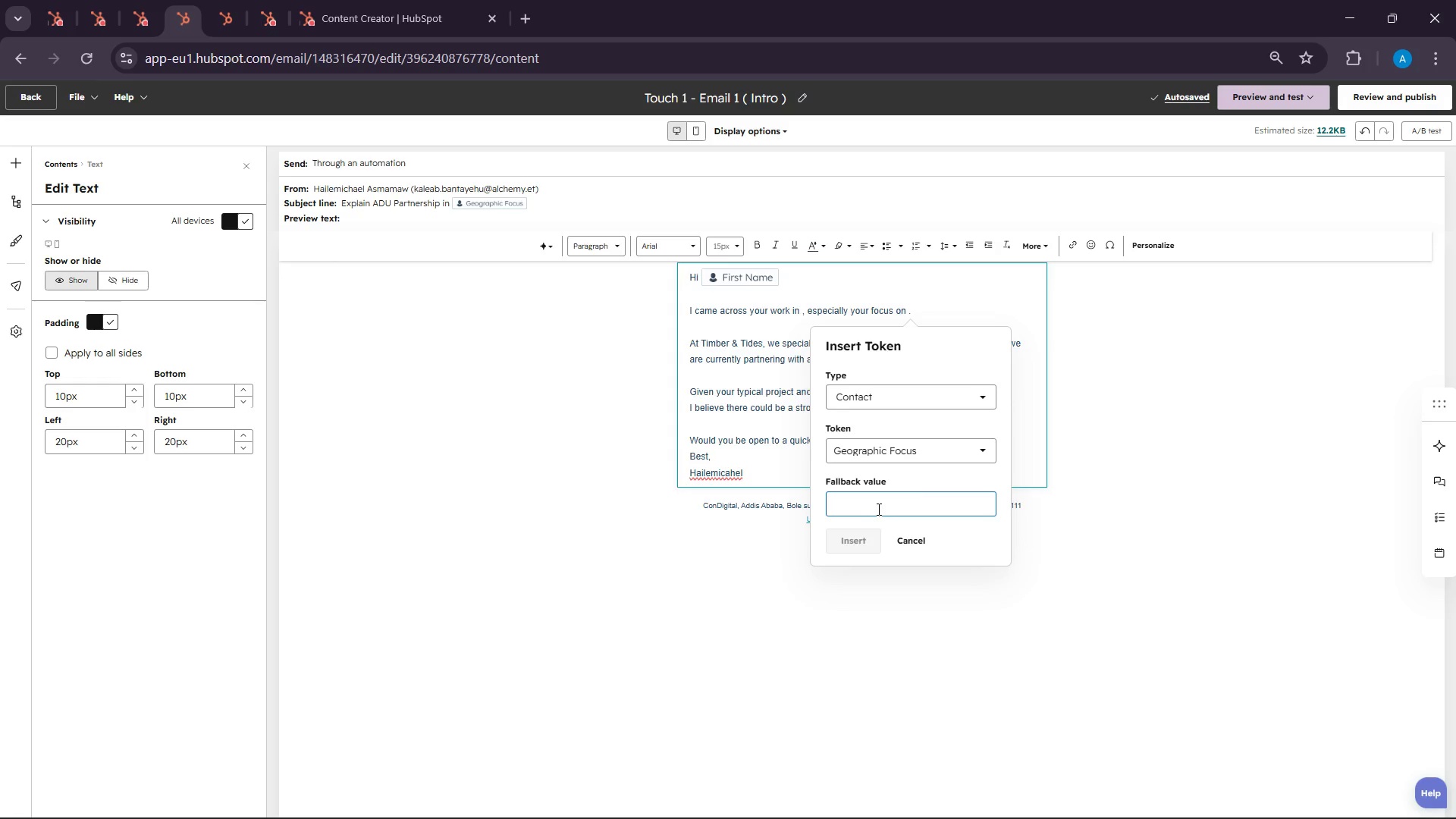 
type(city)
 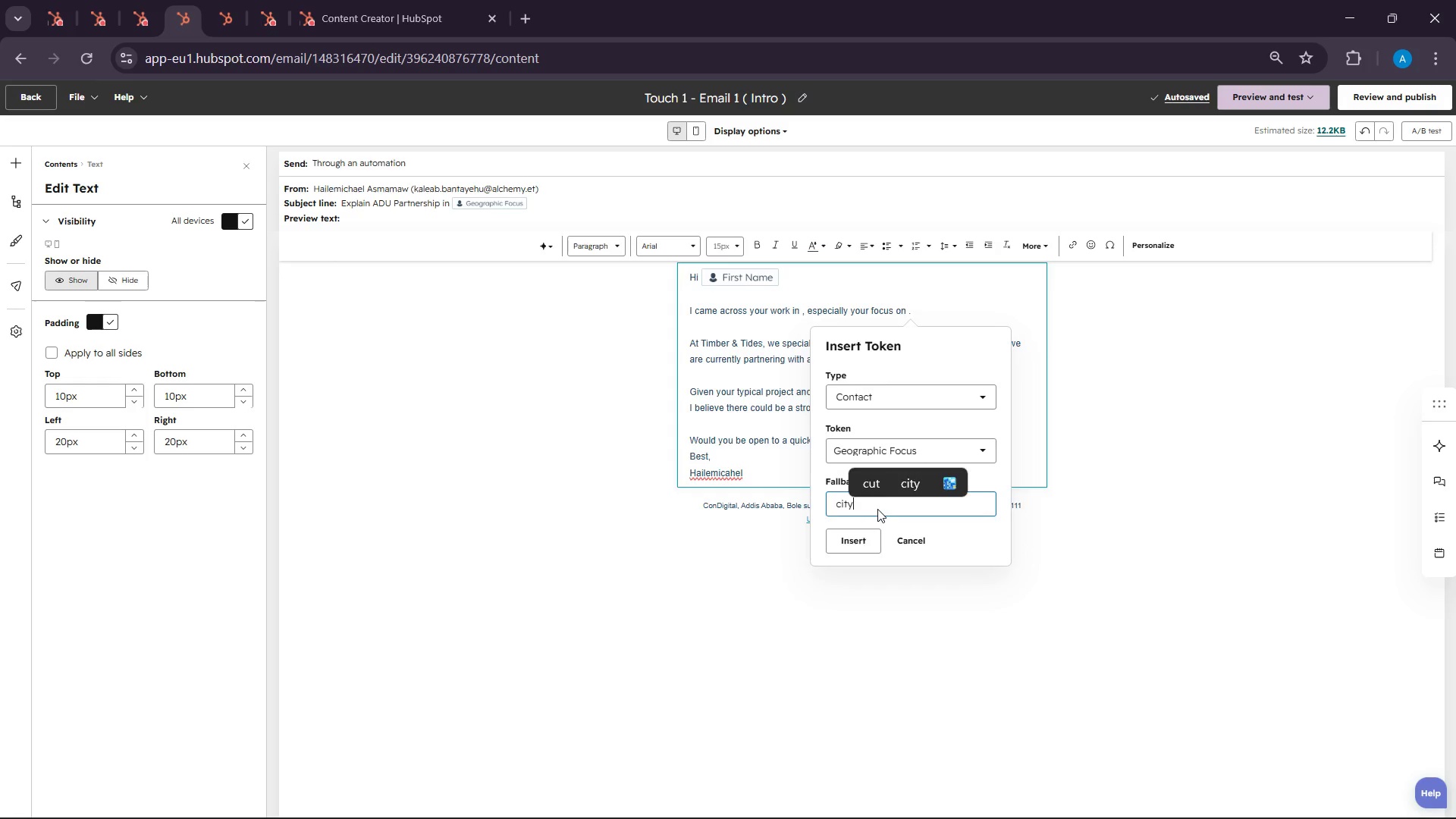 
key(Enter)
 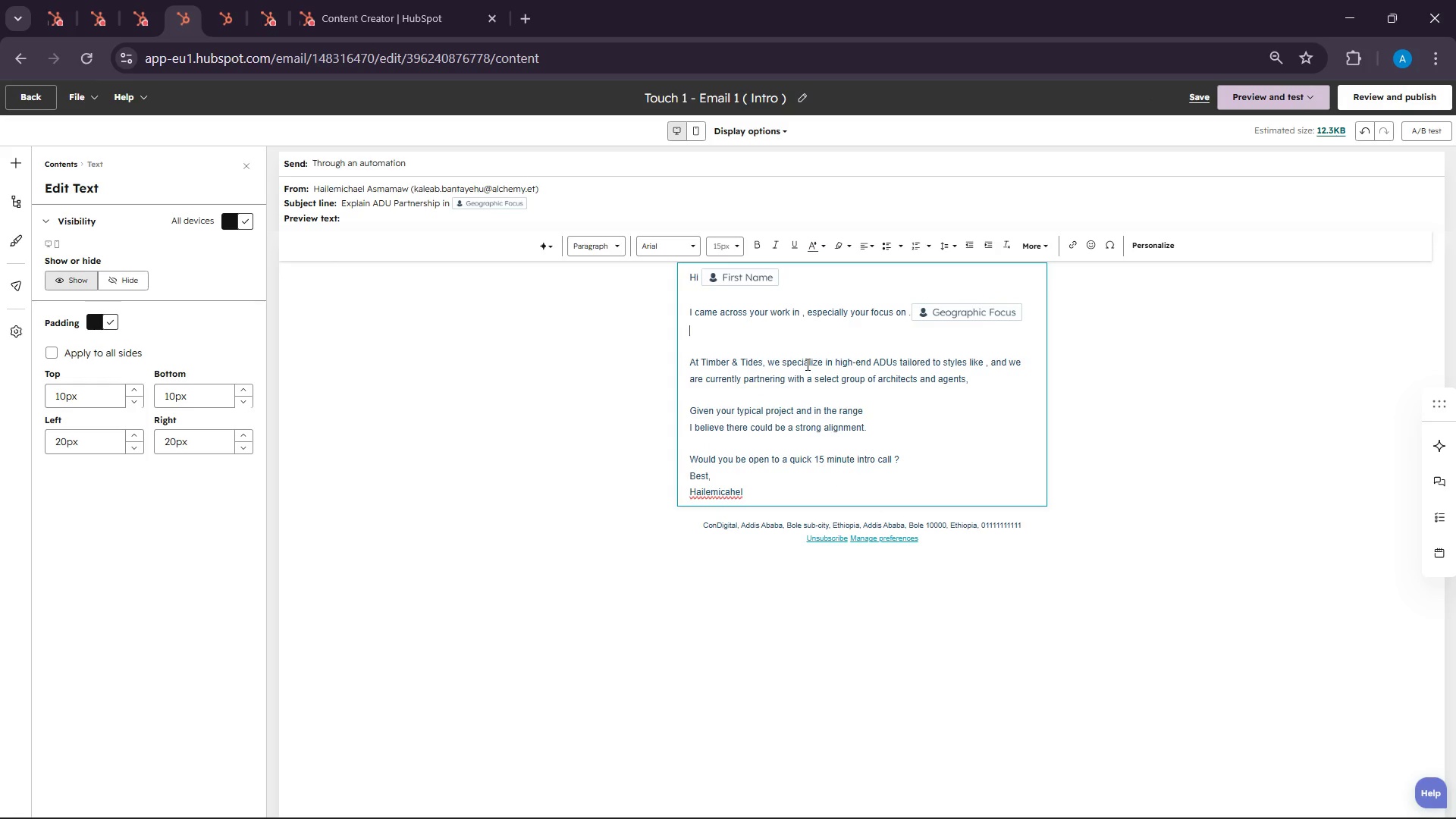 
key(Backspace)
 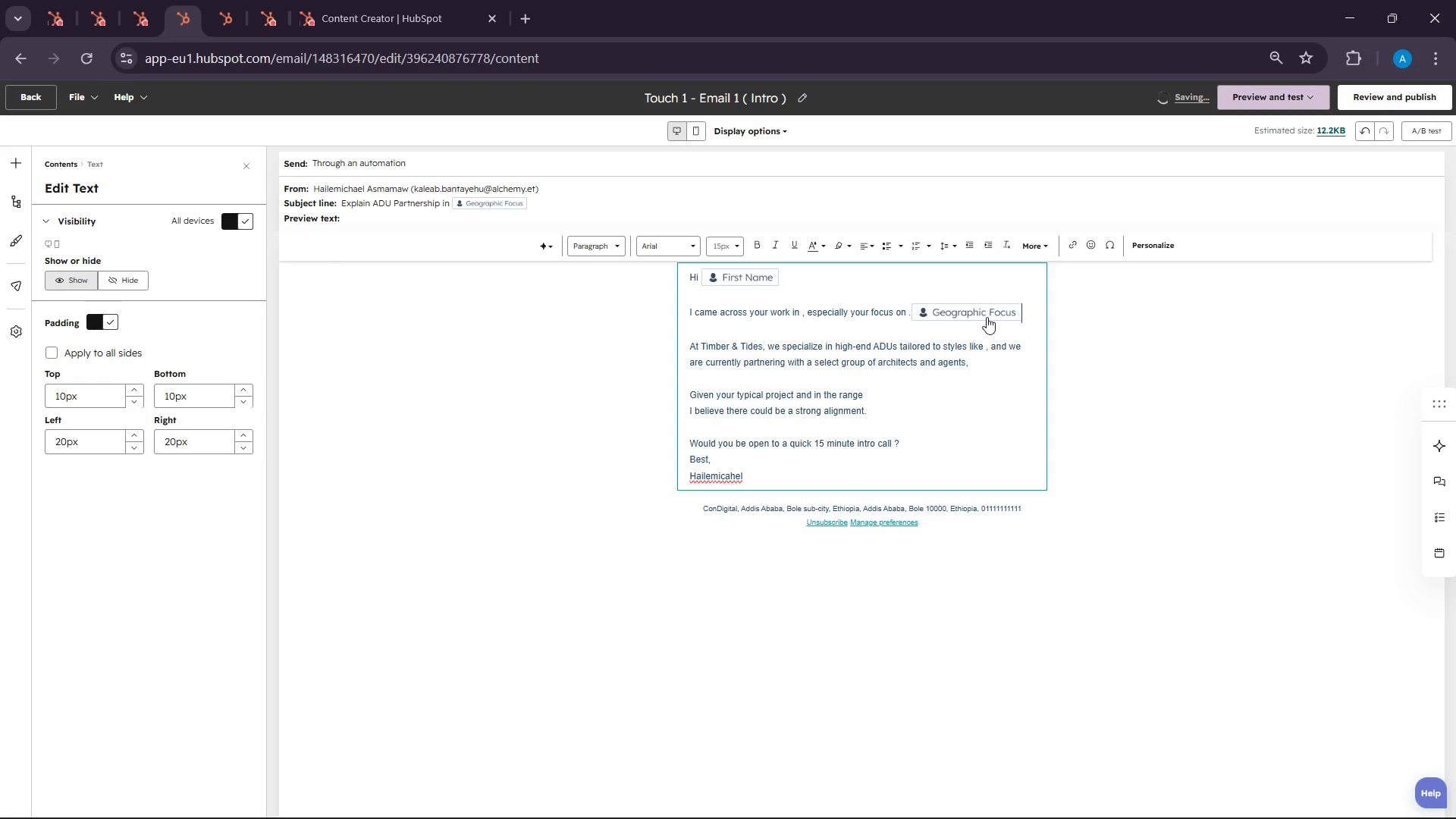 
left_click([124, 0])
 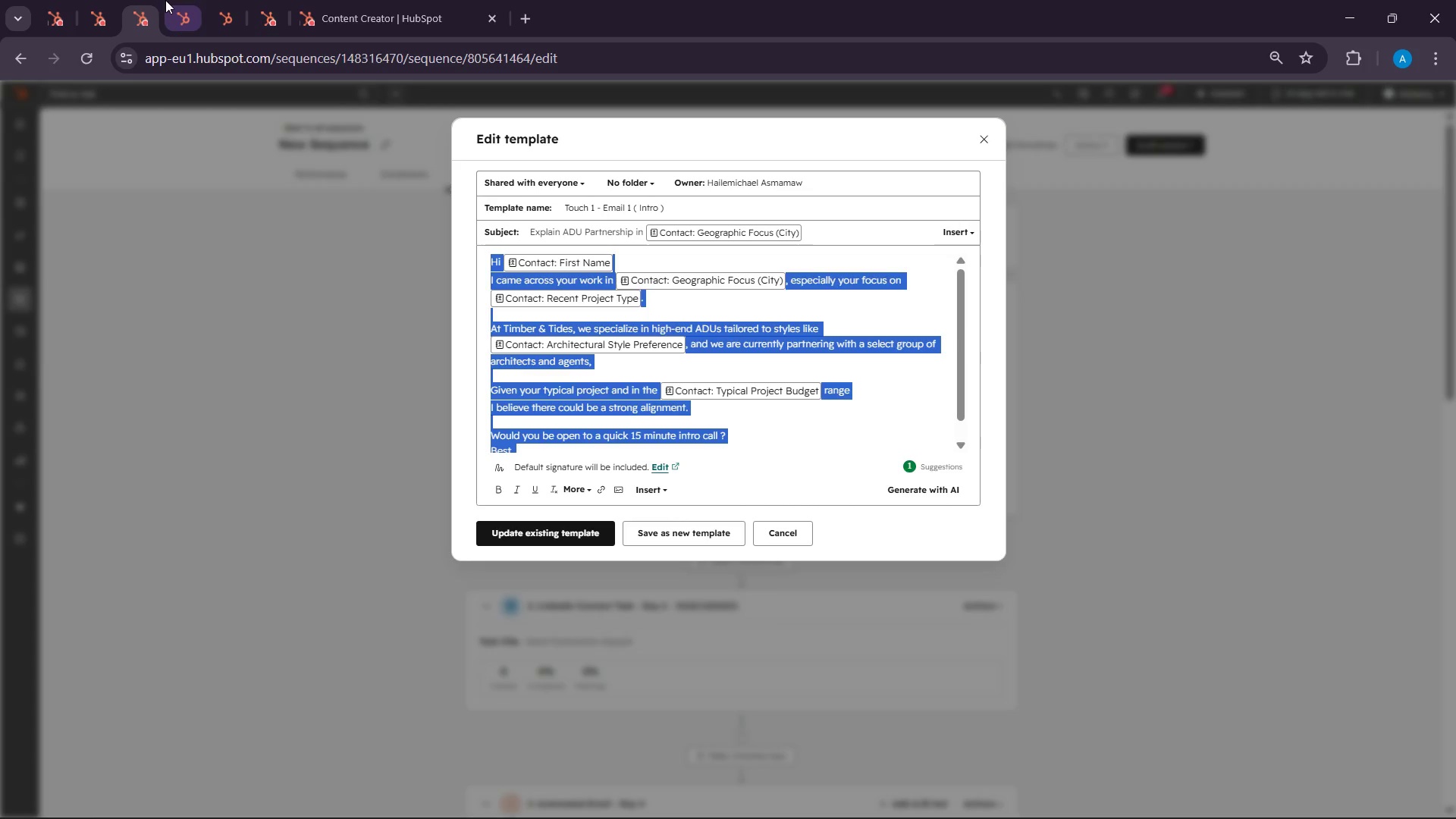 
wait(6.95)
 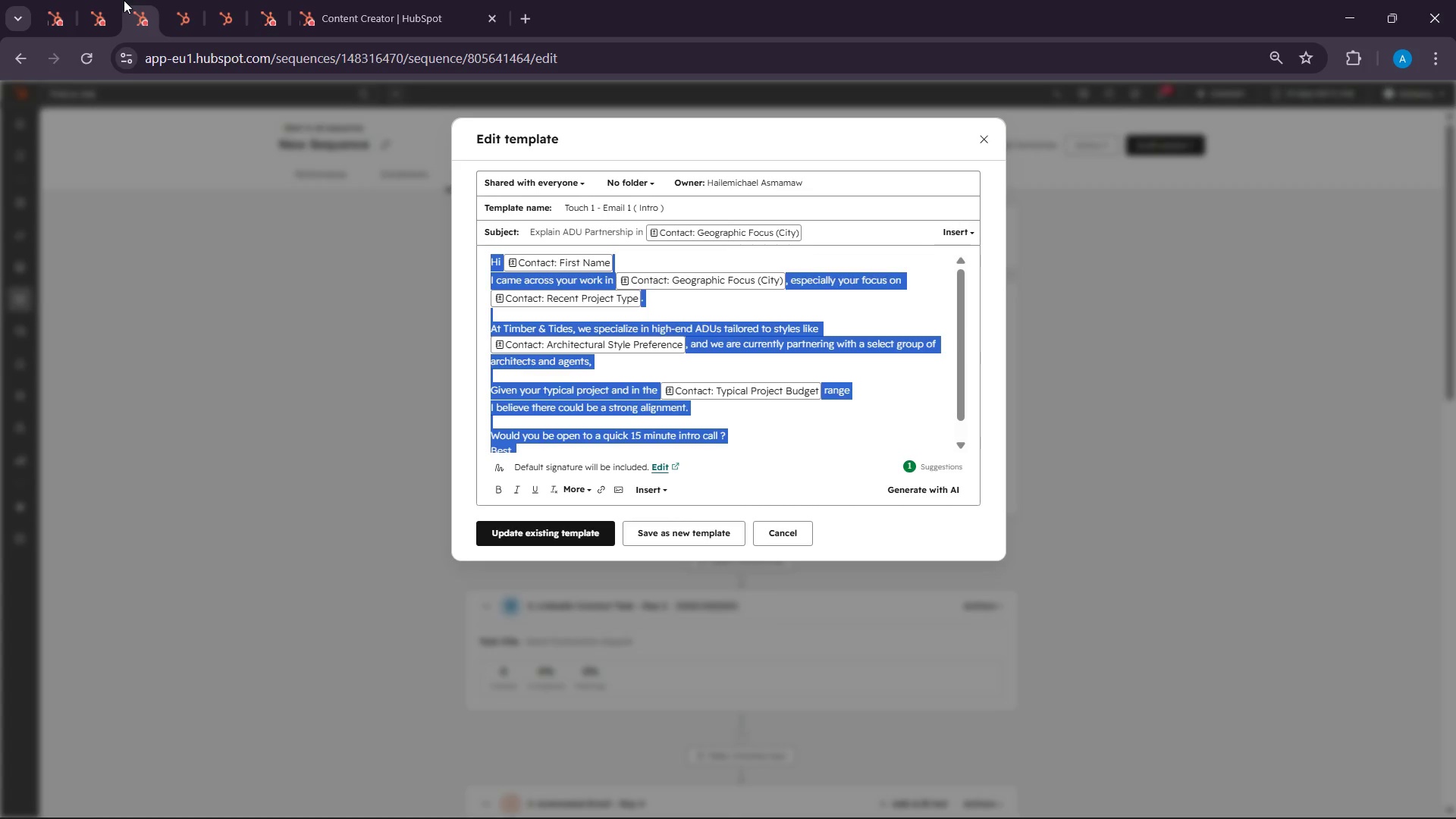 
left_click([184, 0])
 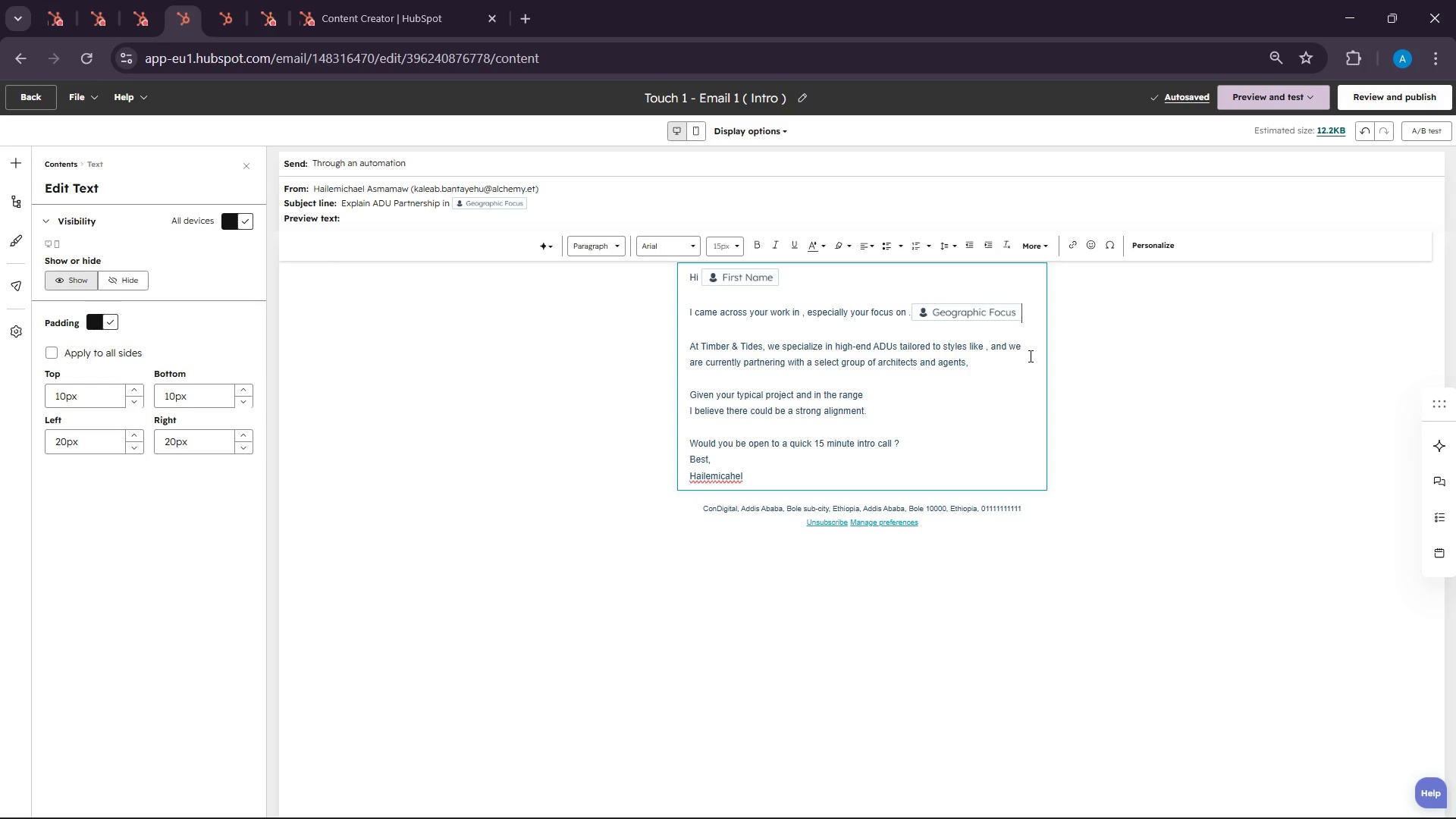 
wait(9.2)
 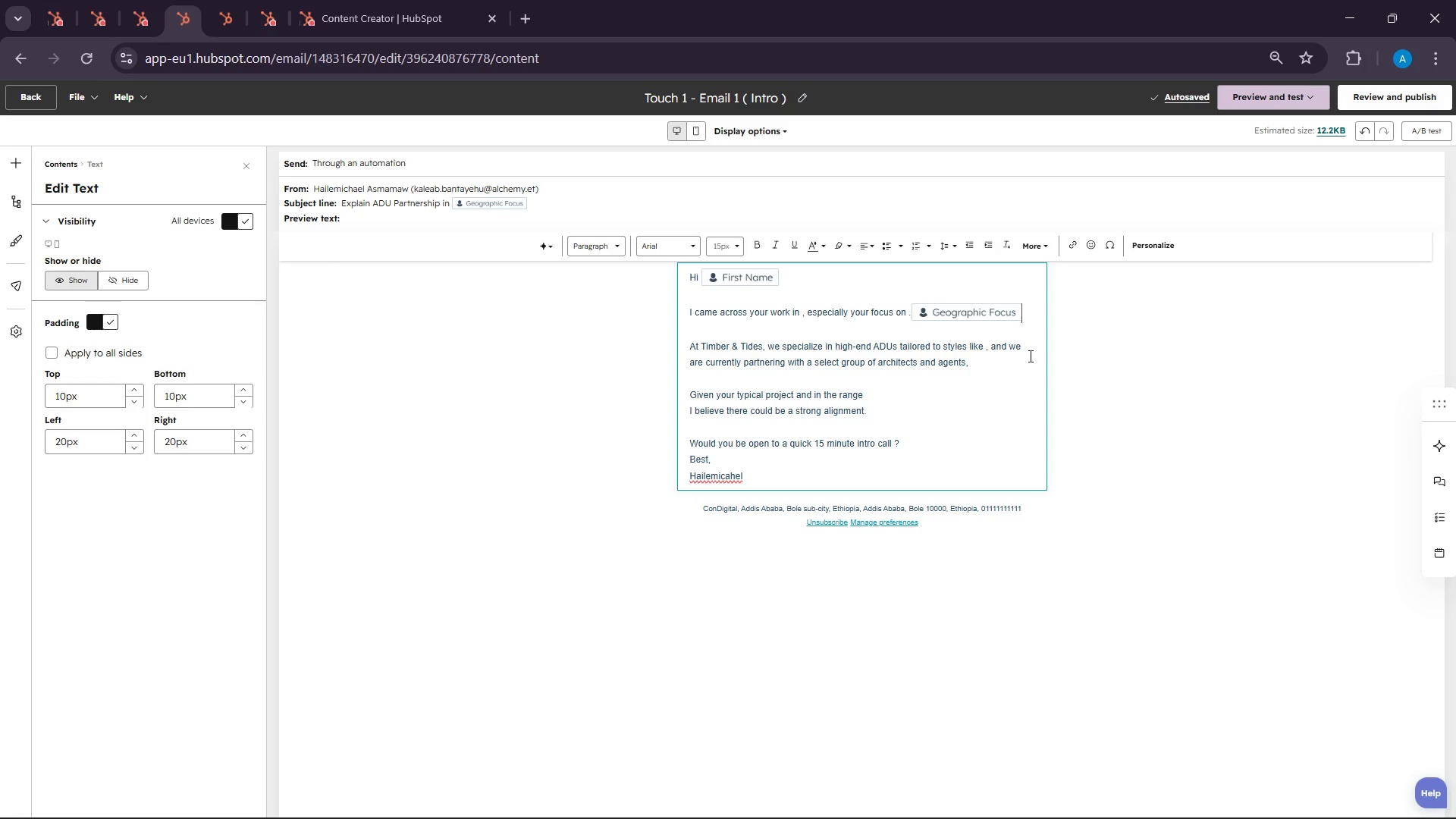 
key(Backspace)
 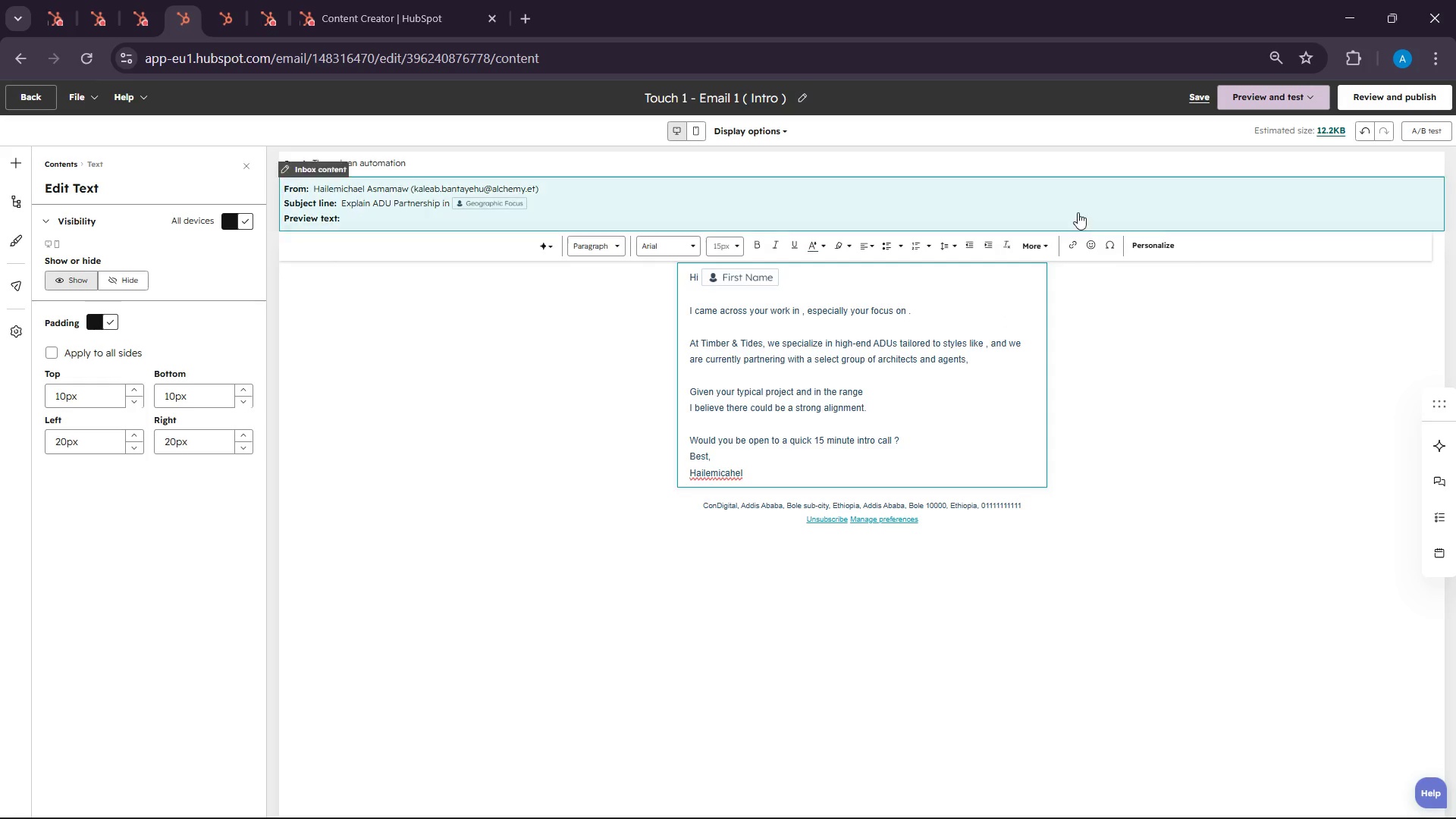 
left_click([1163, 258])
 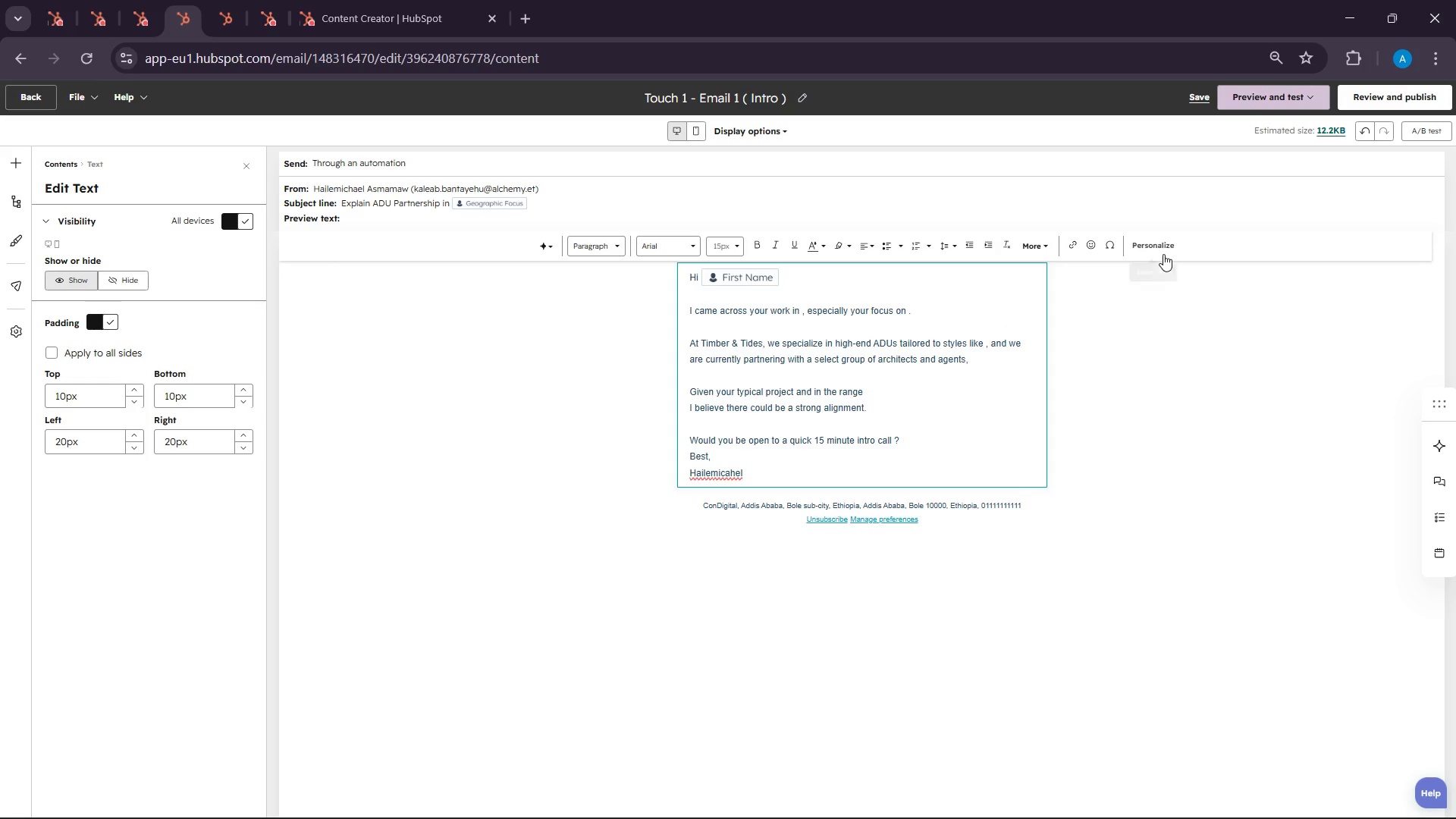 
left_click([1163, 254])
 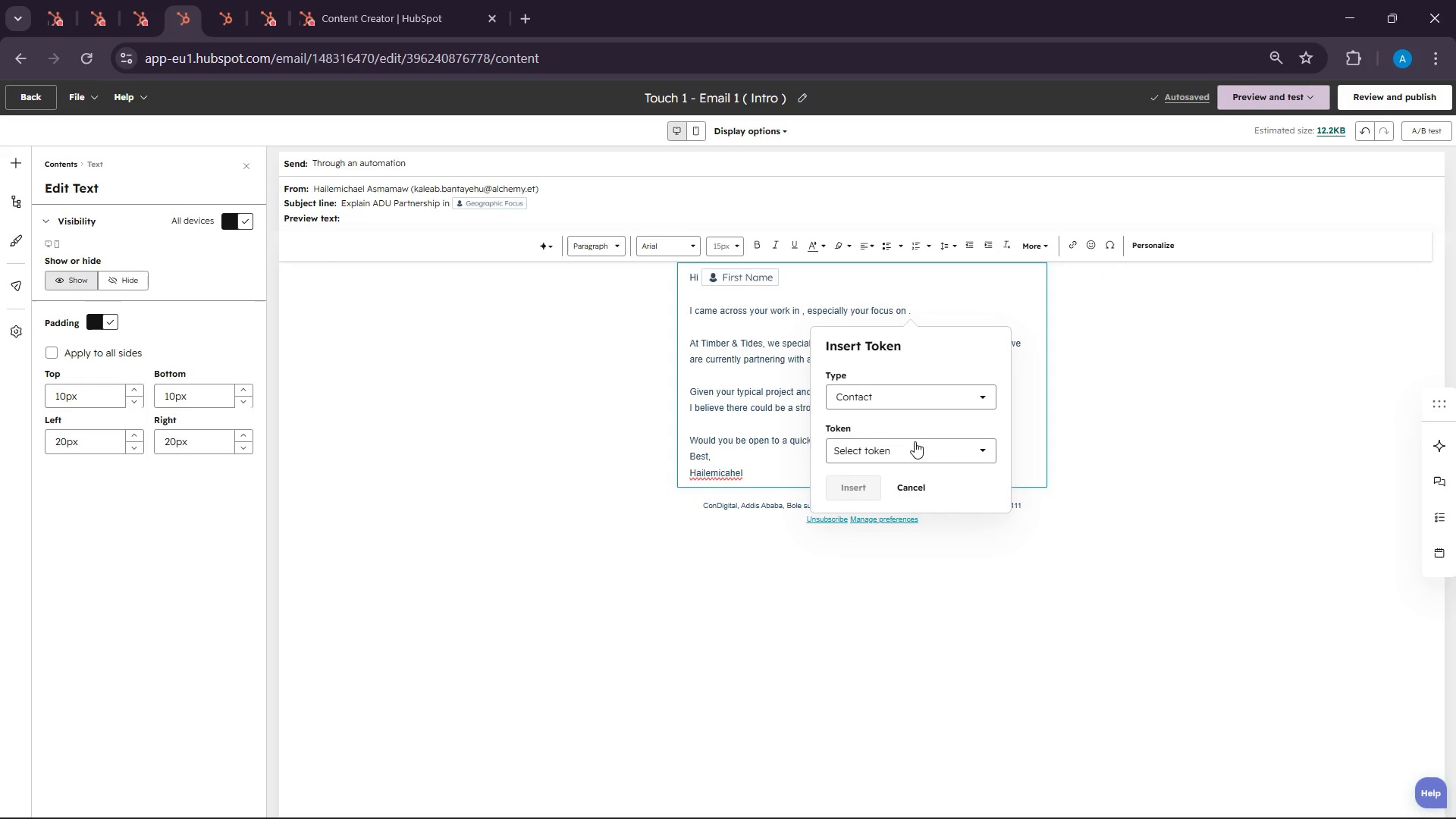 
left_click([913, 455])
 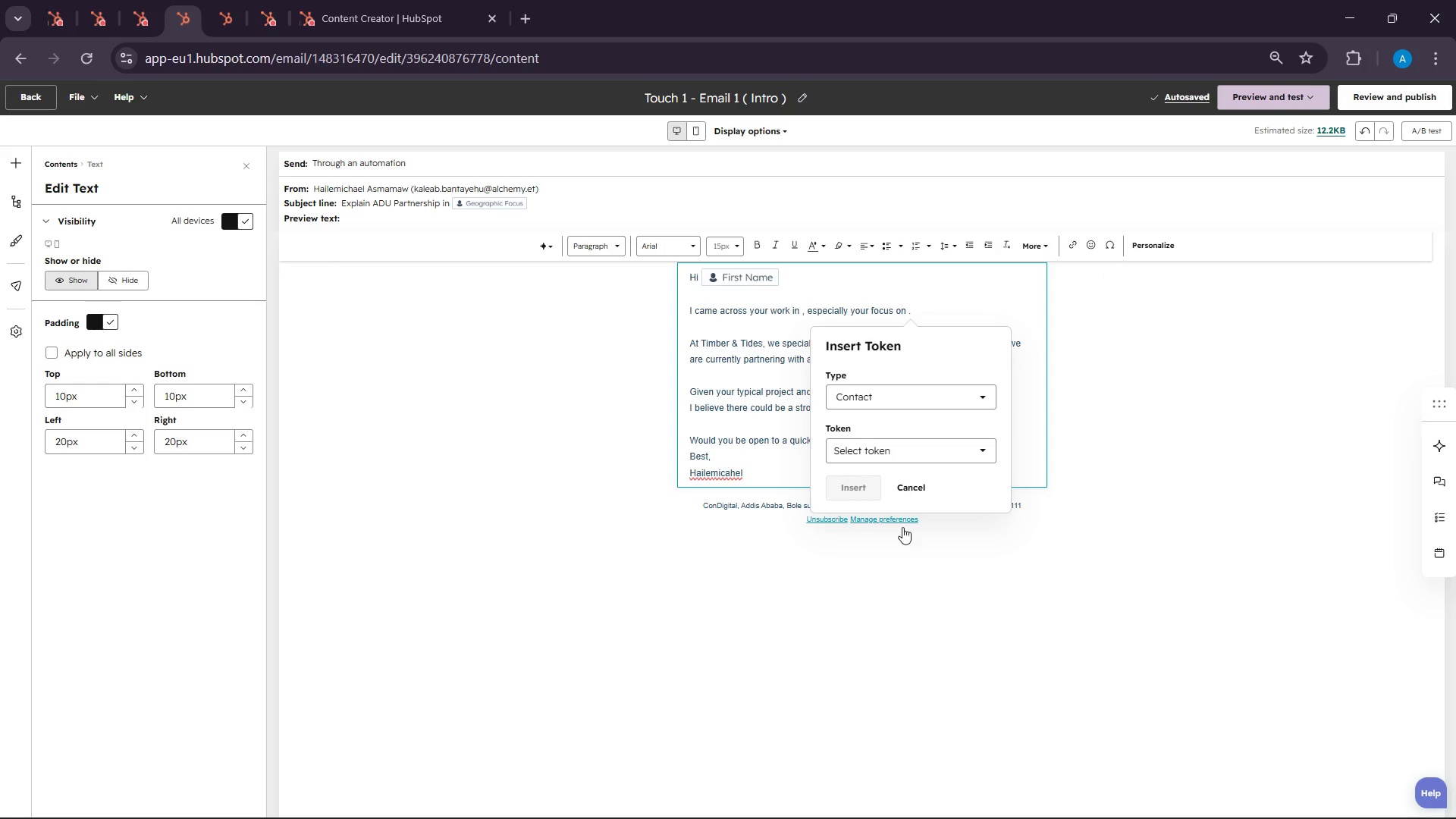 
mouse_move([886, 541])
 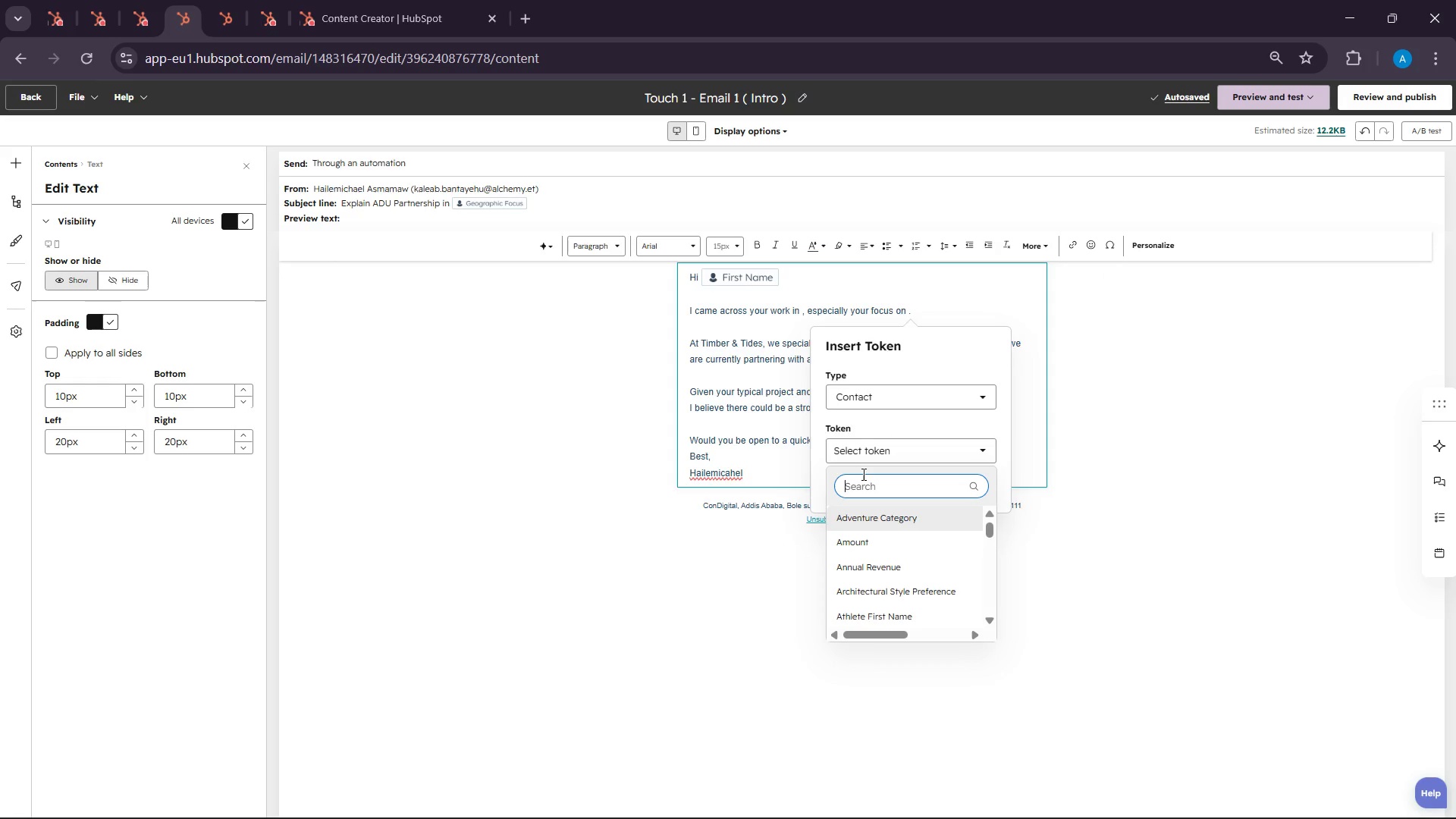 
type(rece)
 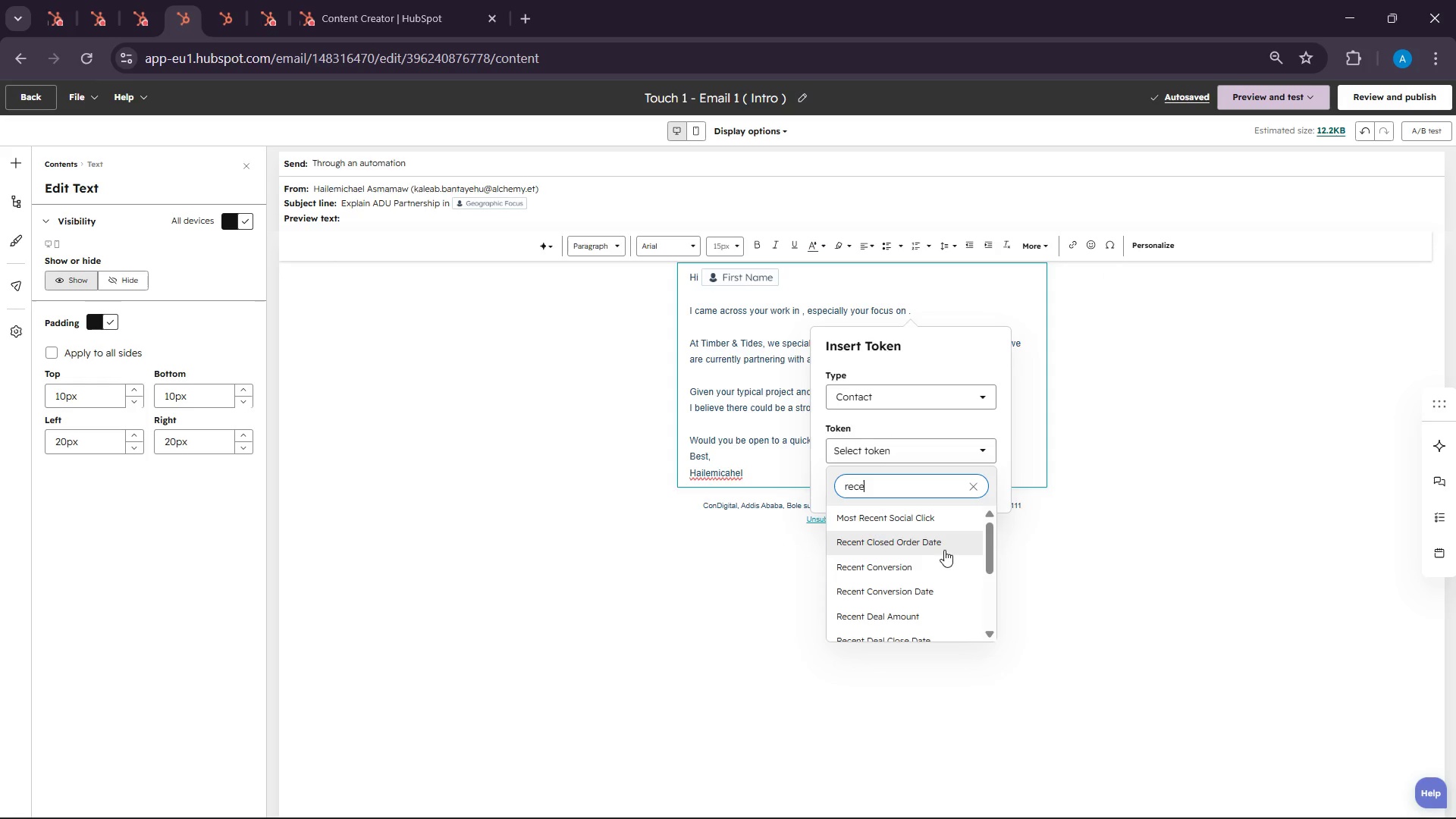 
scroll: coordinate [941, 604], scroll_direction: down, amount: 3.0
 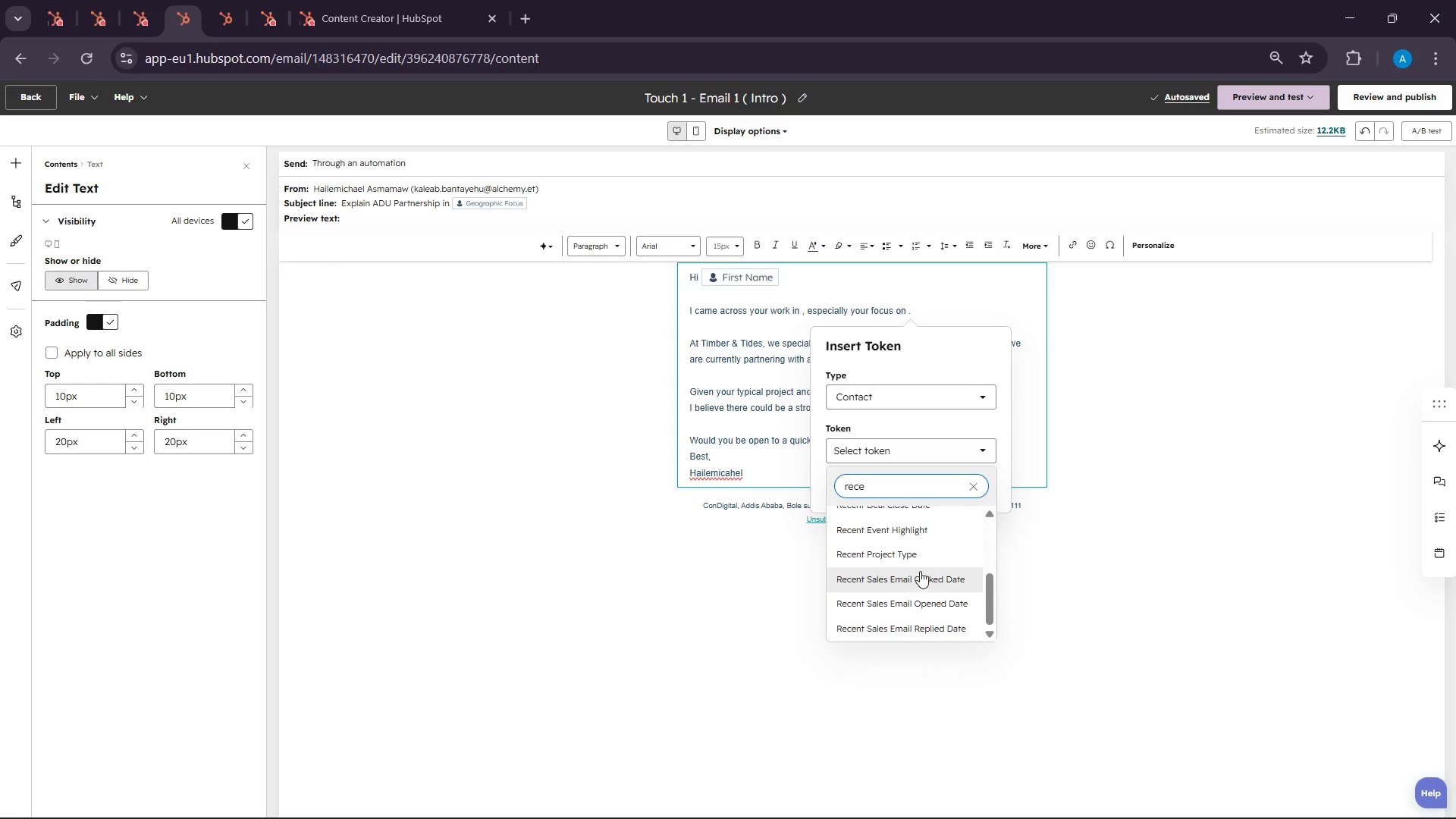 
left_click([909, 551])
 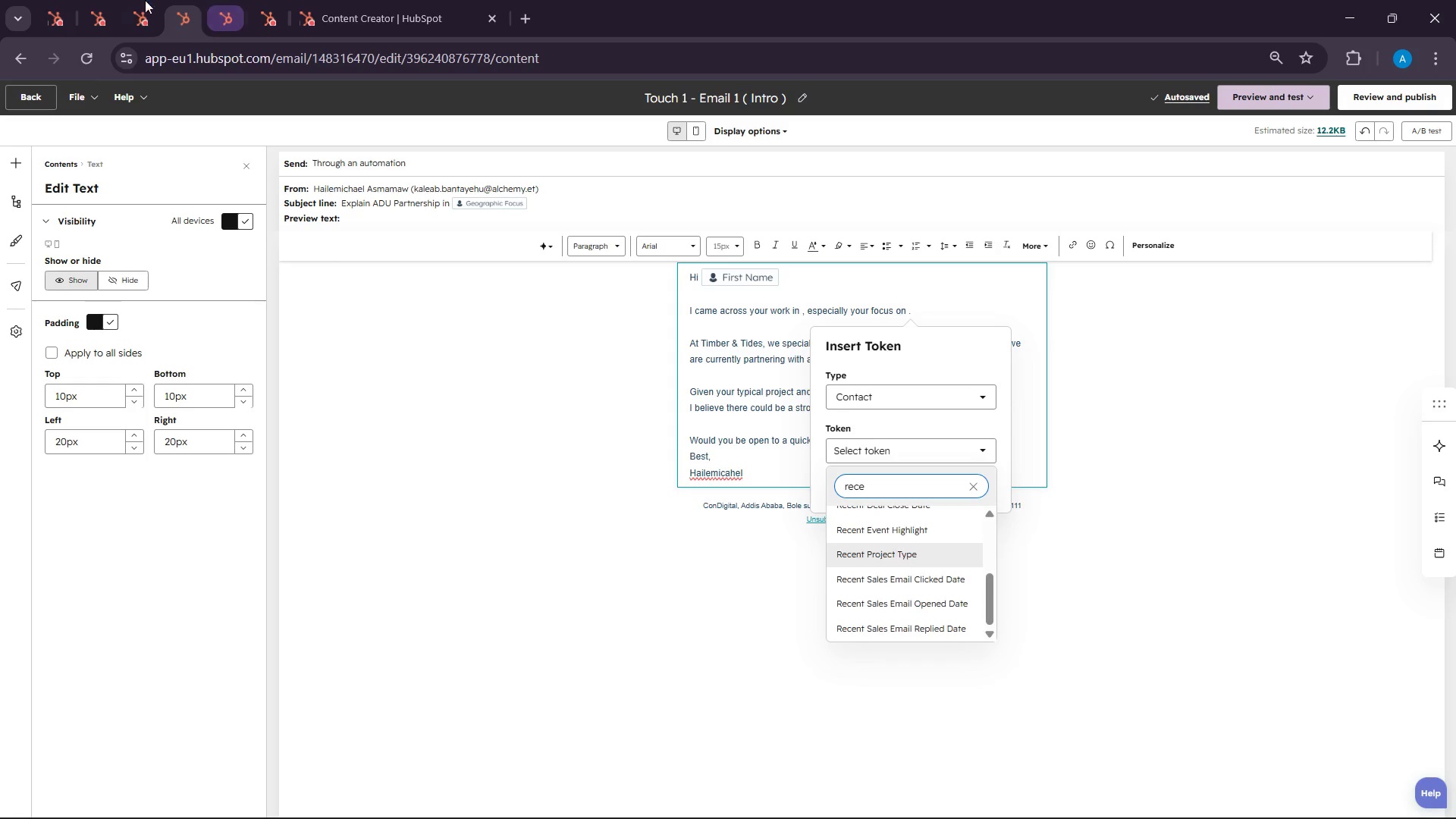 
left_click([135, 0])
 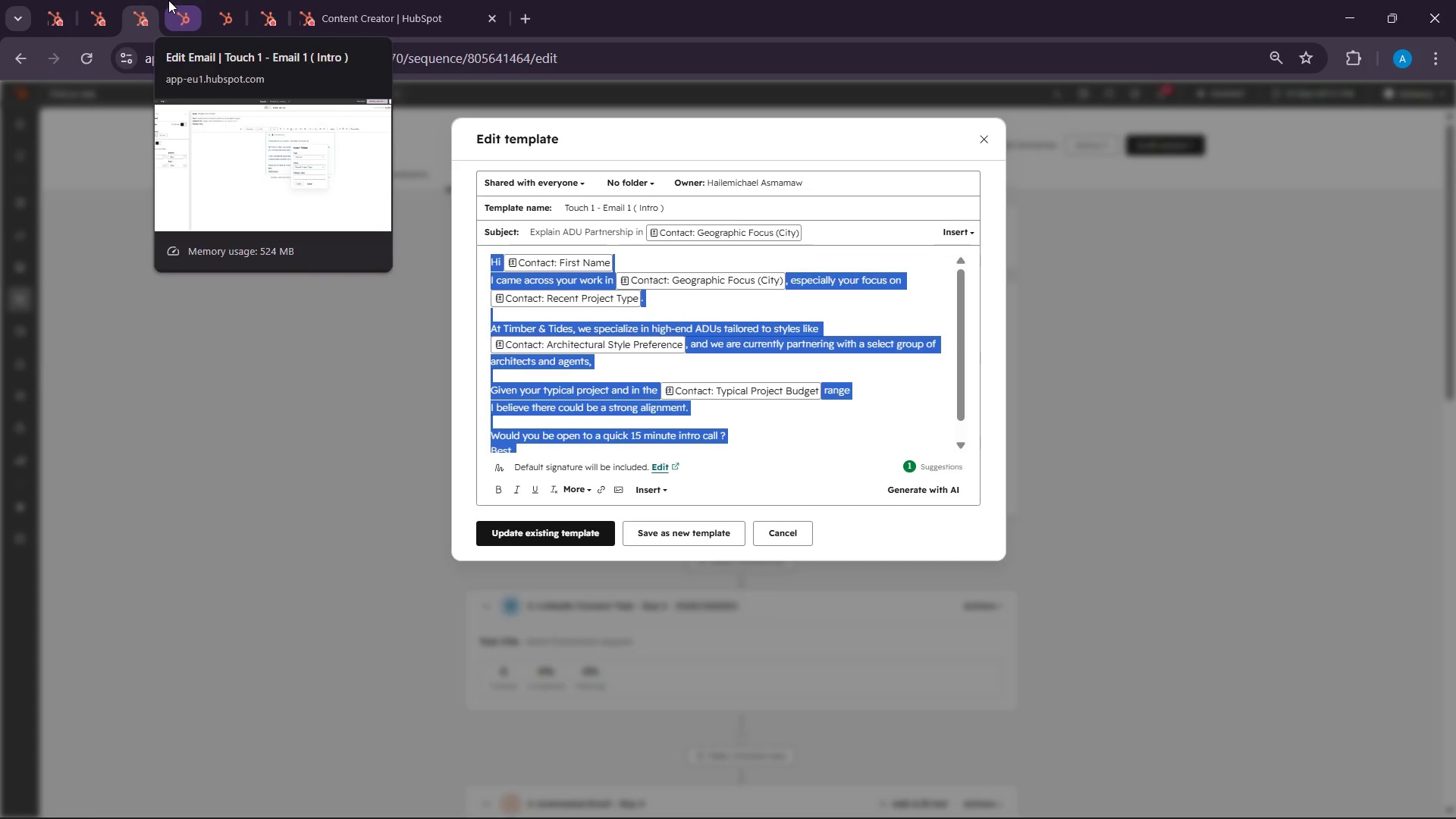 
left_click([168, 0])
 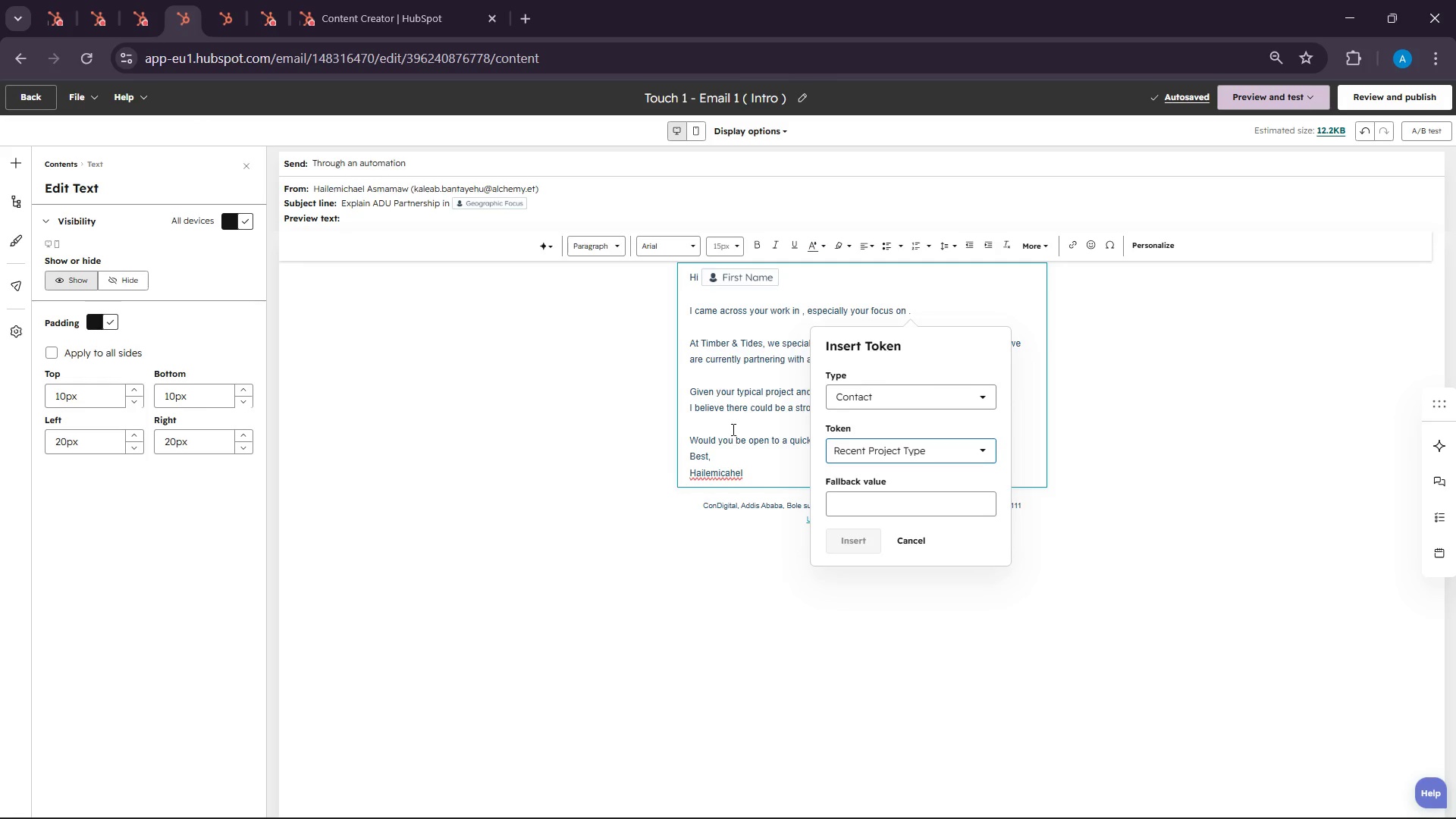 
left_click([881, 500])
 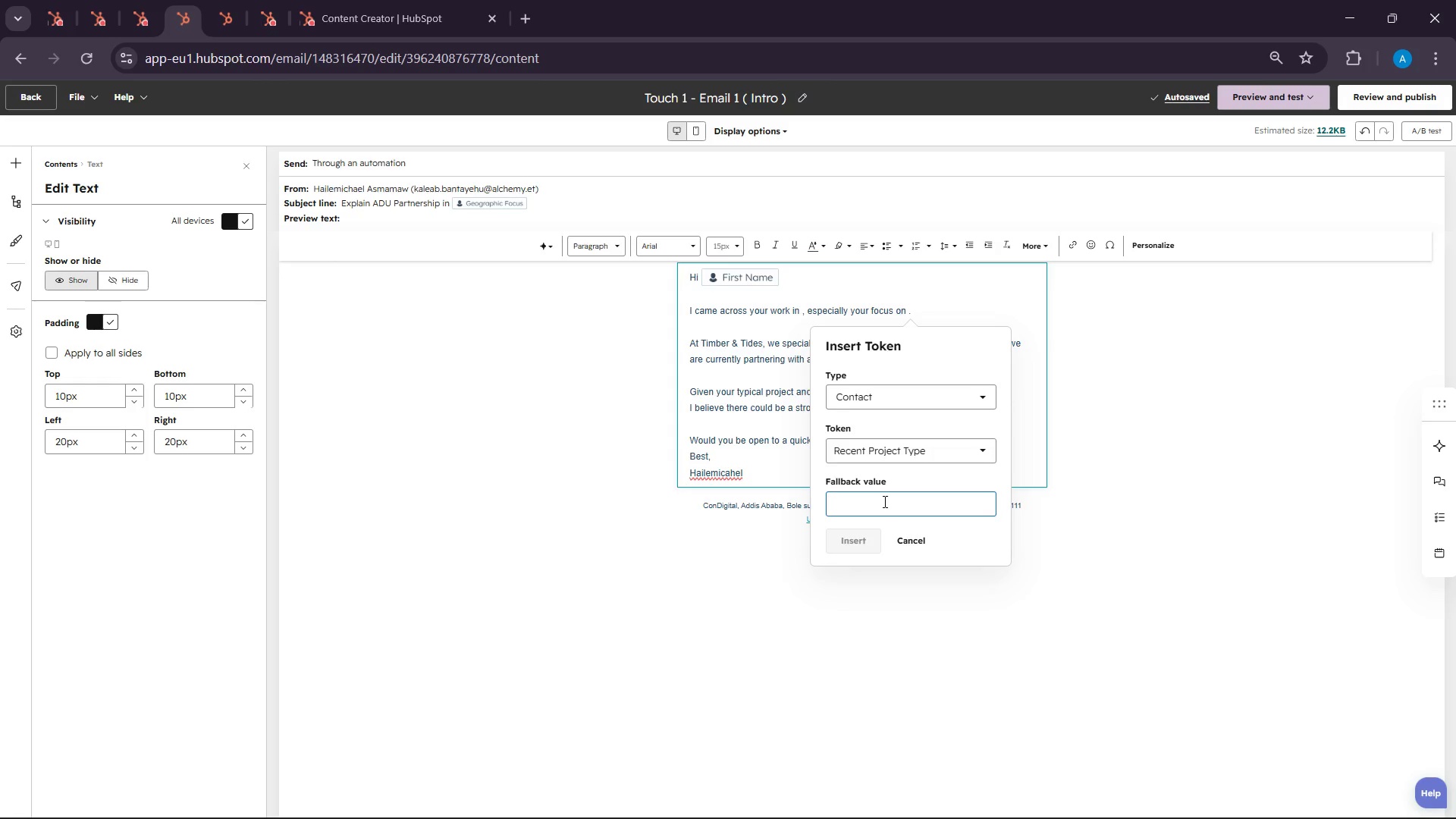 
type(project)
 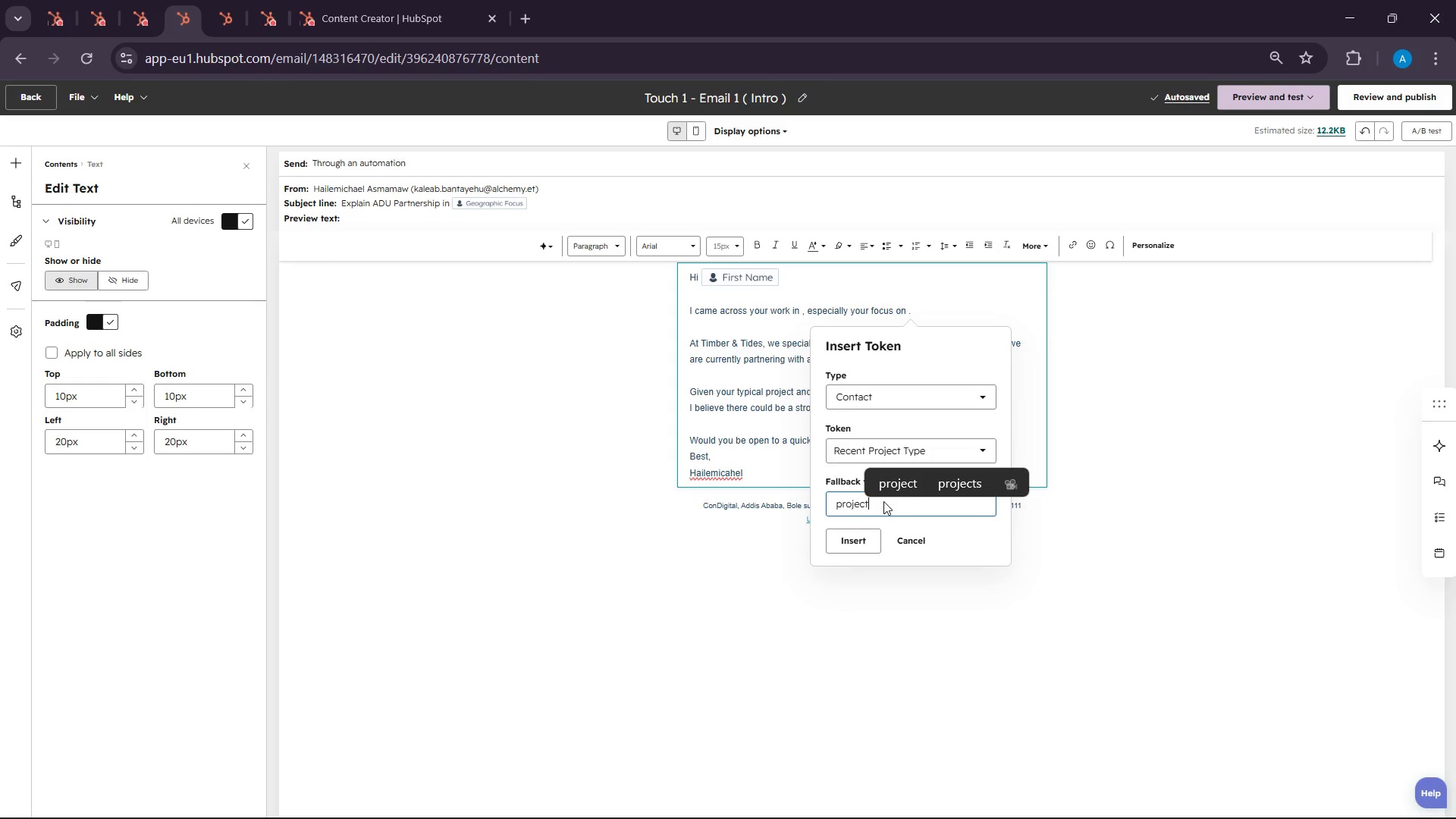 
key(Enter)
 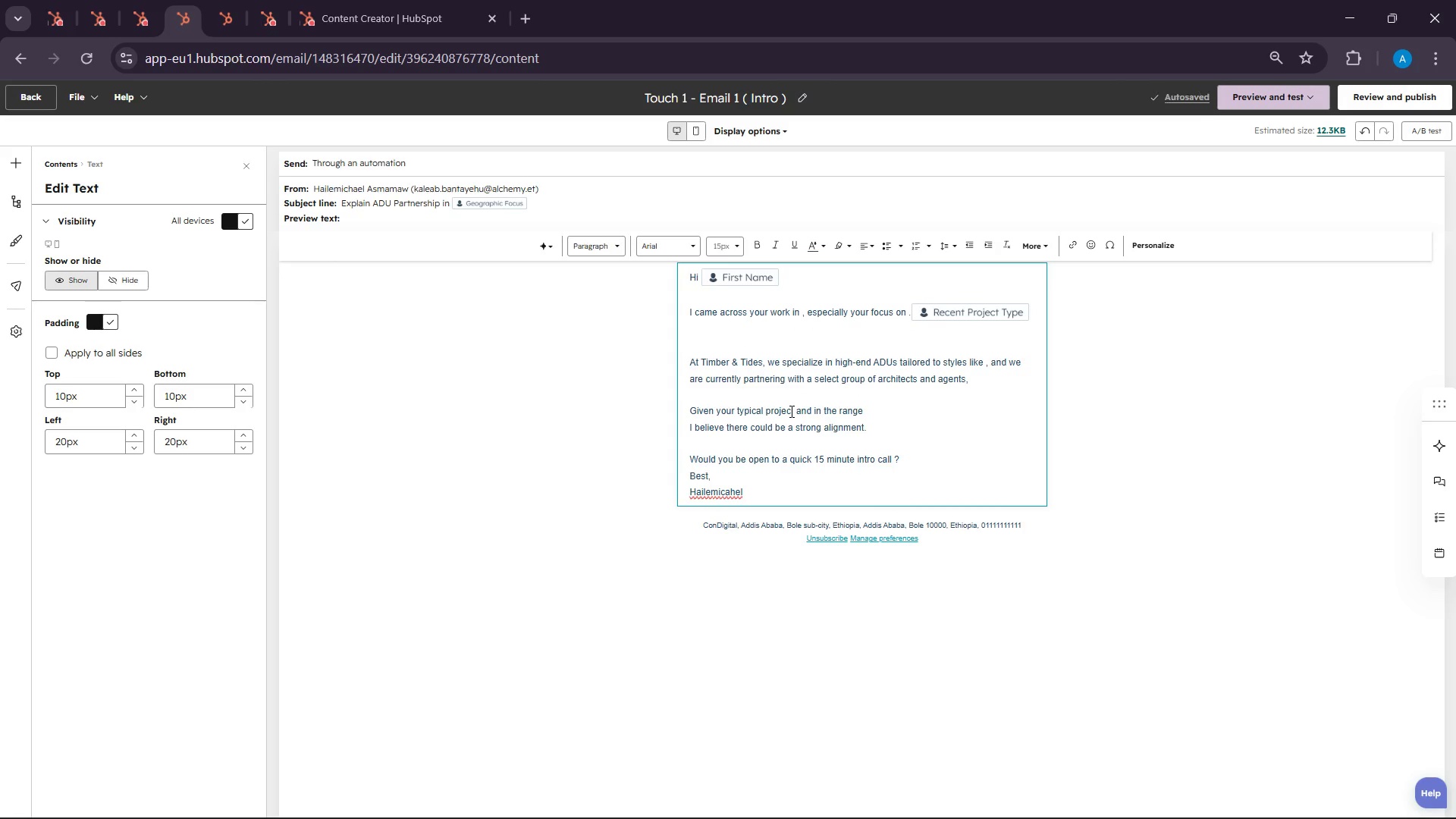 
wait(5.5)
 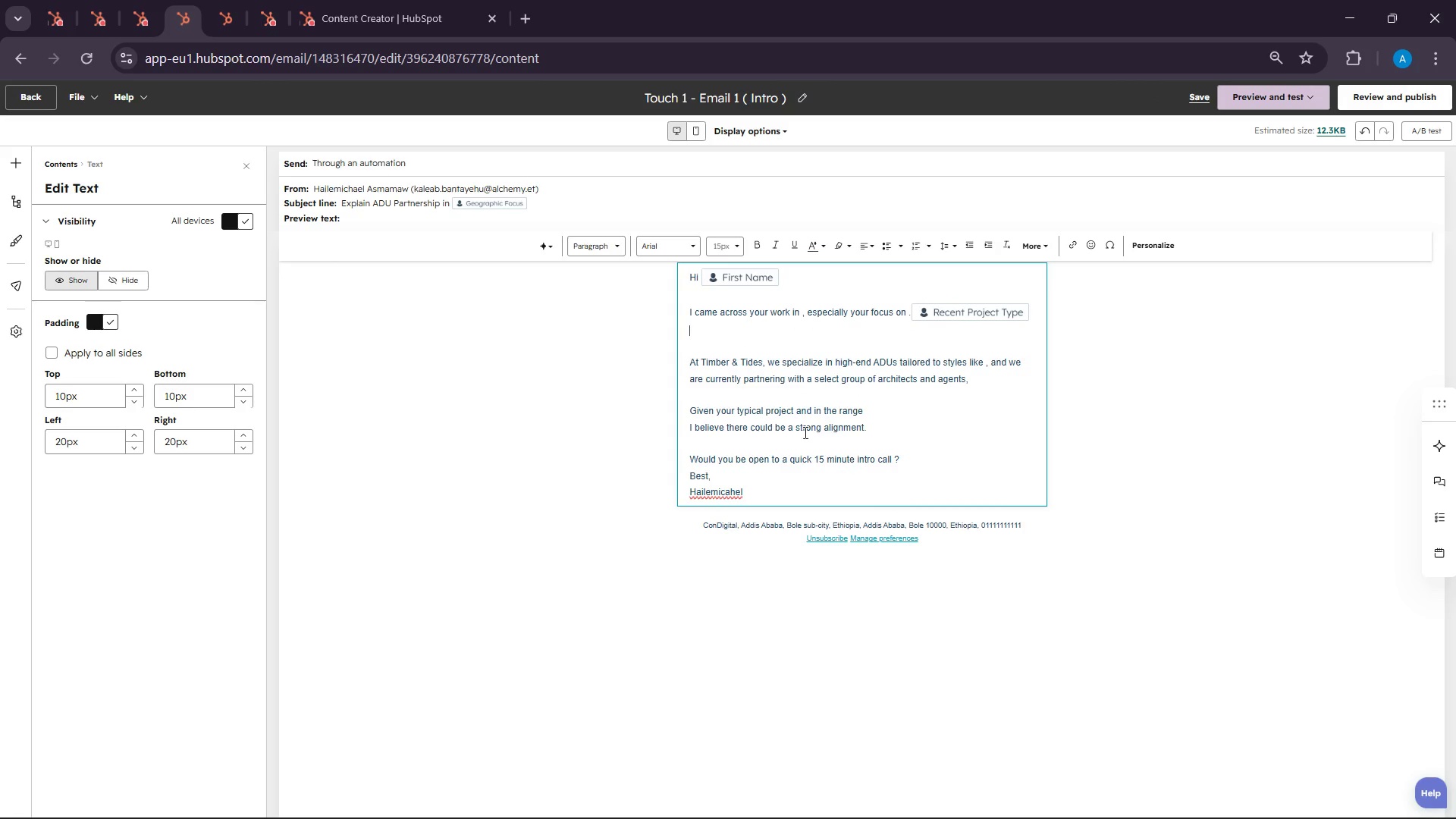 
left_click([85, 0])
 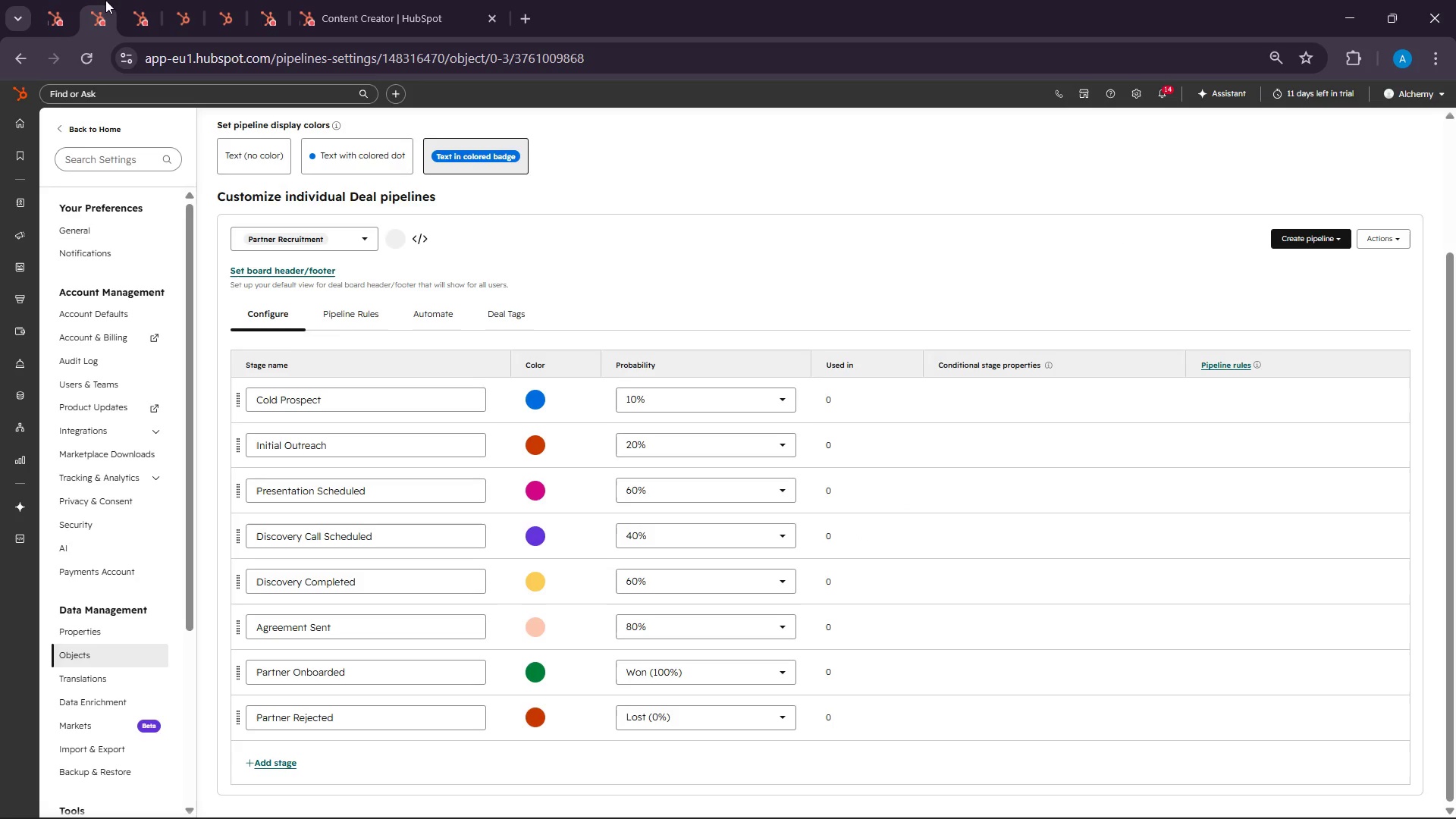 
left_click([143, 0])
 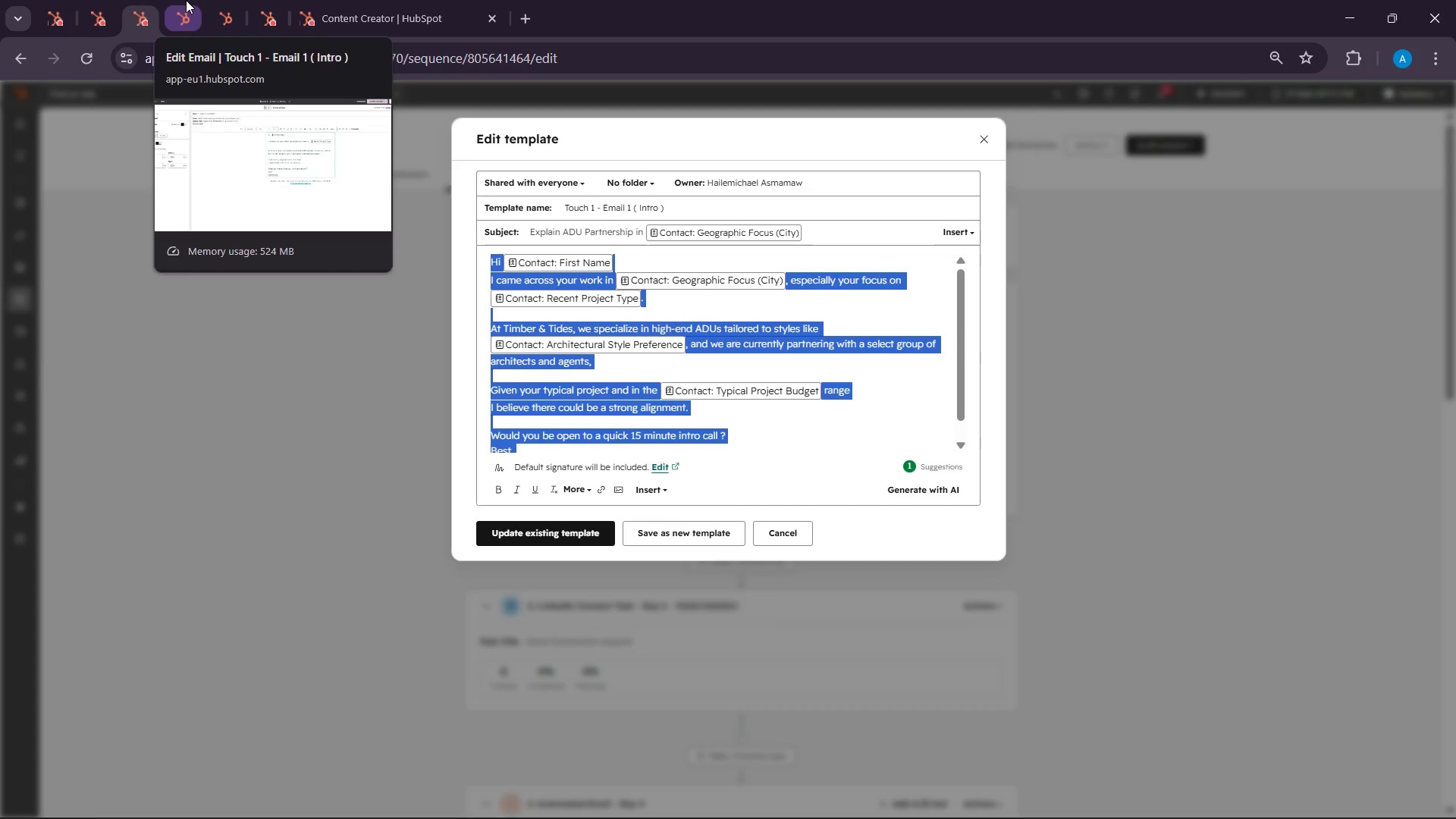 
wait(5.97)
 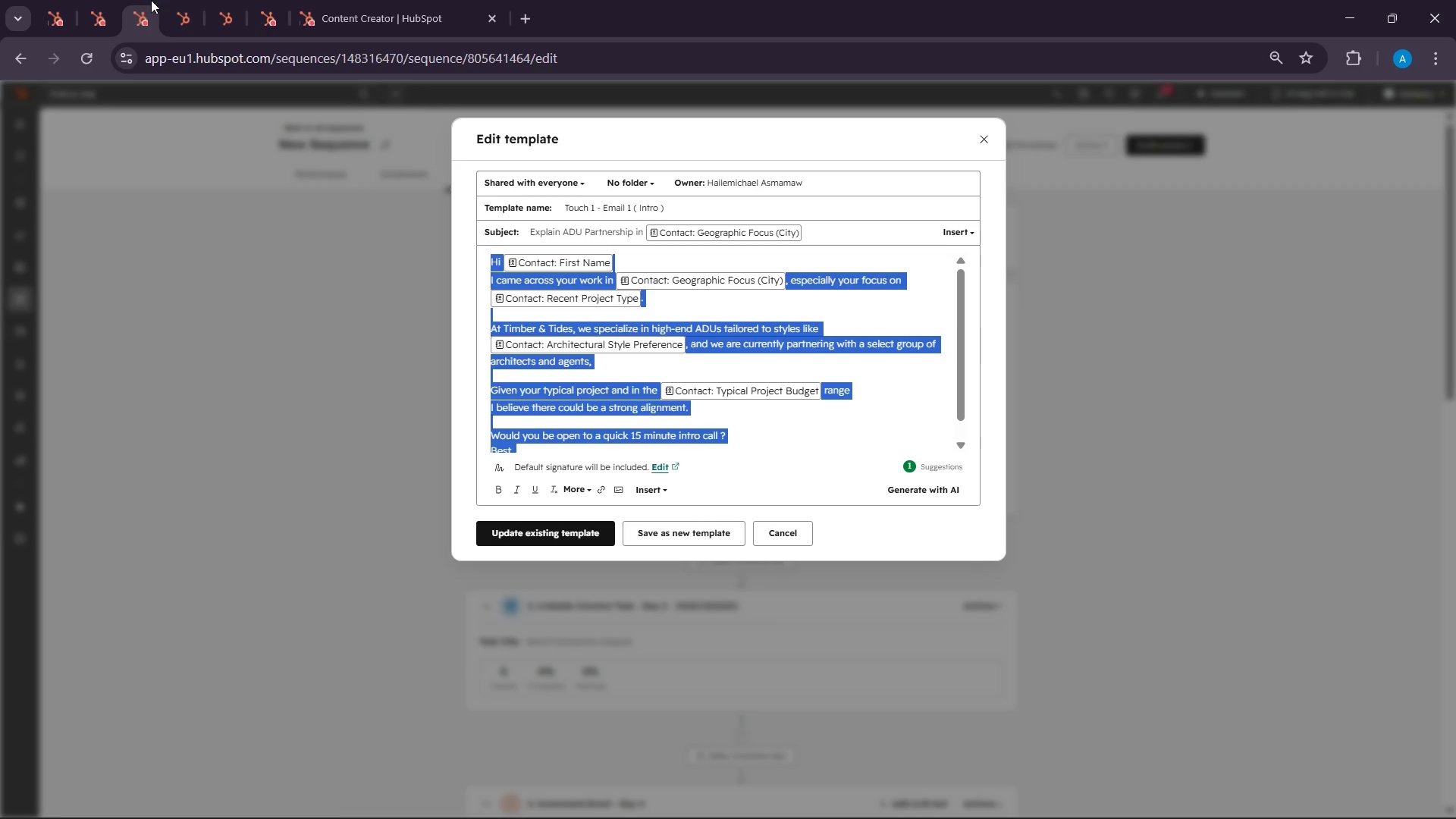 
left_click([186, 0])
 